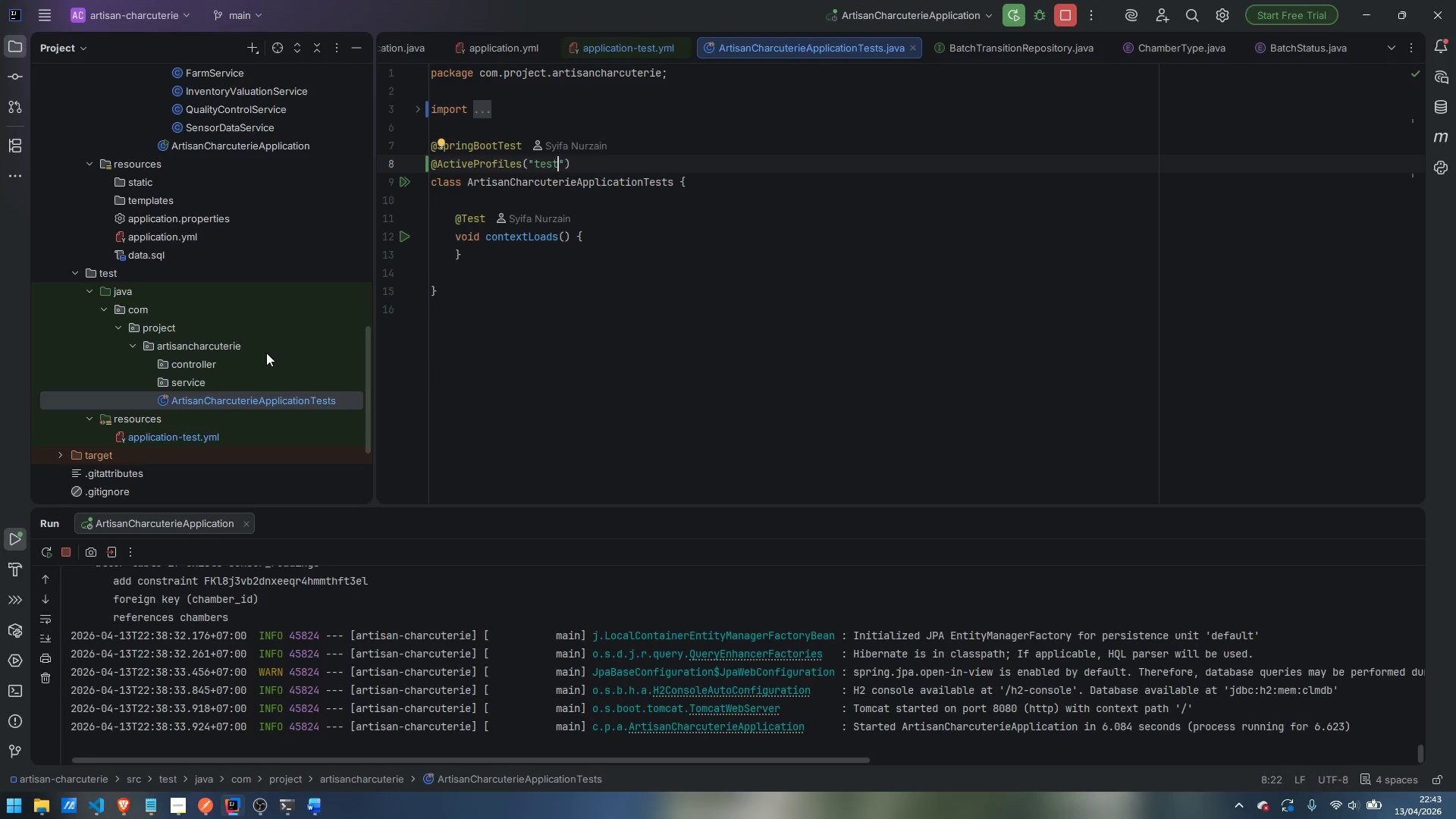 
right_click([183, 385])
 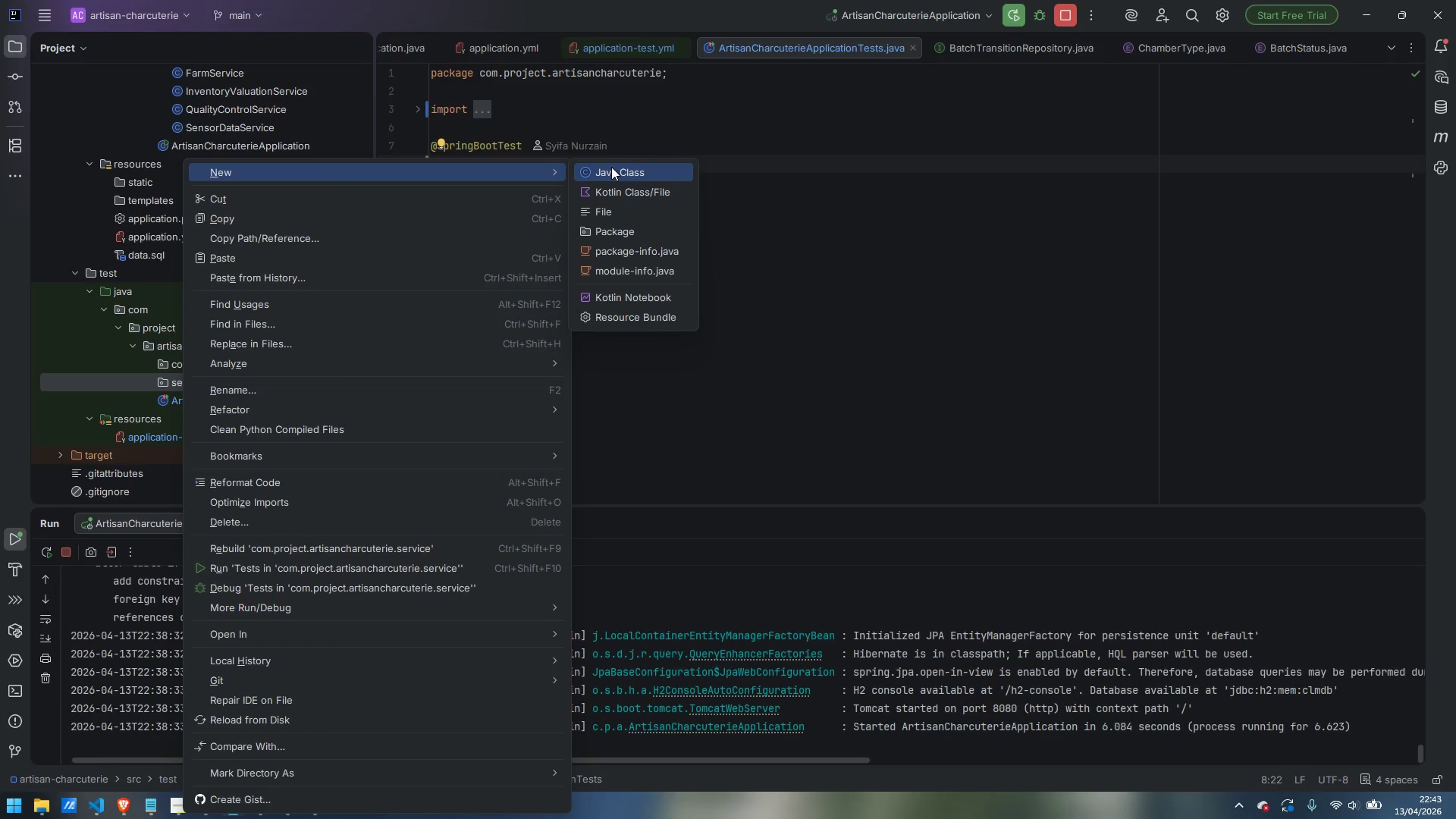 
left_click([611, 167])
 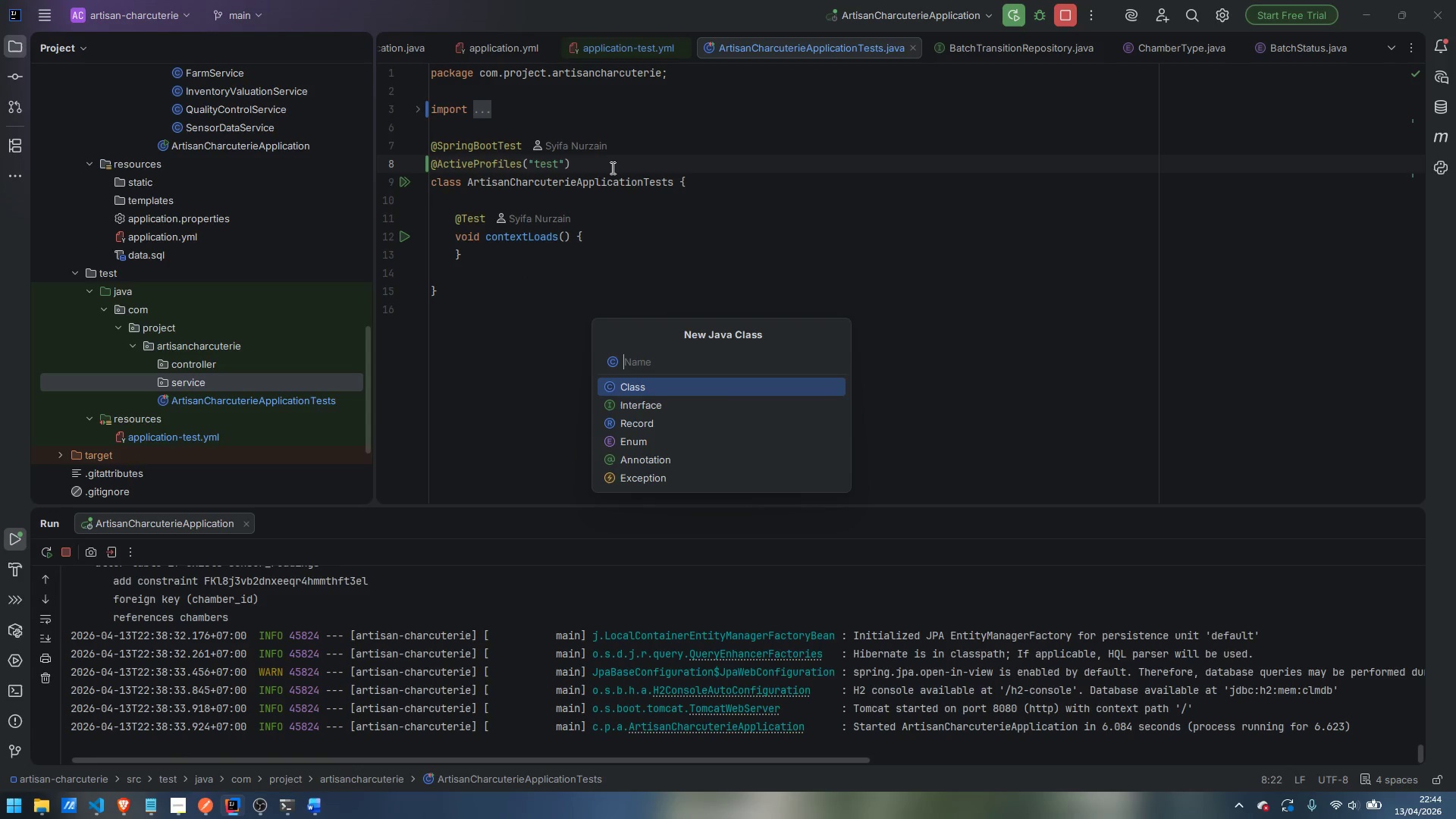 
wait(6.36)
 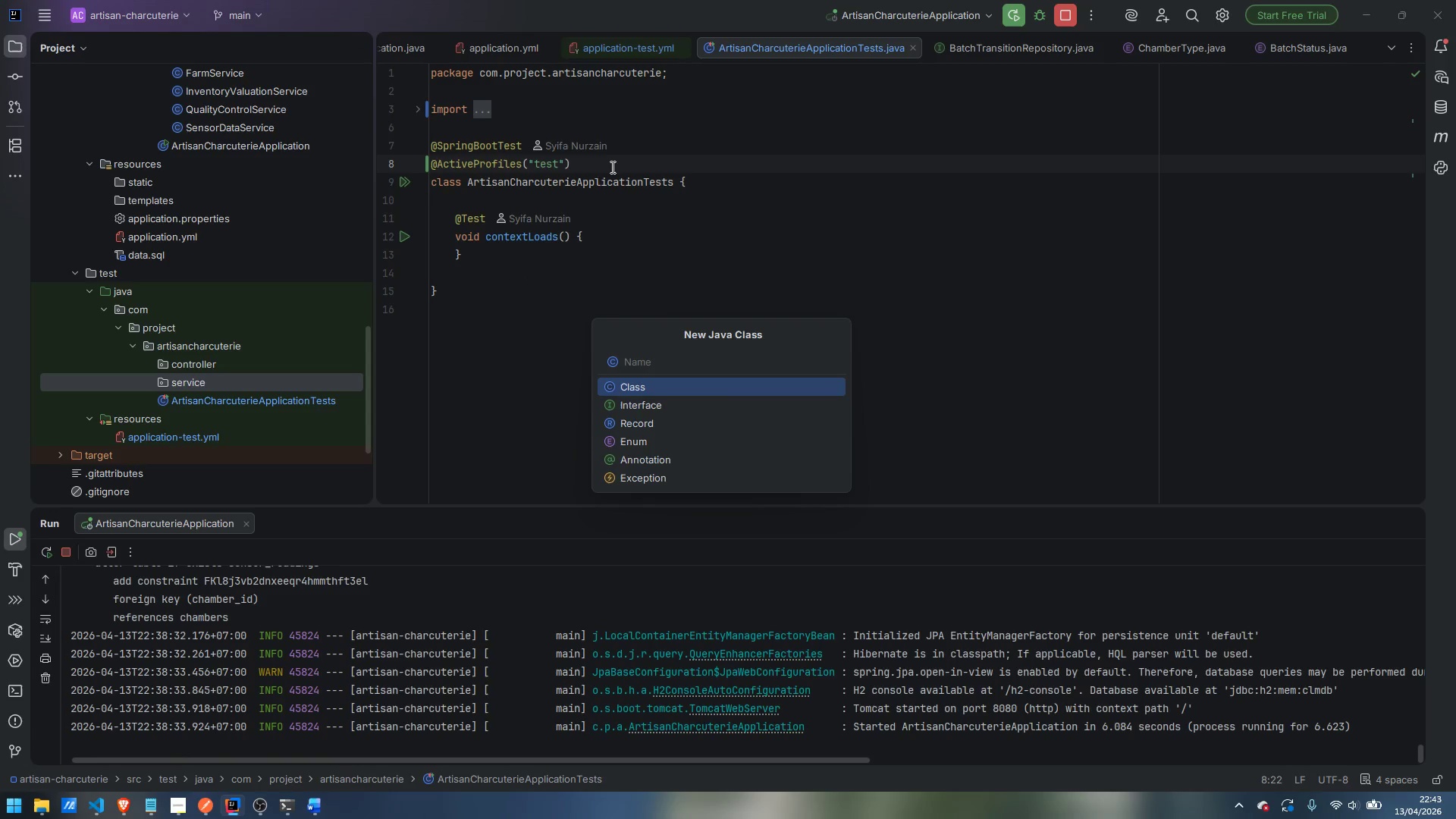 
type(ChamberTransitionServiceTest)
 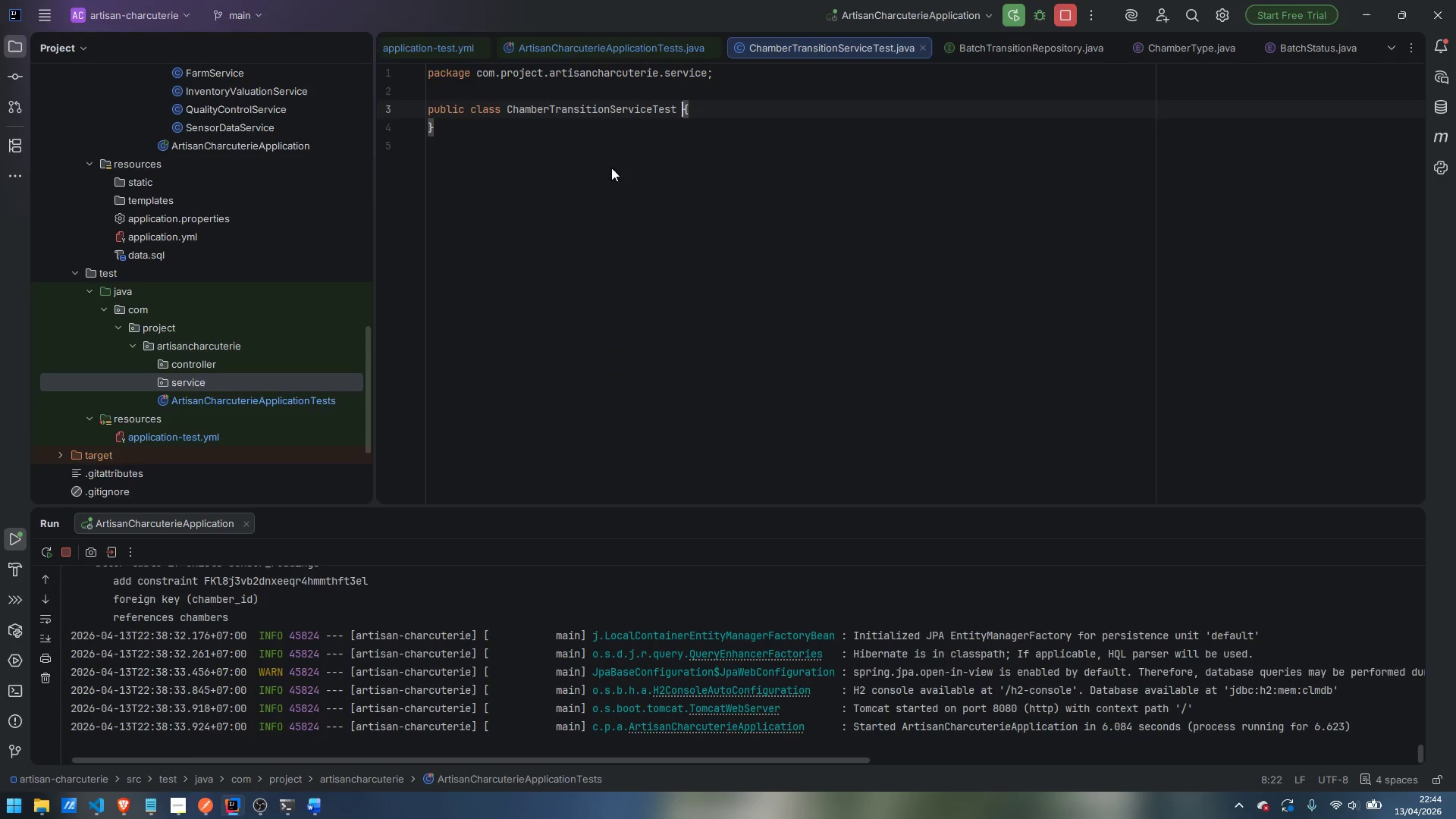 
 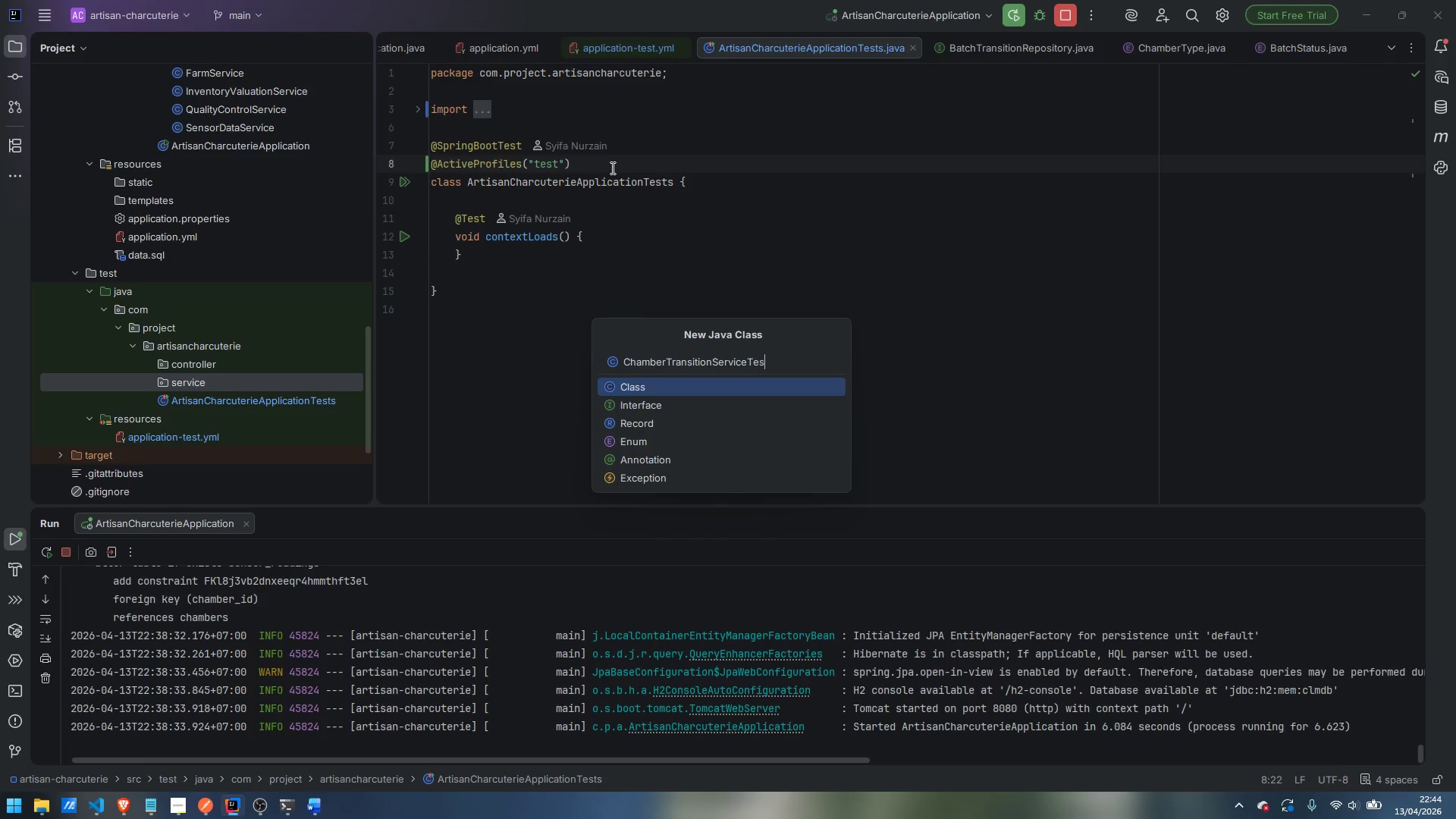 
key(Enter)
 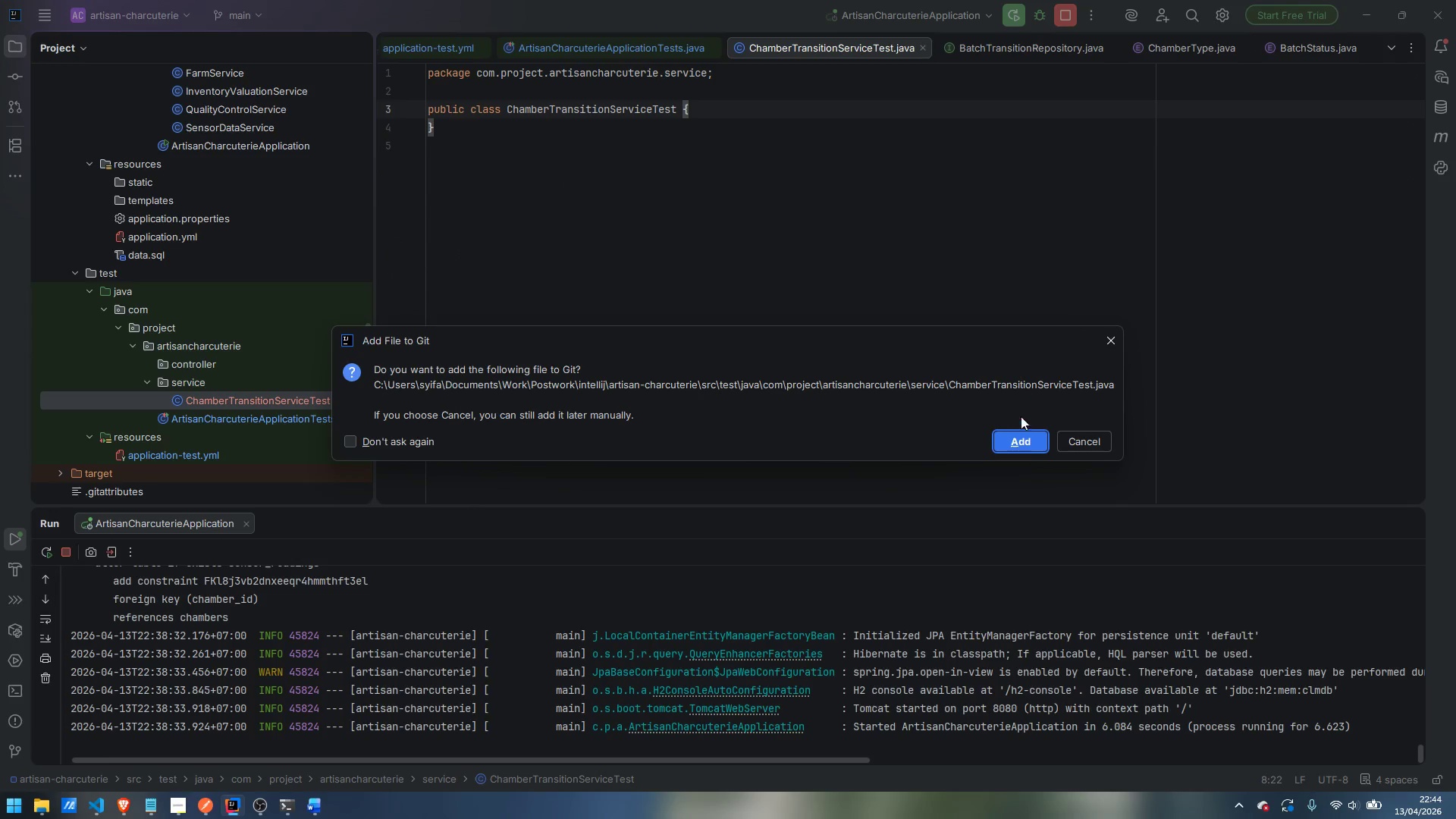 
left_click([1021, 442])
 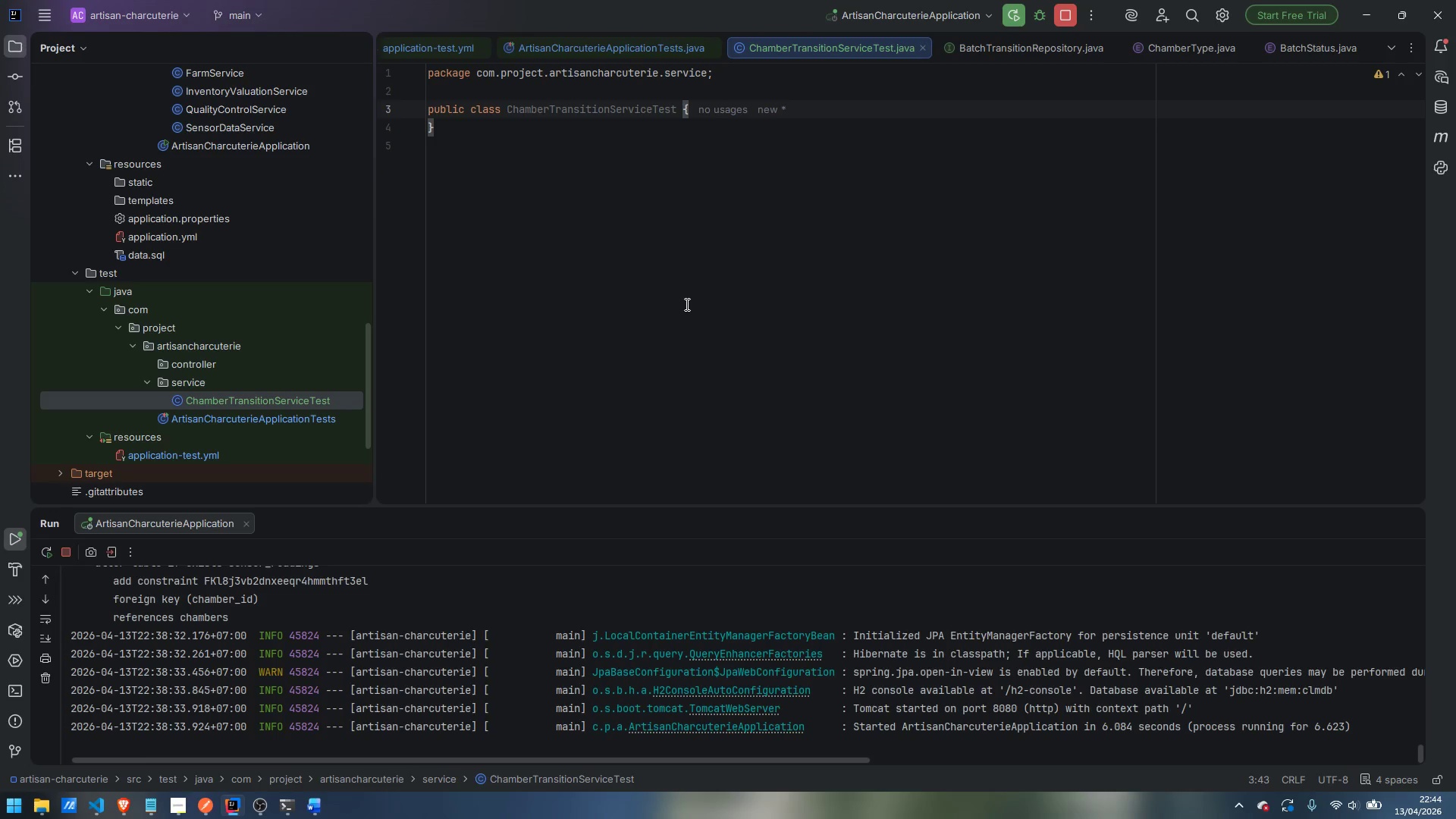 
wait(16.8)
 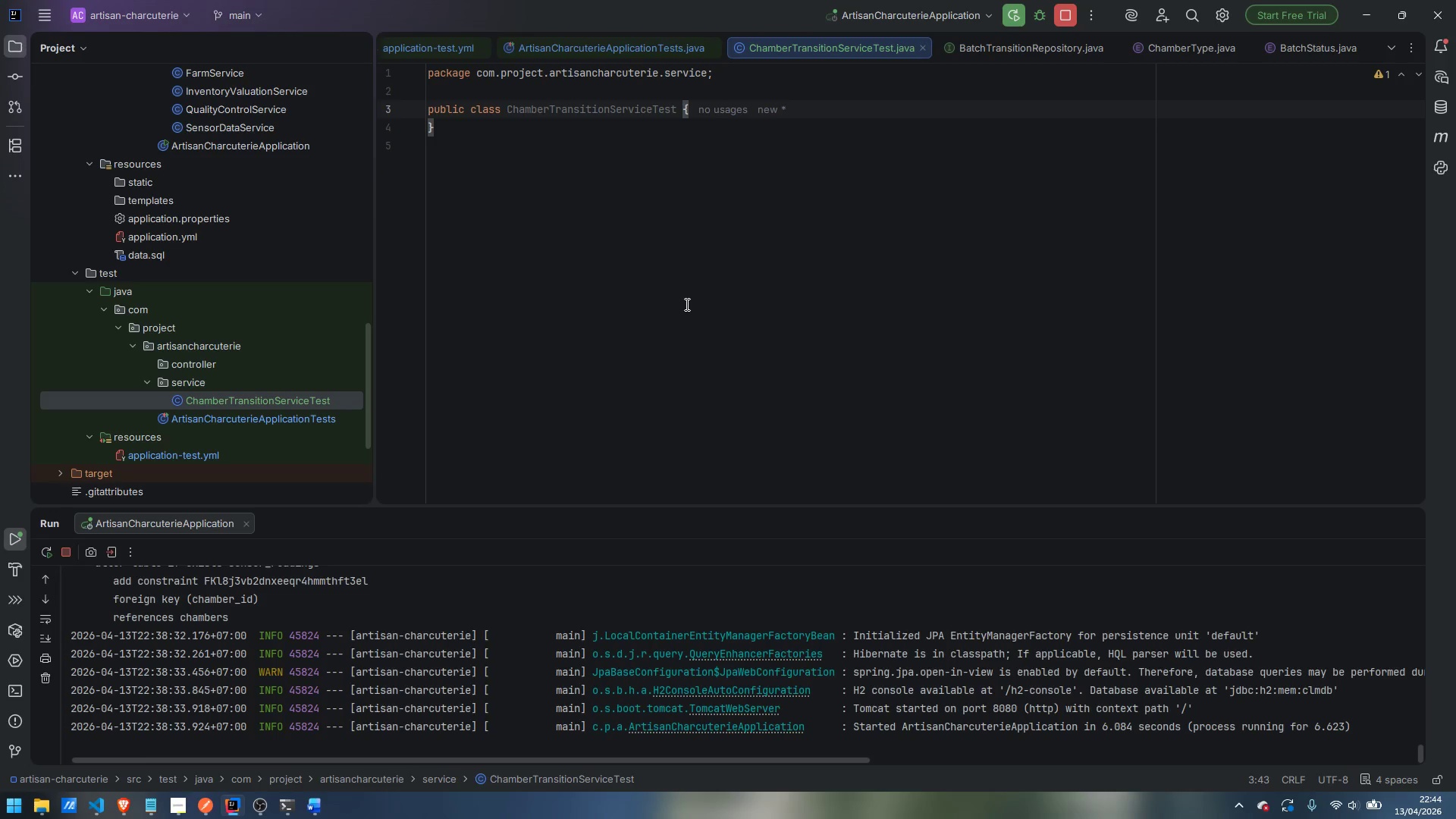 
scroll: coordinate [727, 209], scroll_direction: up, amount: 4.0
 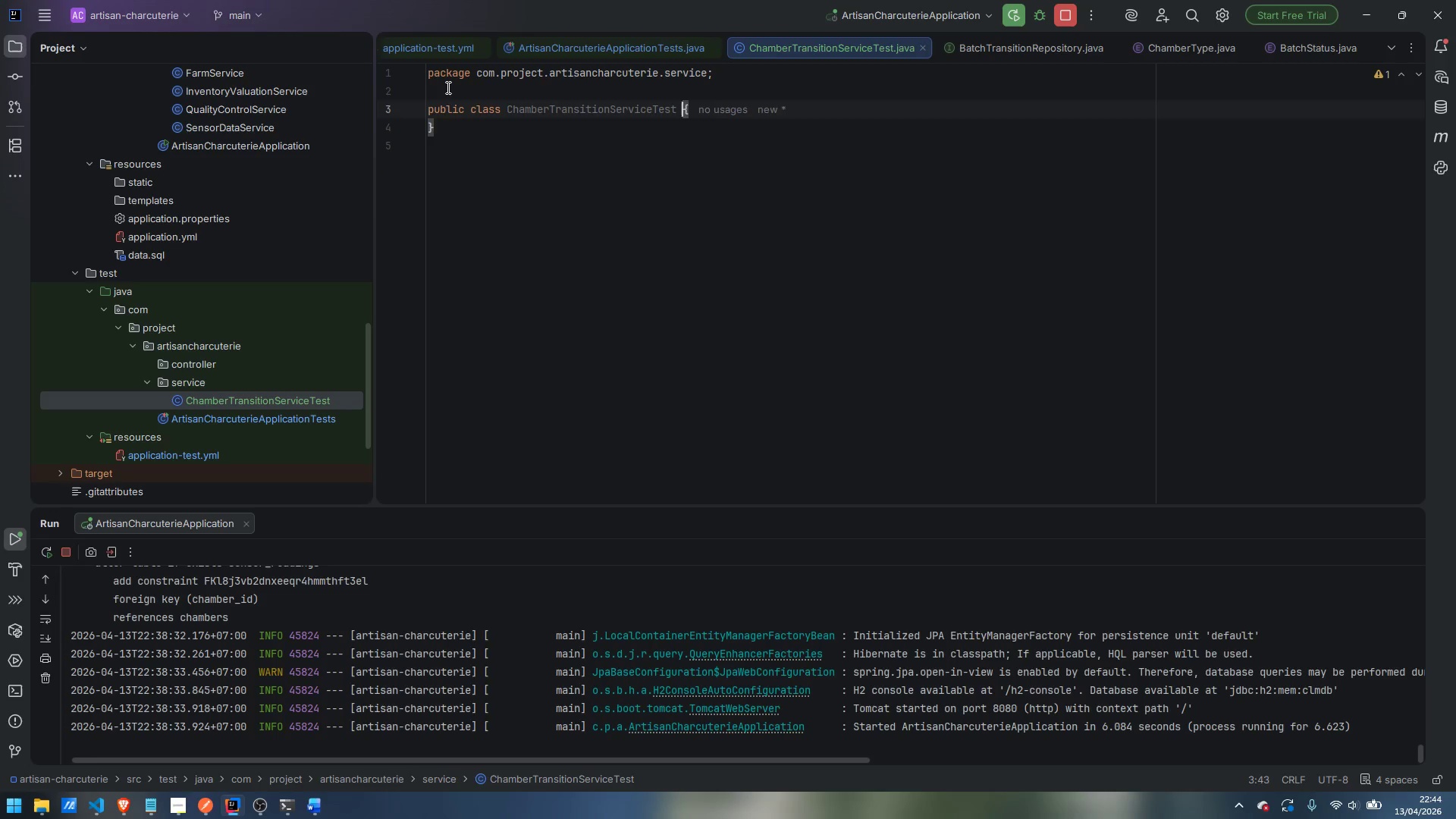 
left_click([447, 87])
 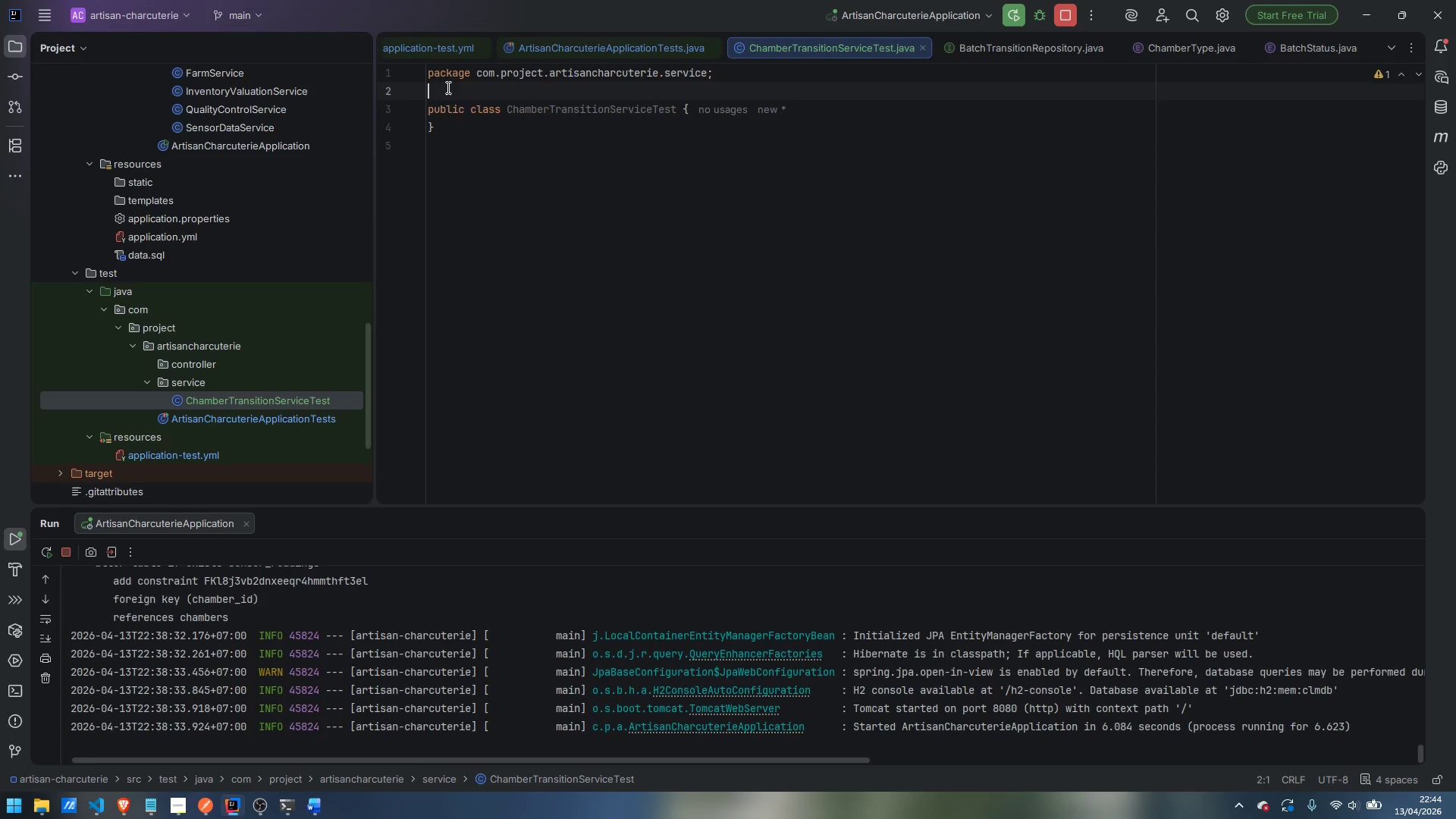 
key(Enter)
 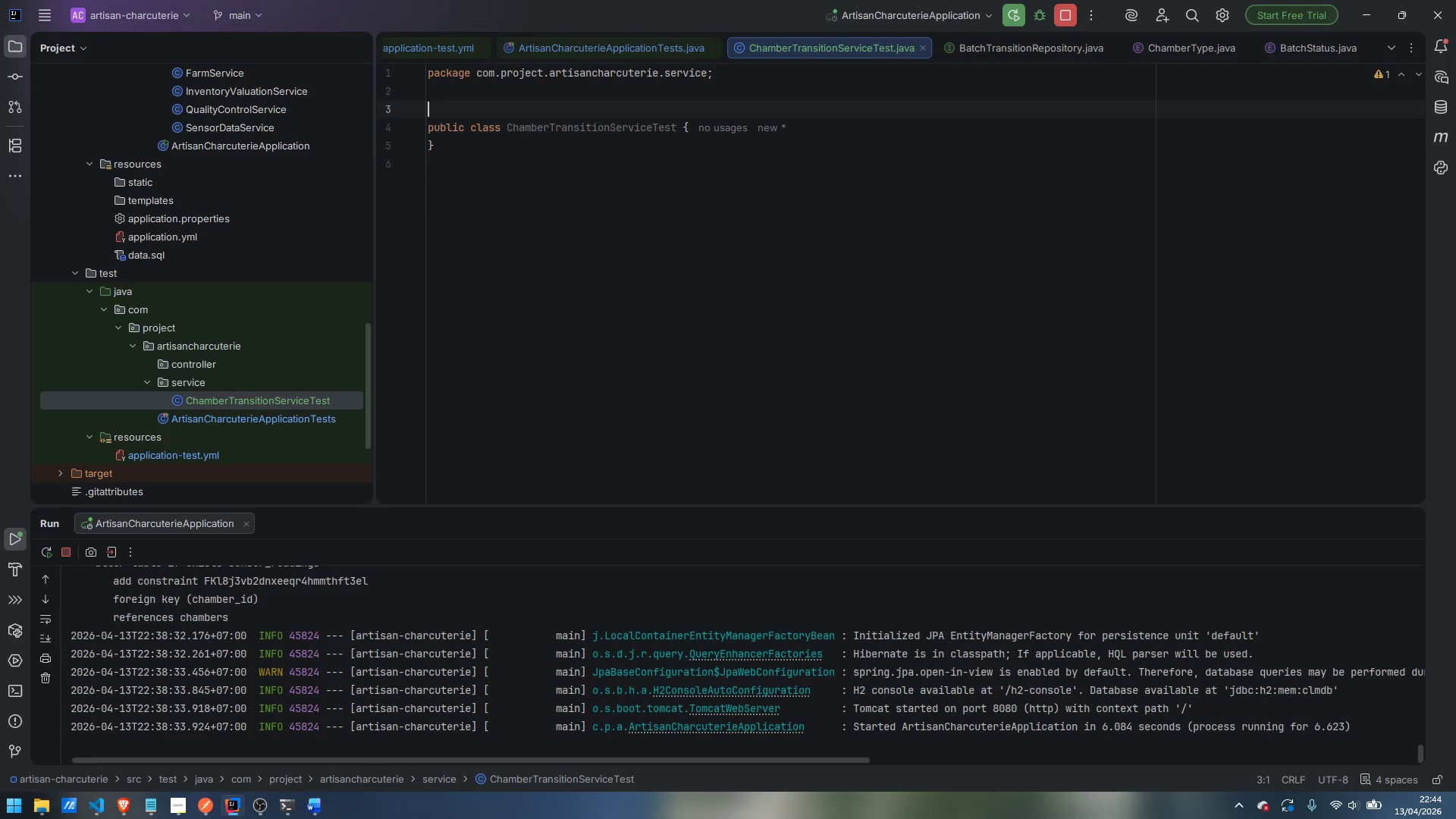 
type(@Extends)
key(Backspace)
type(Wor)
key(Backspace)
key(Backspace)
type(ith)
 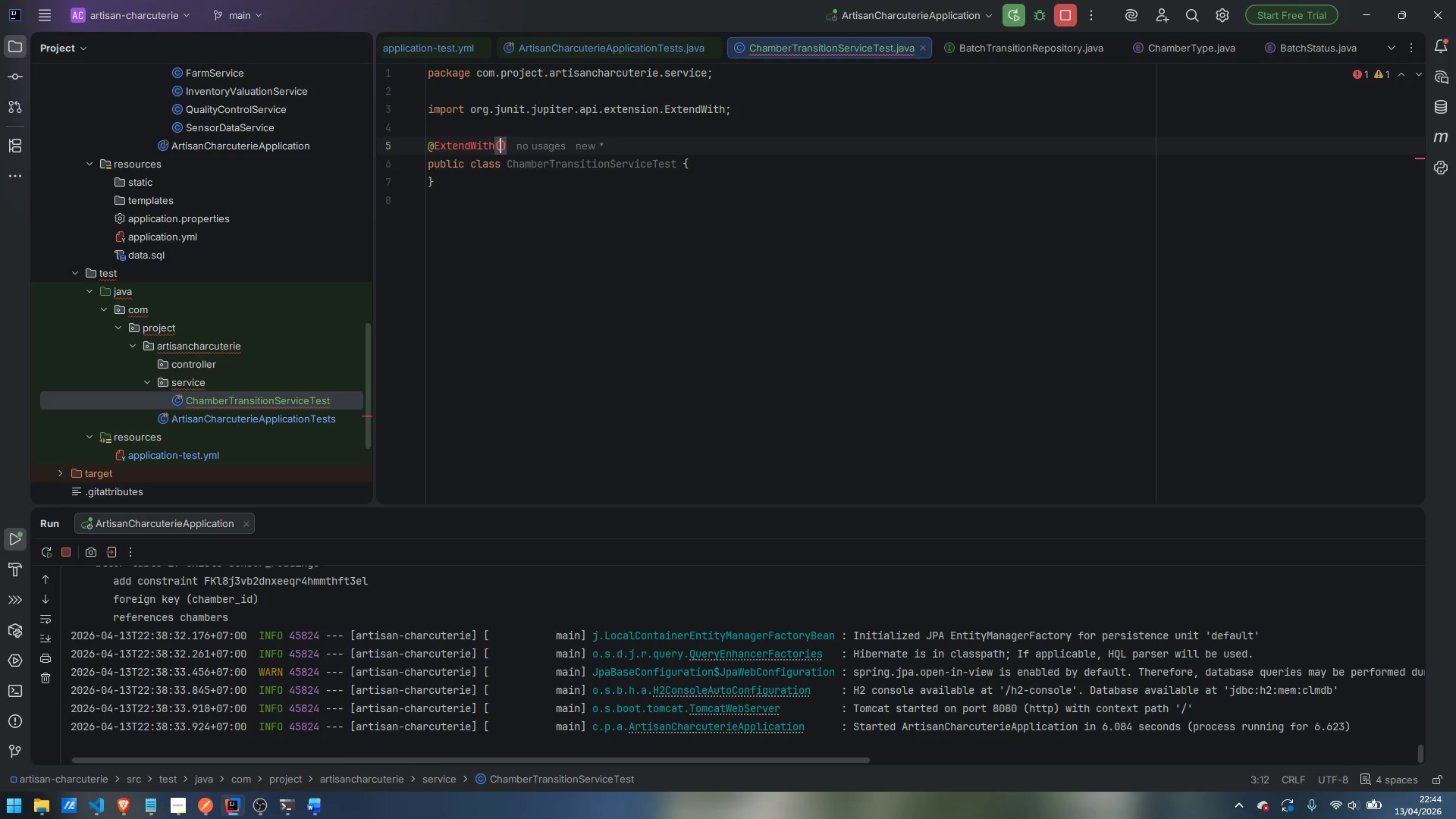 
 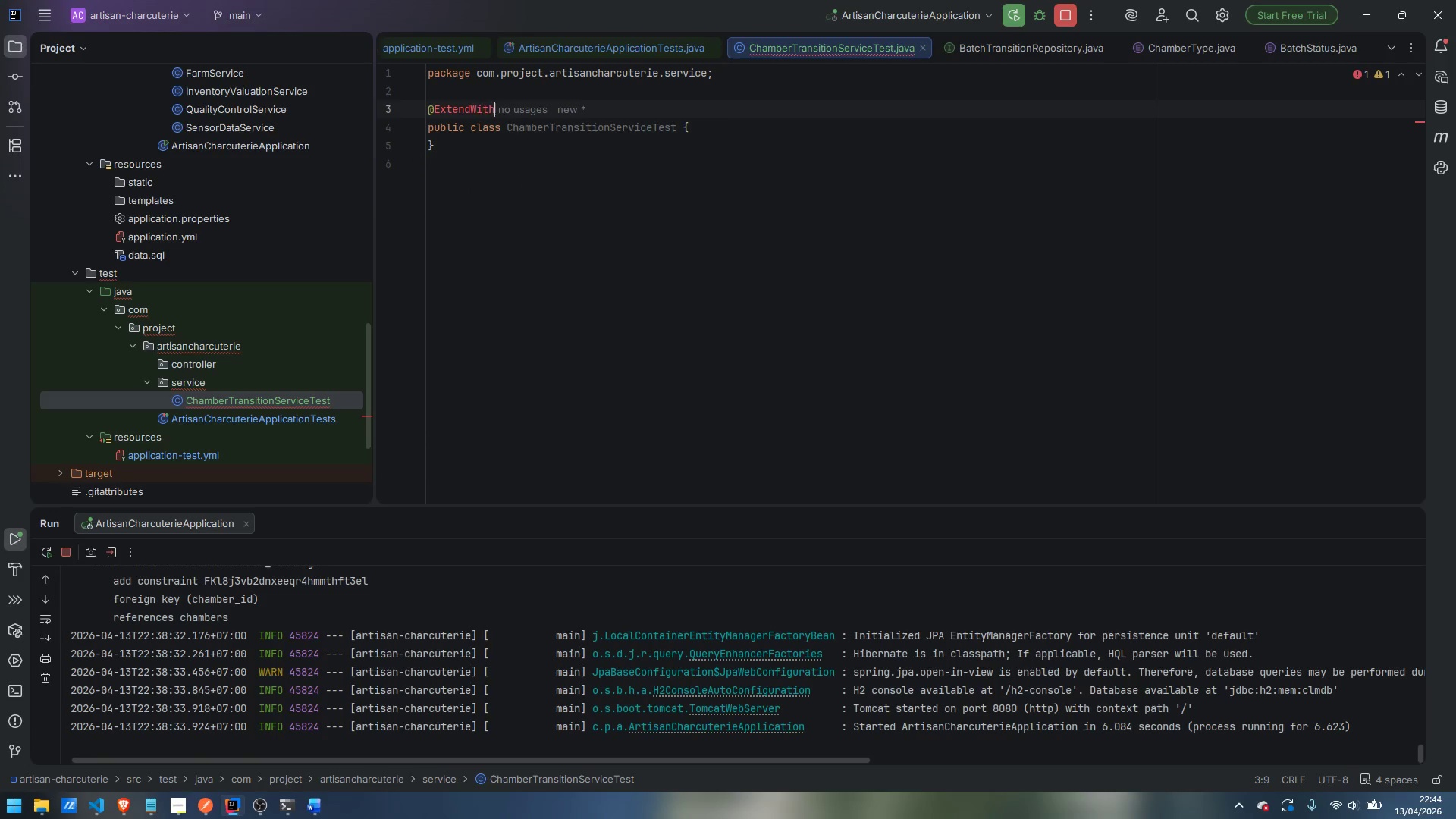 
key(Enter)
 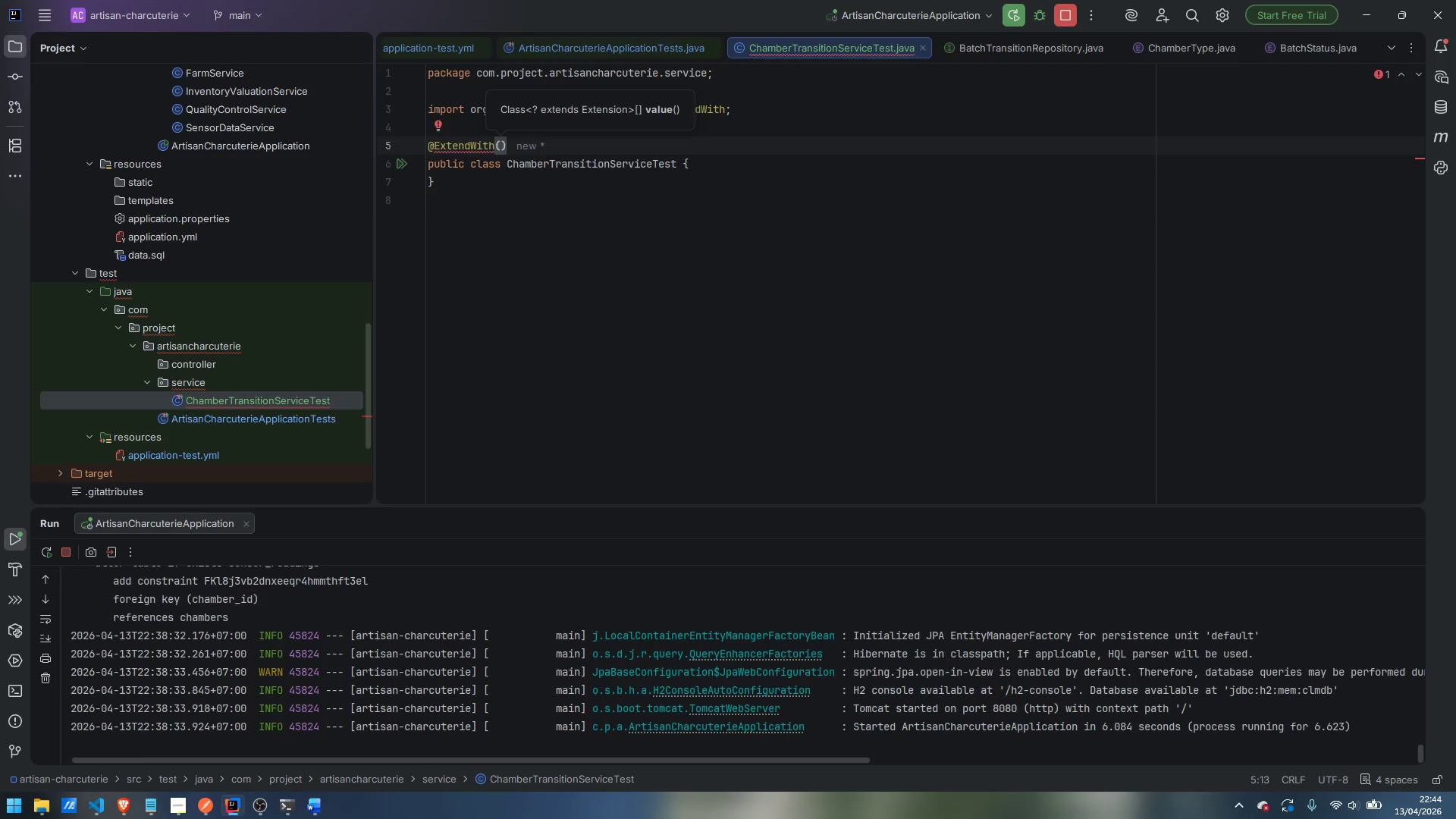 
type(MockitoExtension)
 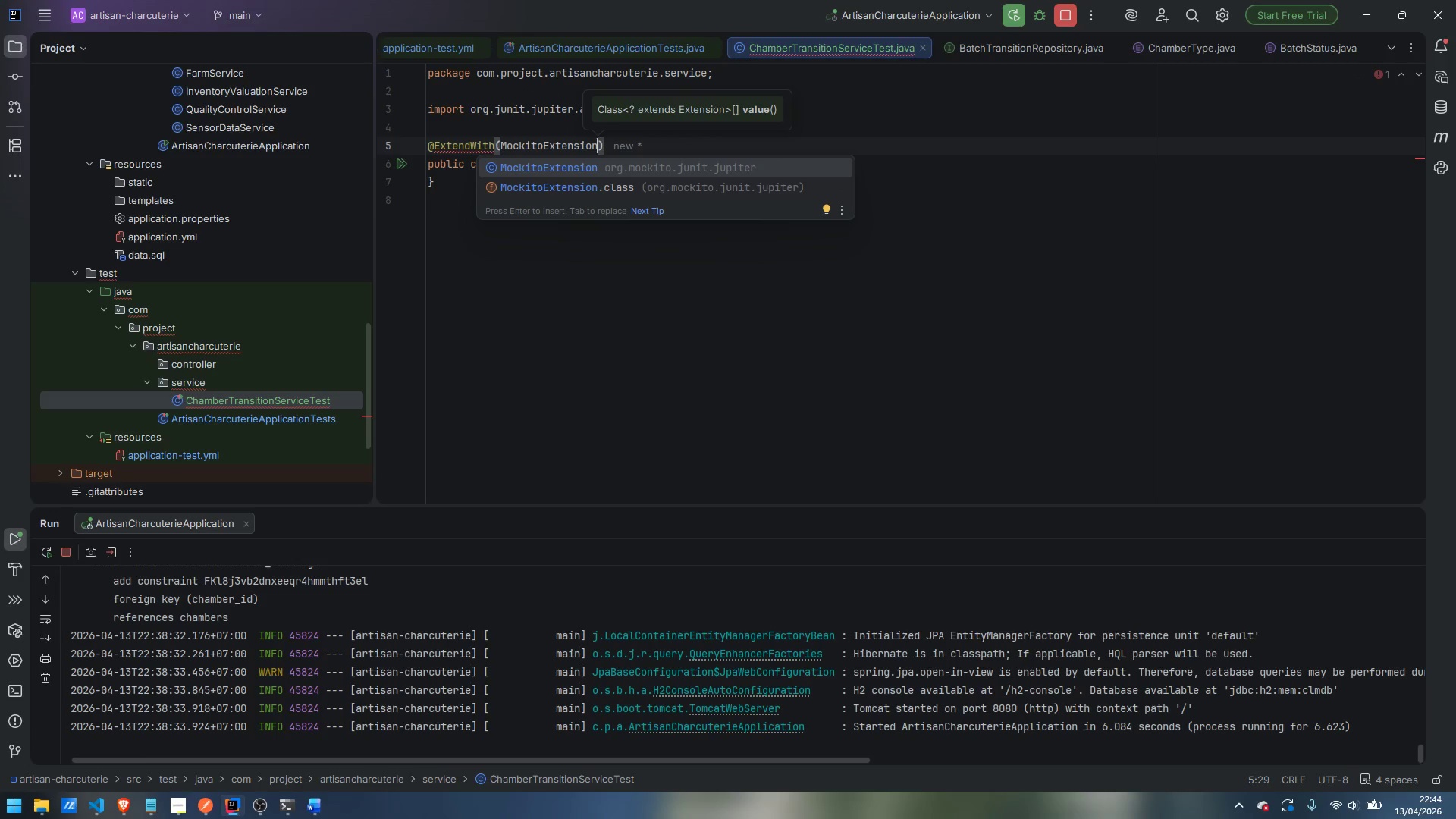 
key(Enter)
 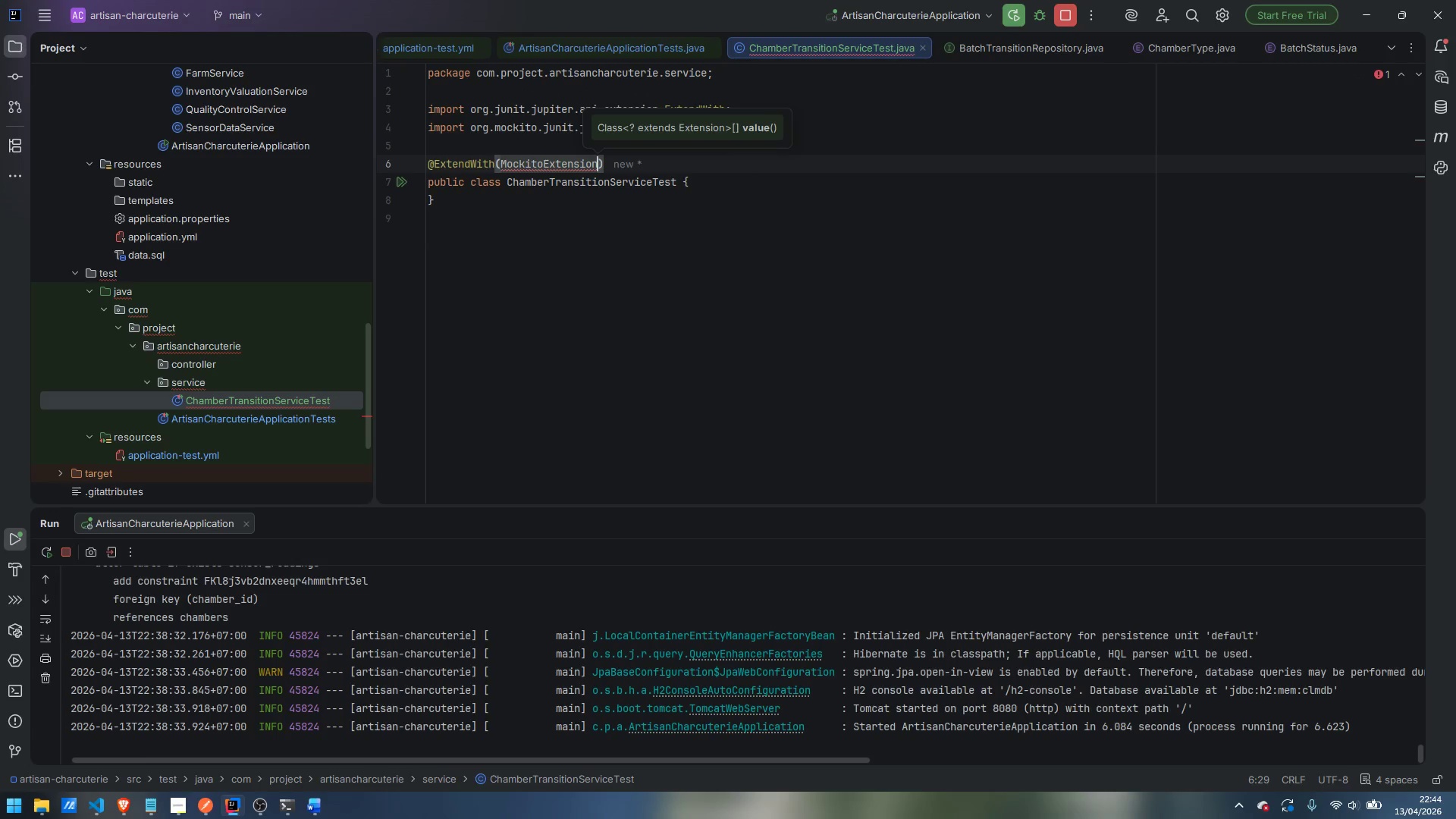 
type(.class)
 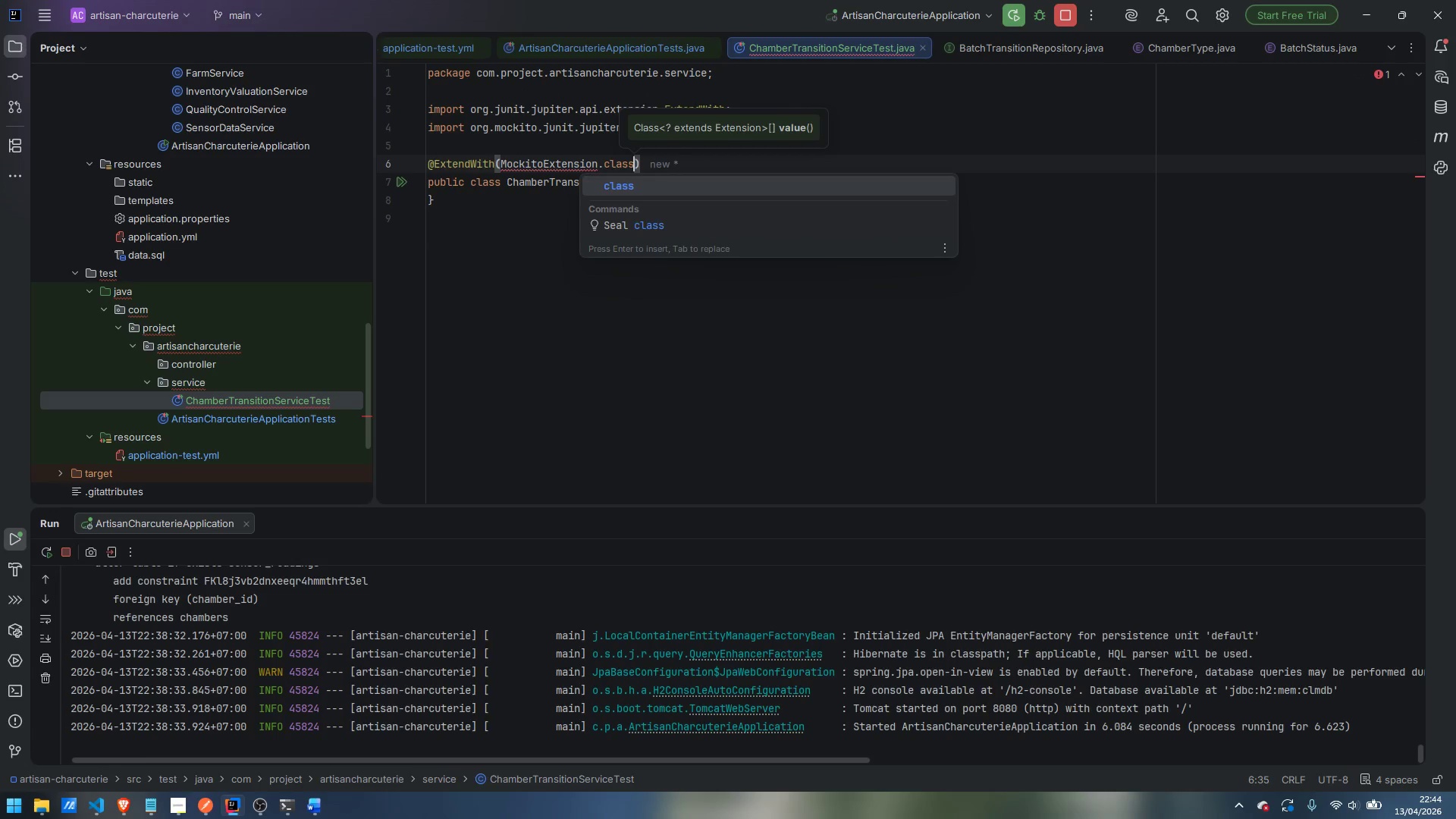 
key(Enter)
 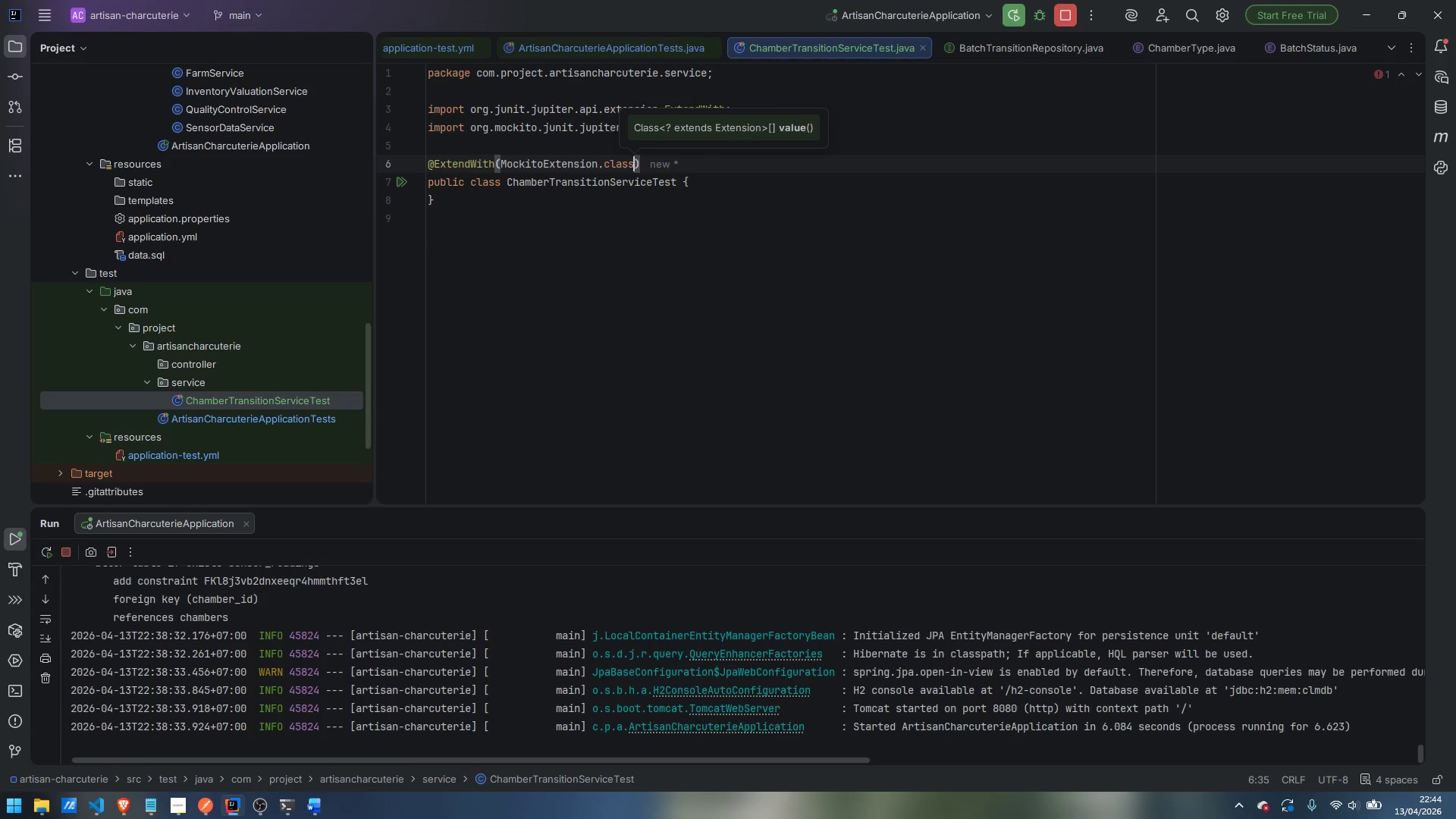 
key(ArrowRight)
 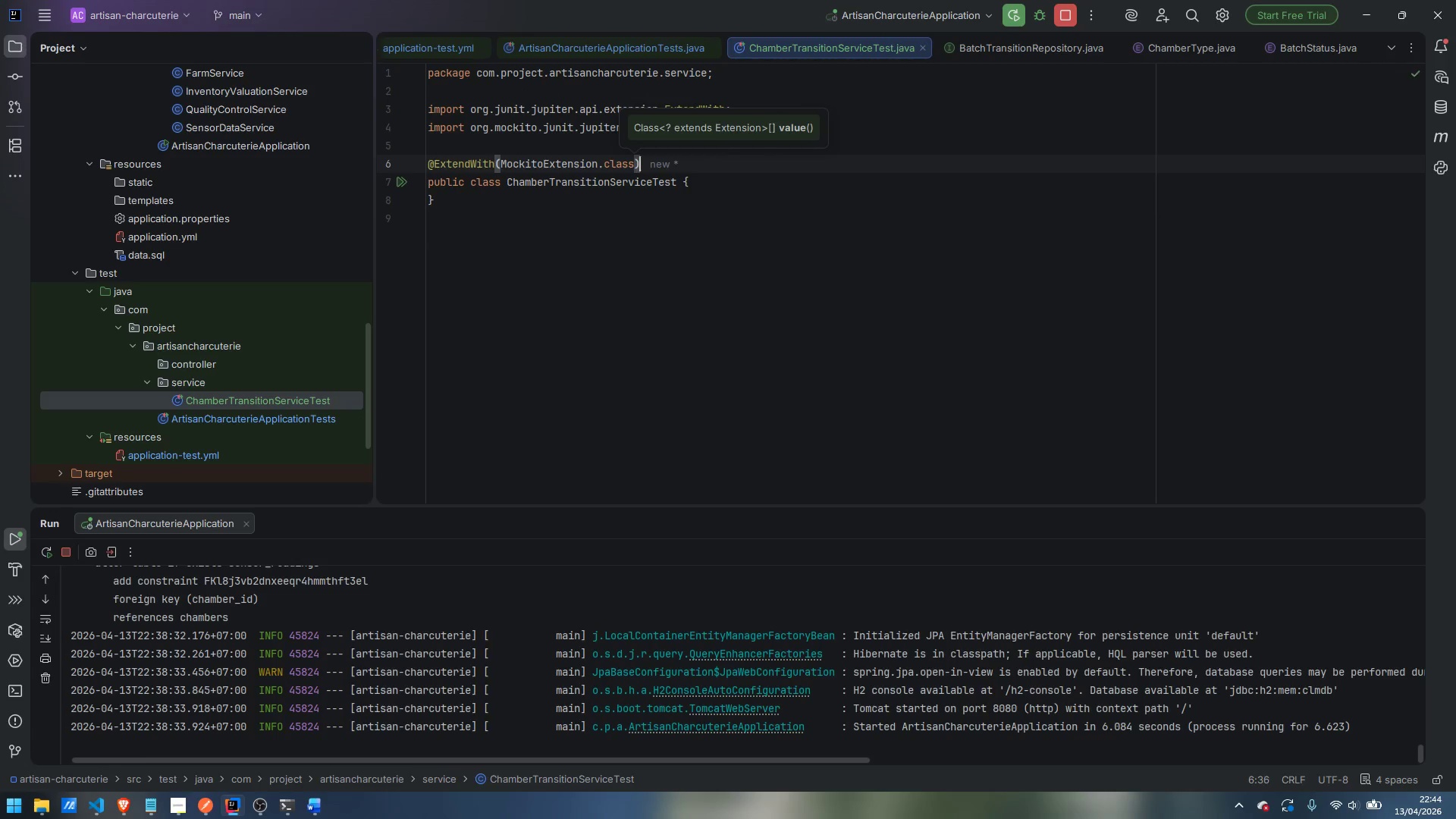 
key(Enter)
 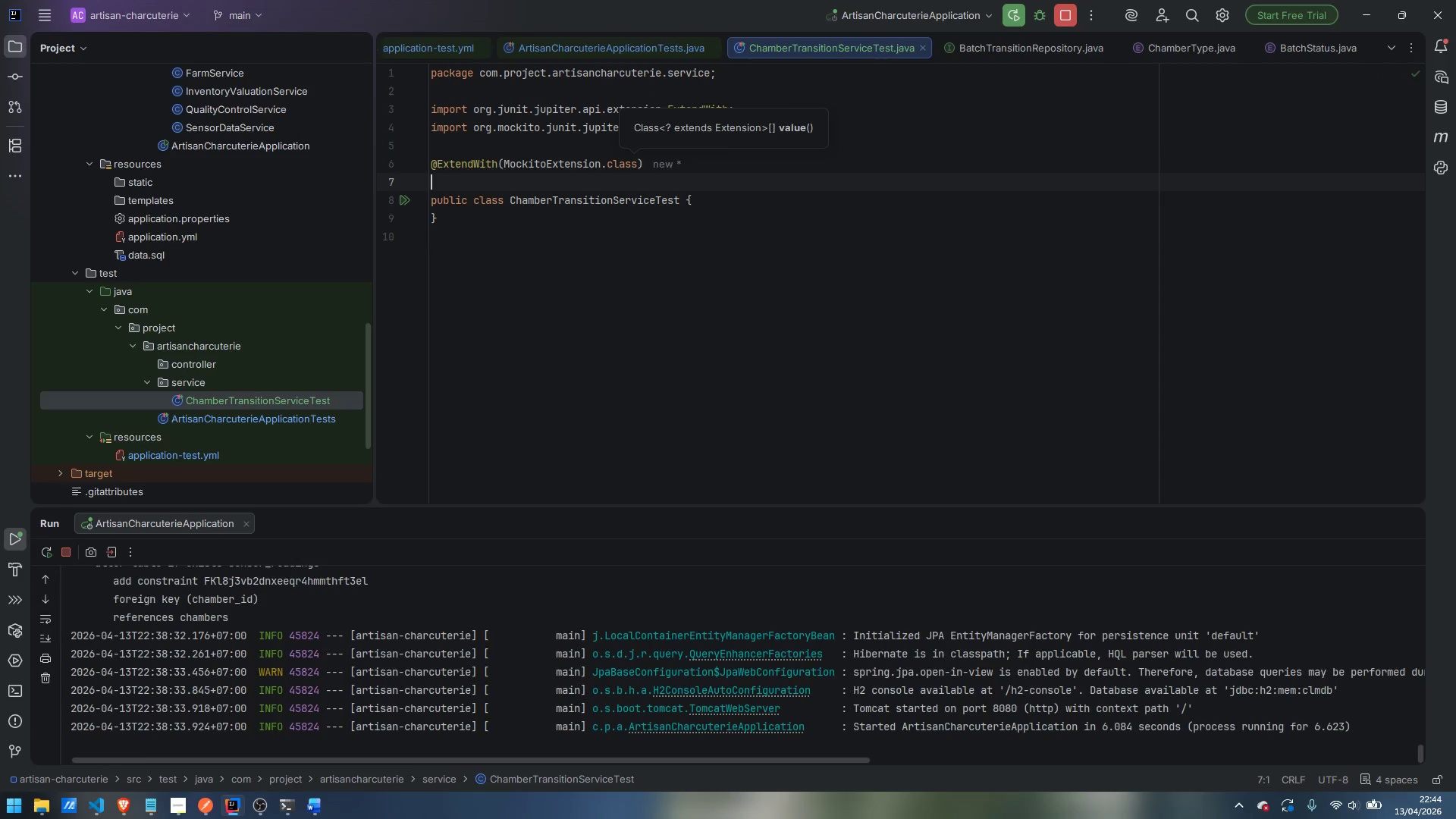 
type(@DisplayName)
 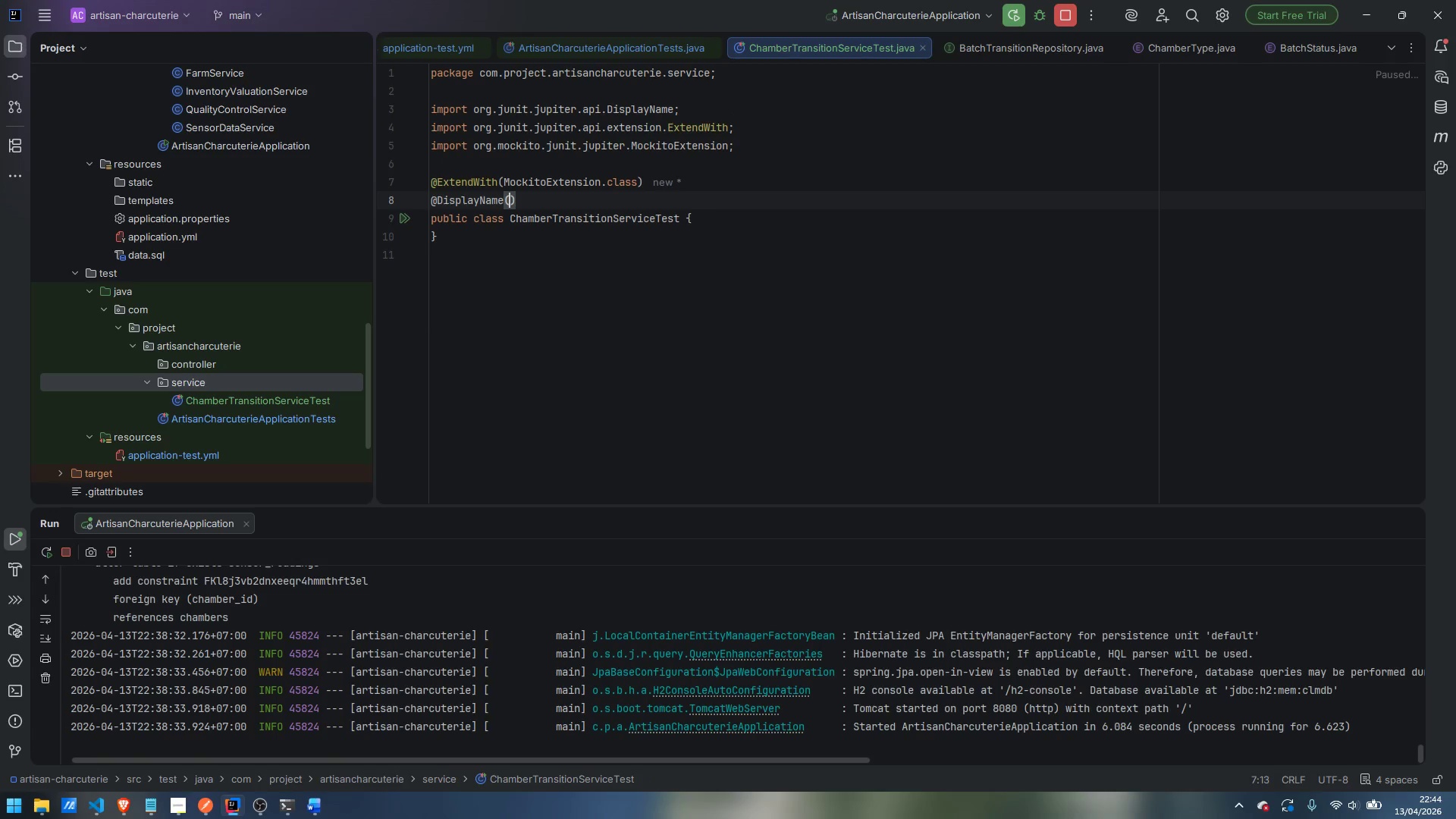 
 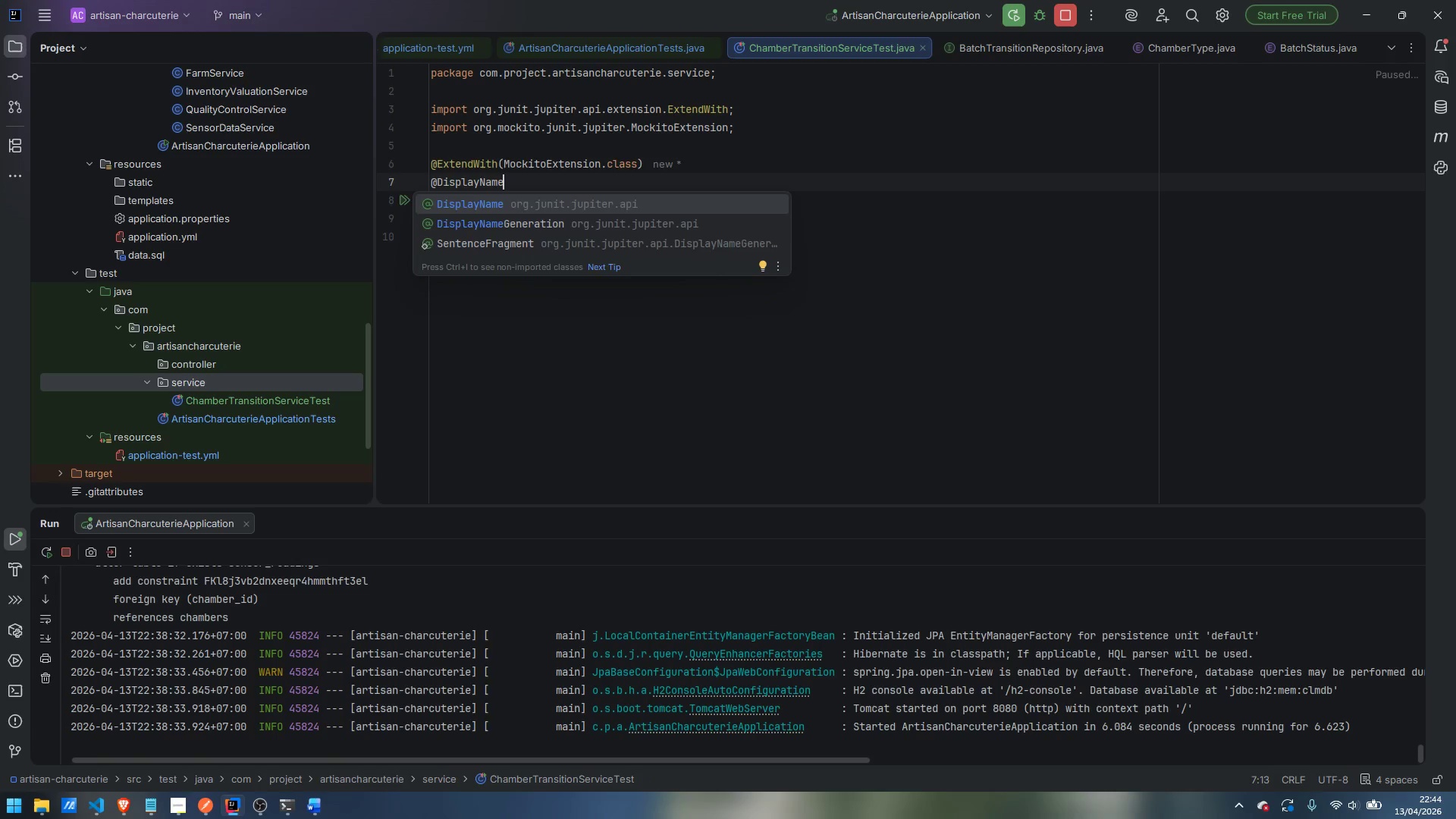 
key(Enter)
 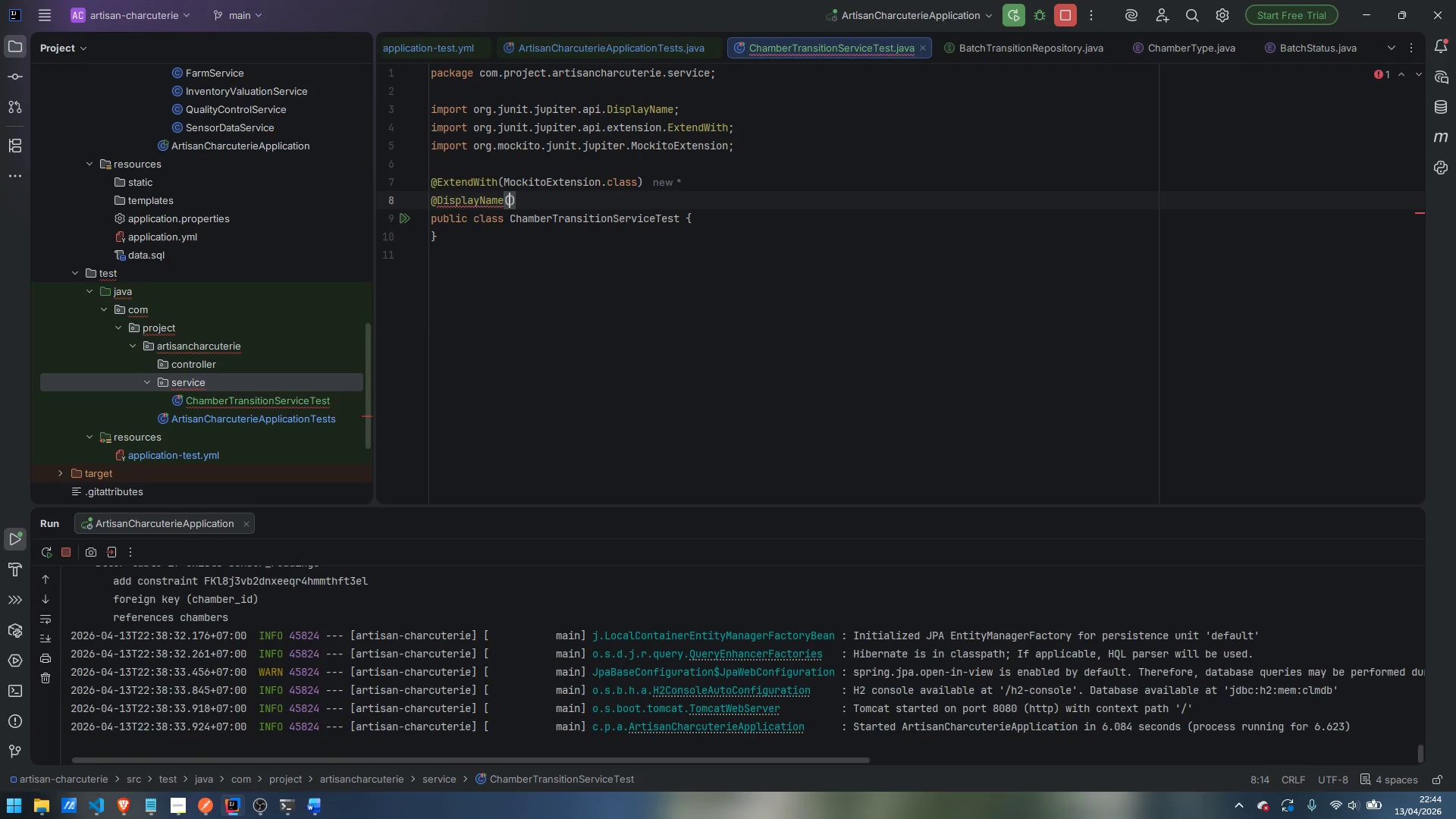 
type("ChamberTransitionService - workflow enforcenem)
key(Backspace)
key(Backspace)
key(Backspace)
type(ment rules)
 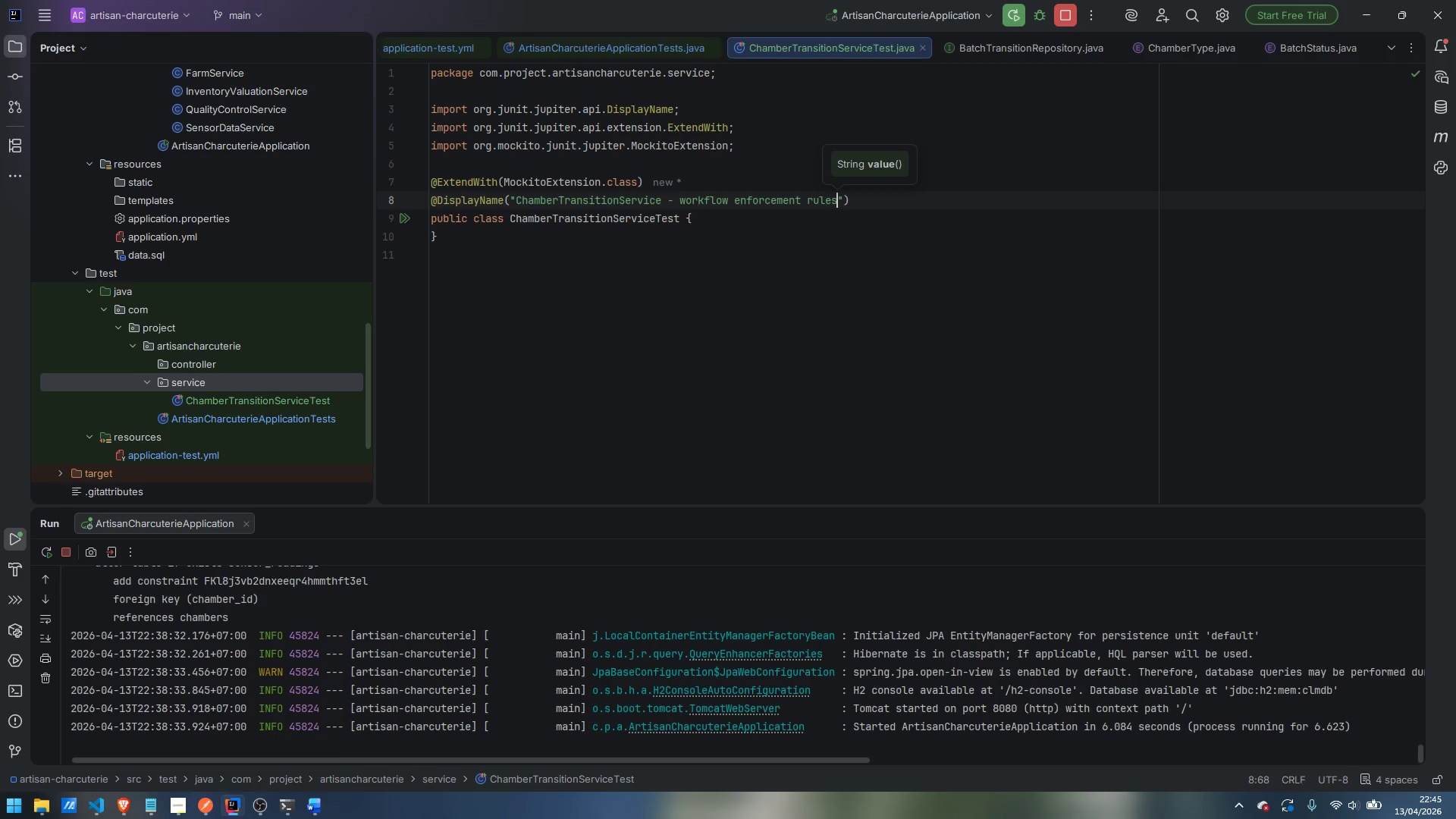 
key(ArrowDown)
 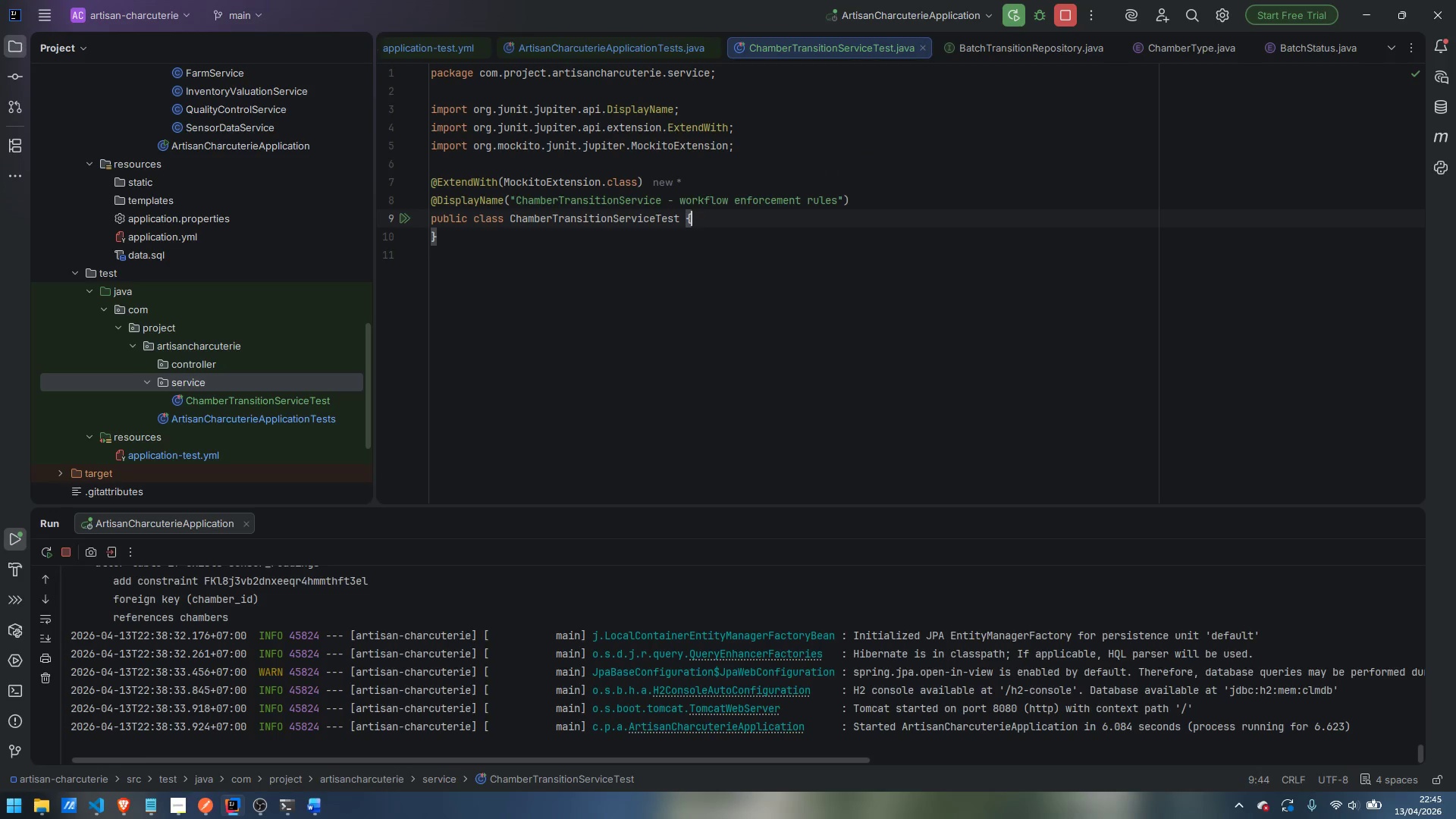 
key(Enter)
 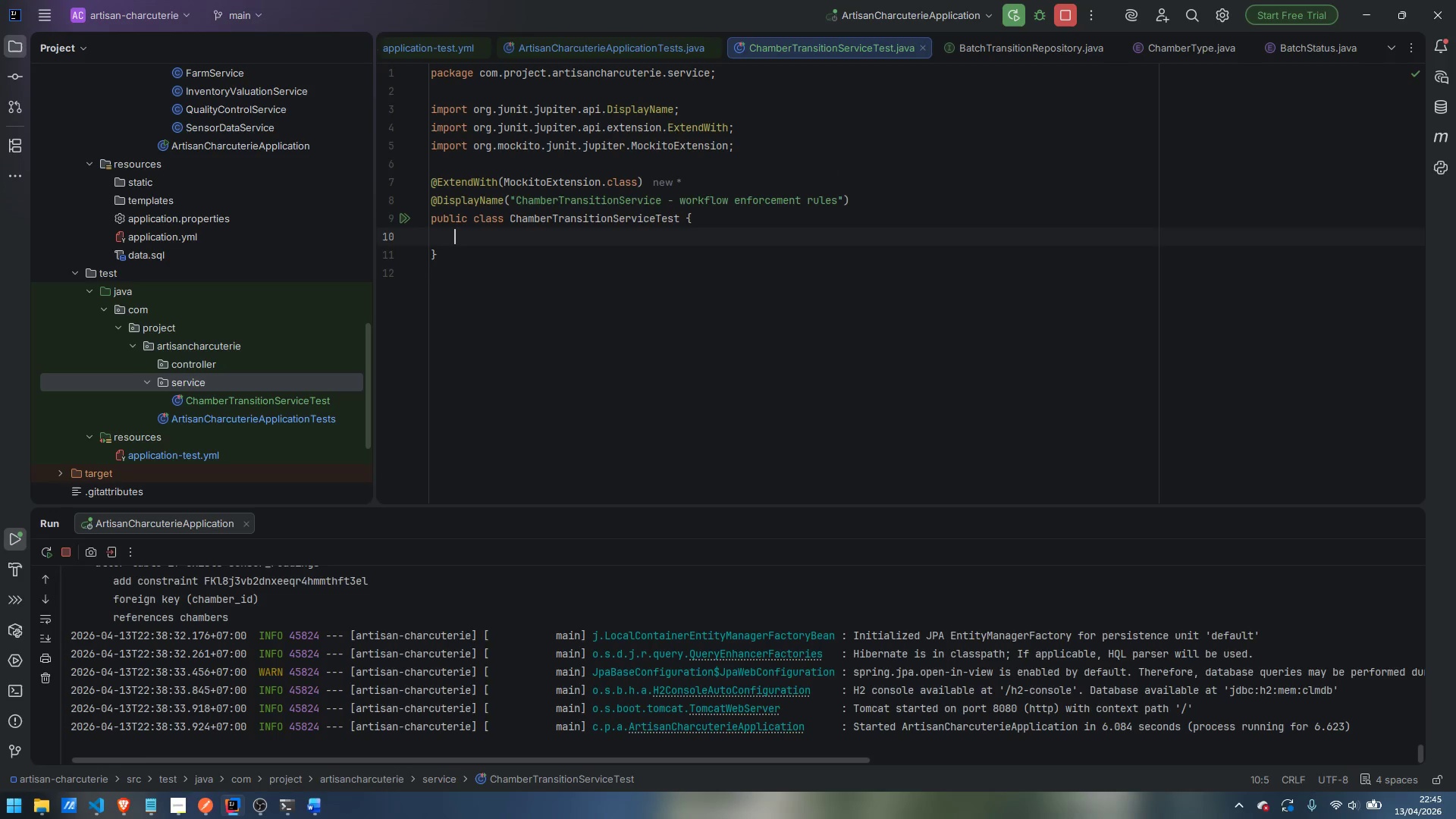 
key(Enter)
 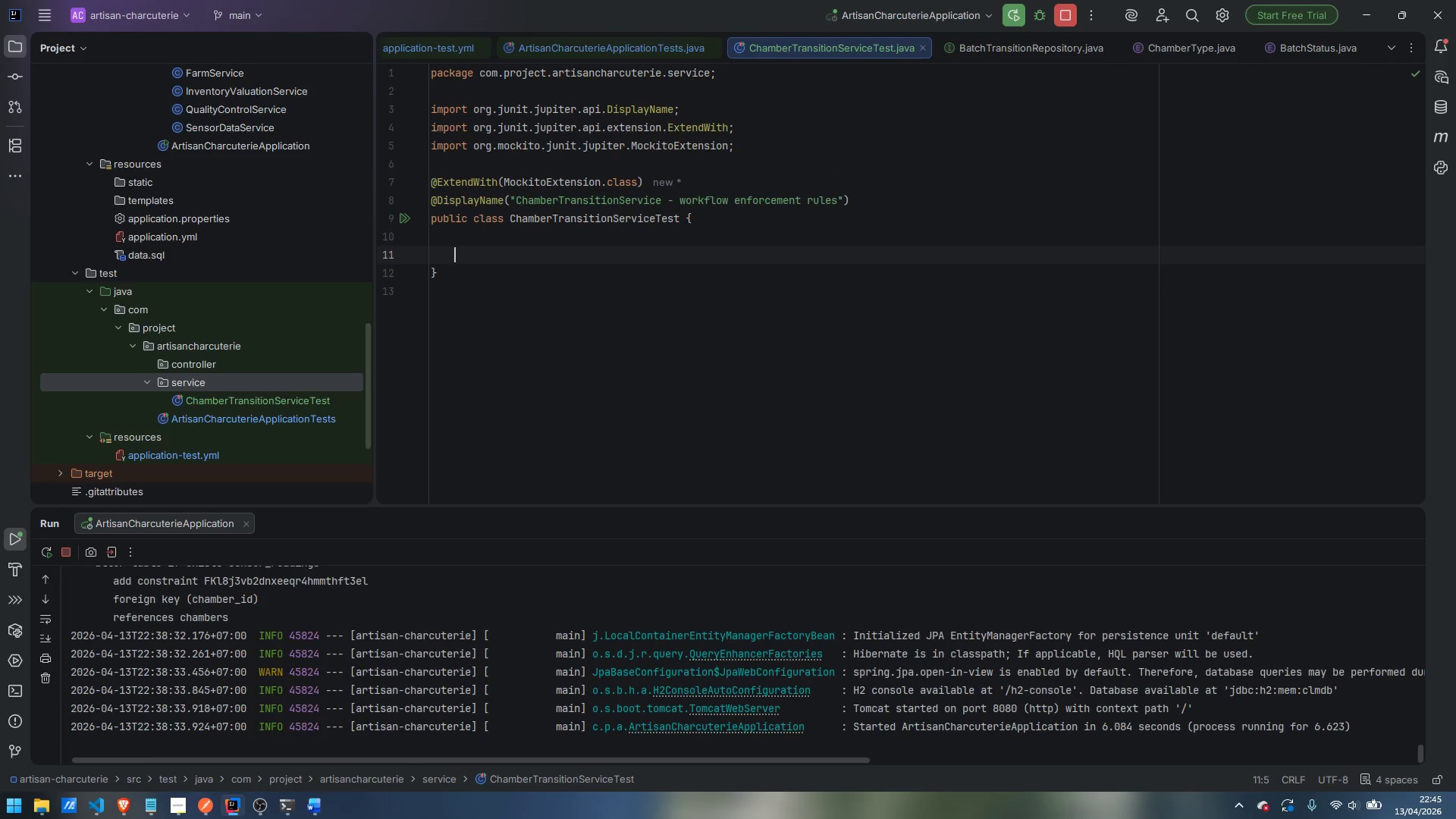 
key(ArrowUp)
 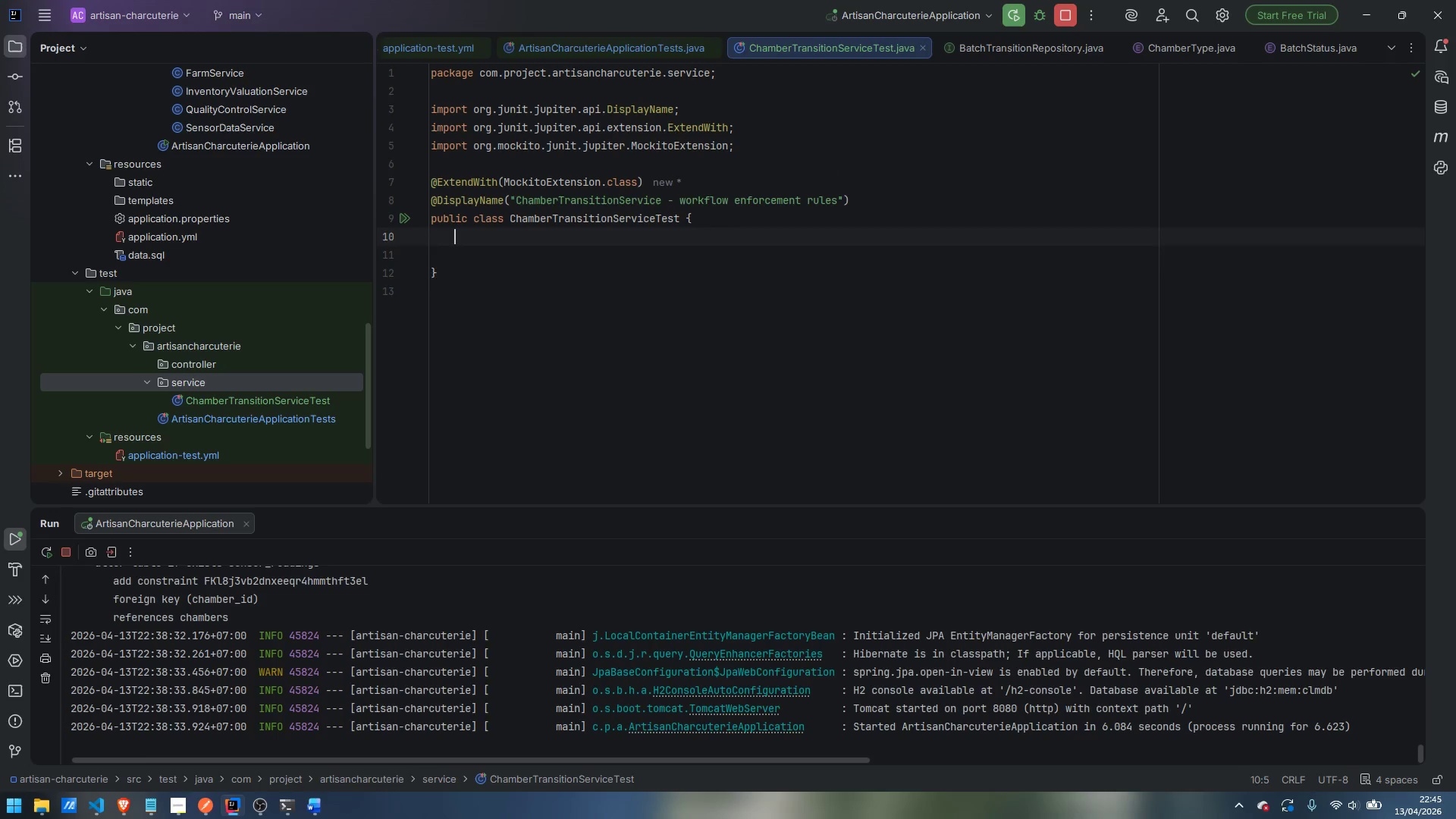 
key(Enter)
 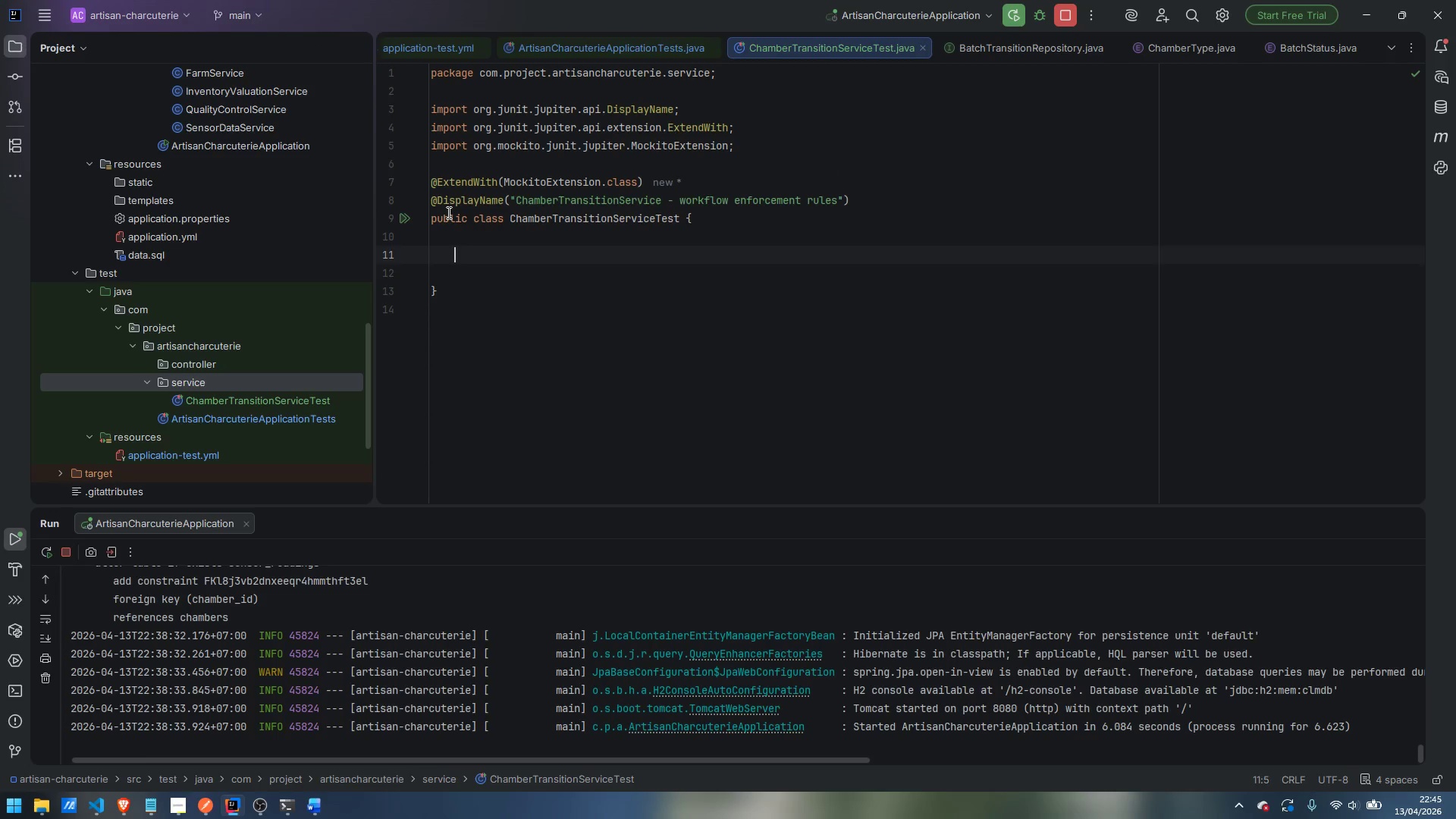 
double_click([454, 216])
 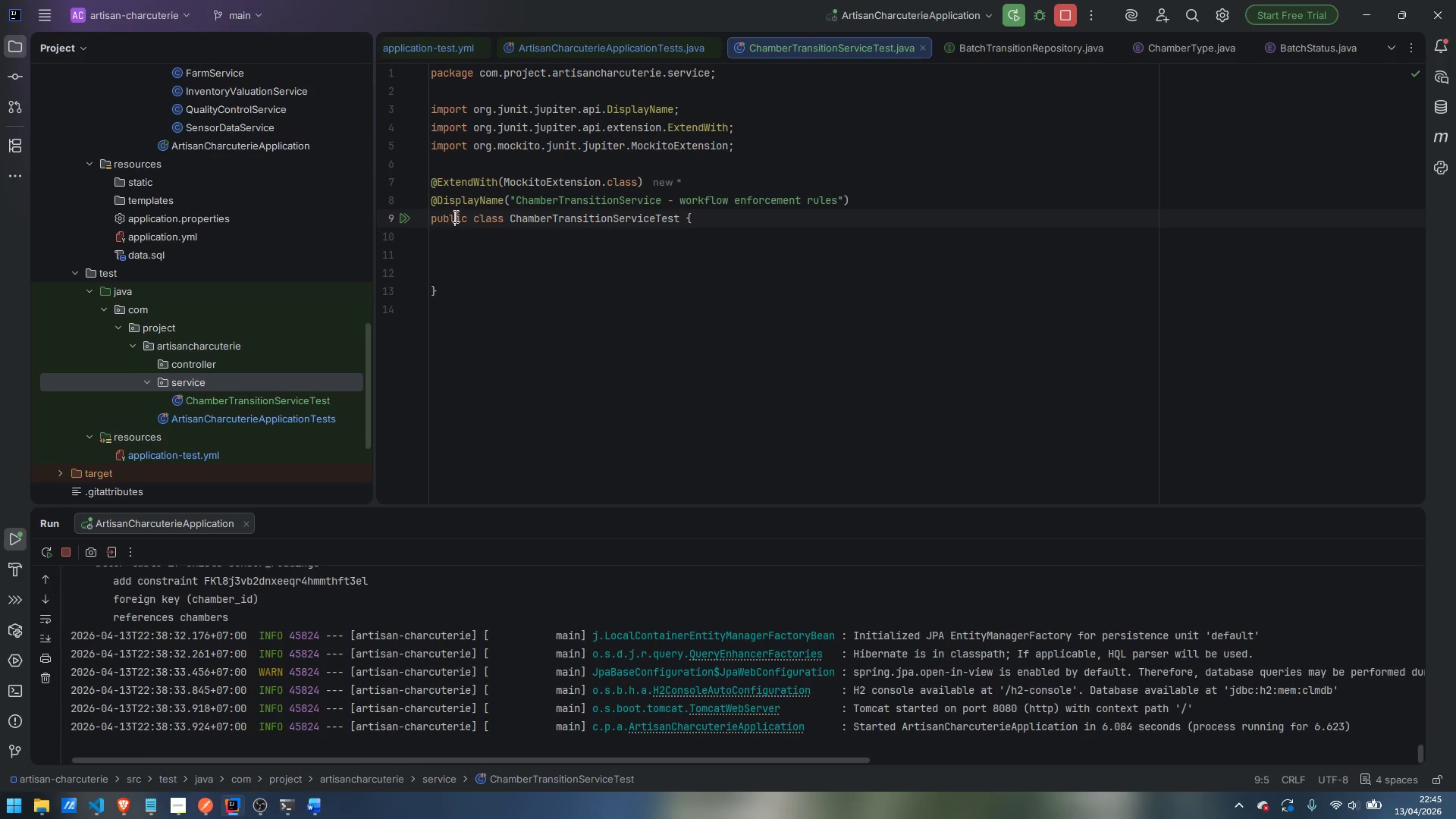 
triple_click([454, 216])
 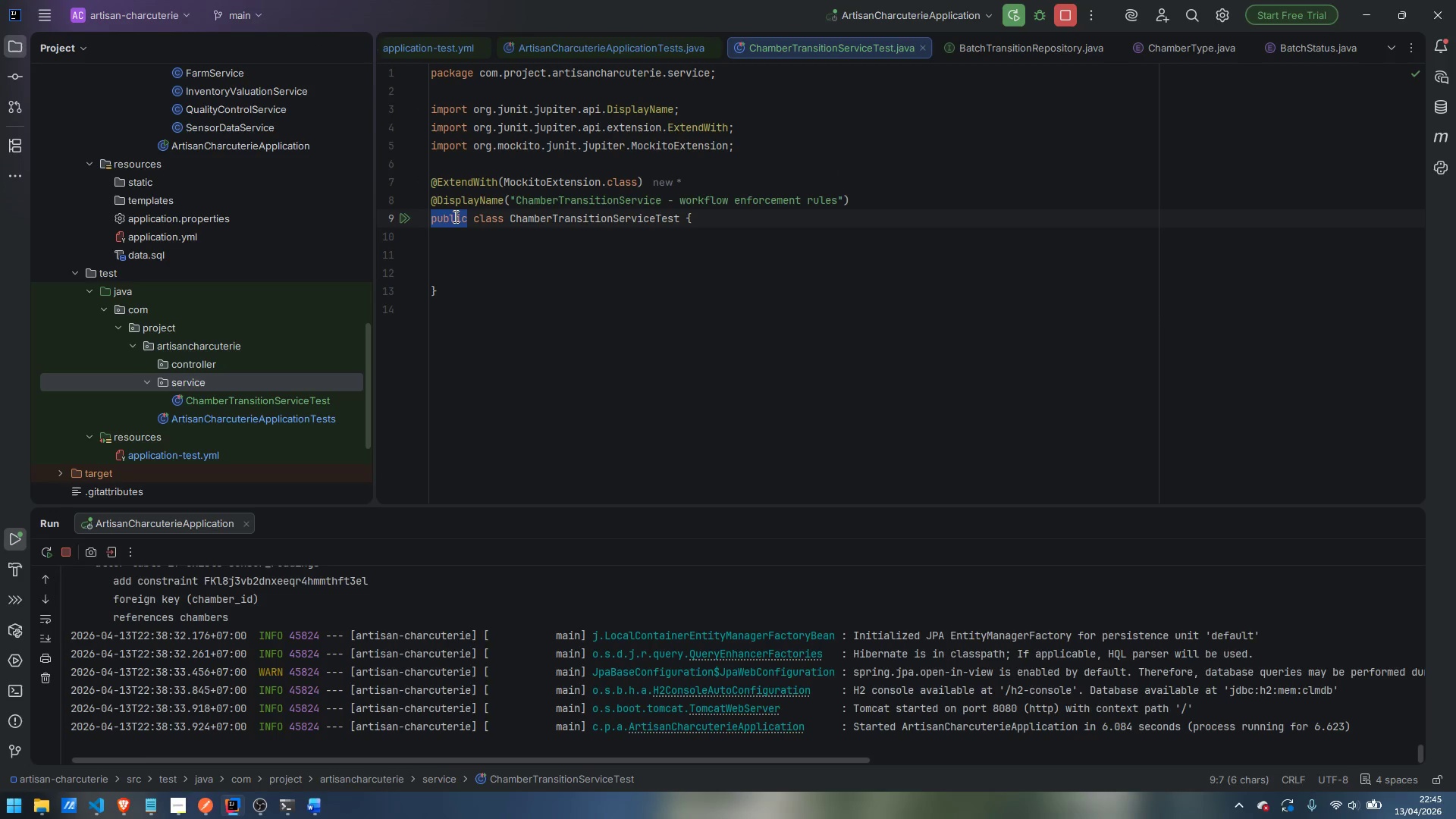 
key(Backspace)
 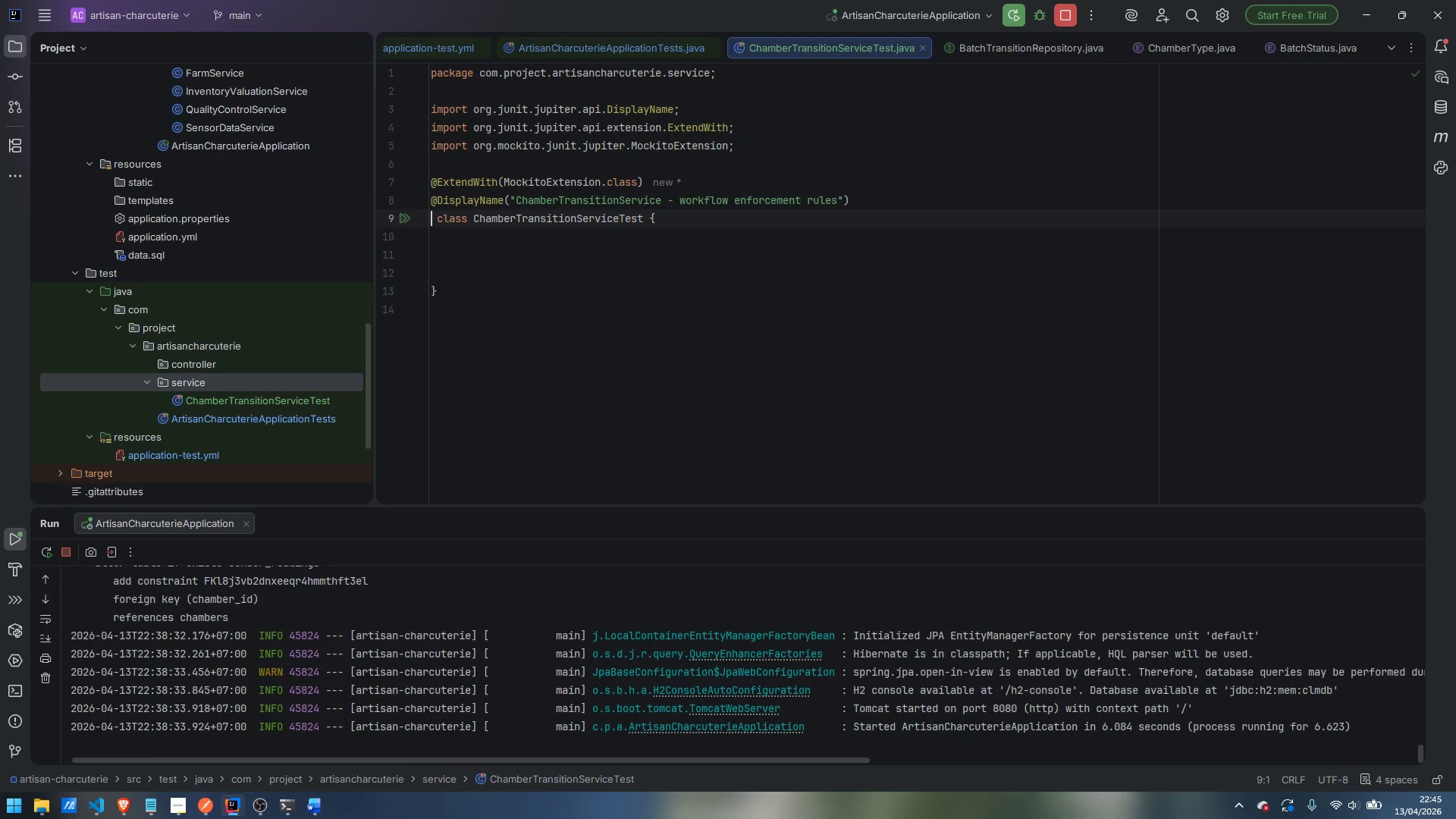 
key(Delete)
 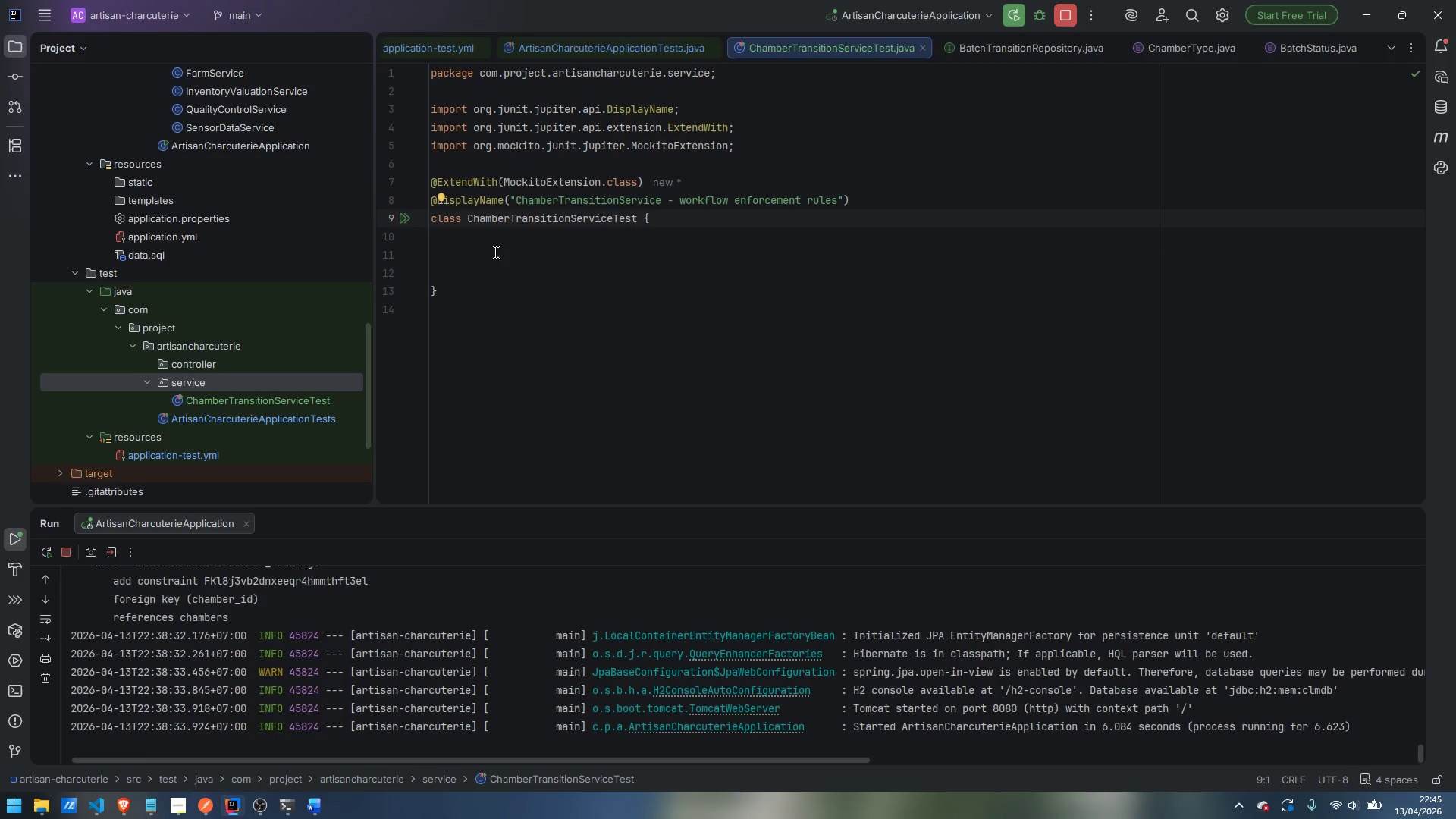 
left_click([488, 253])
 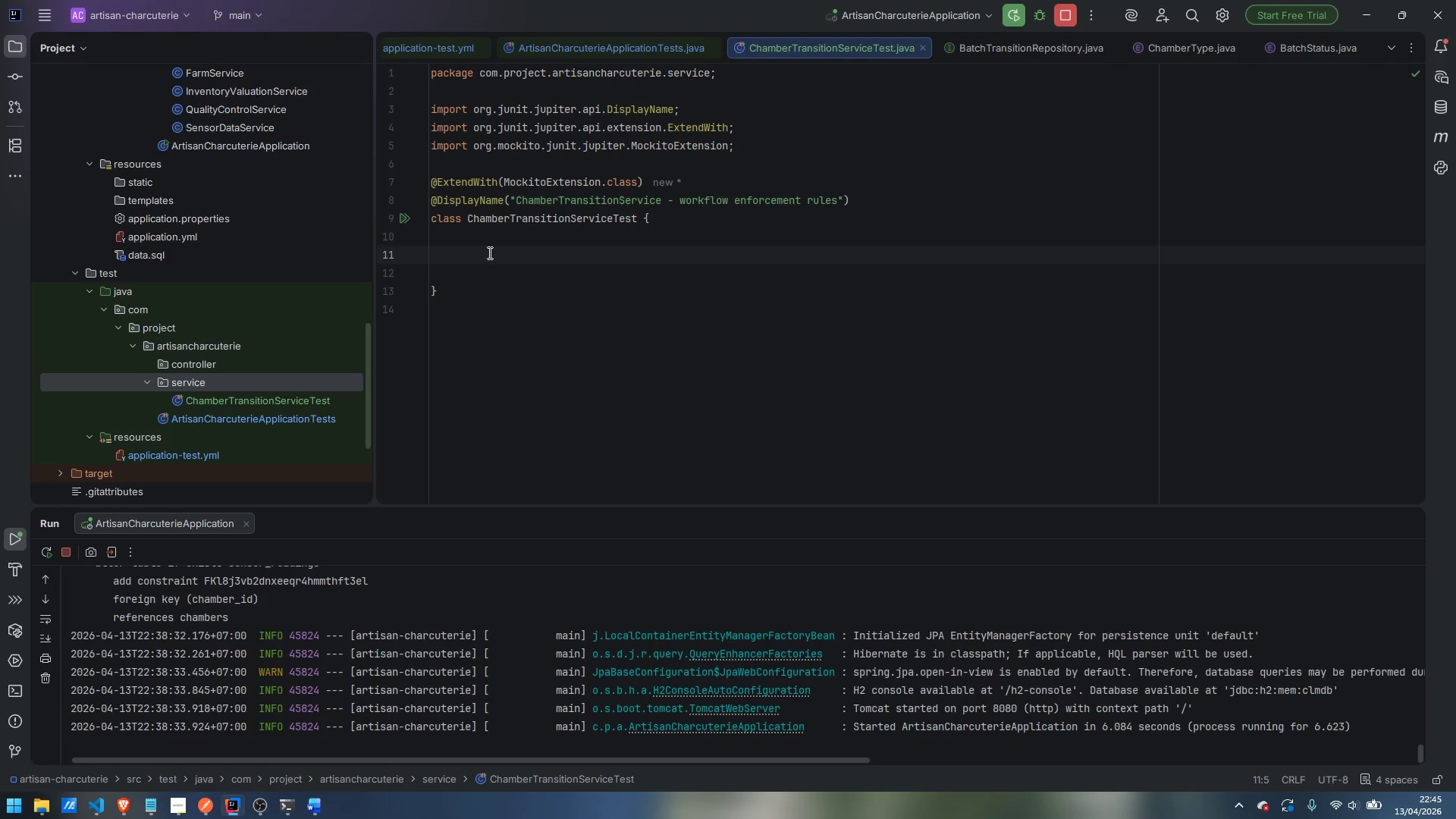 
wait(9.91)
 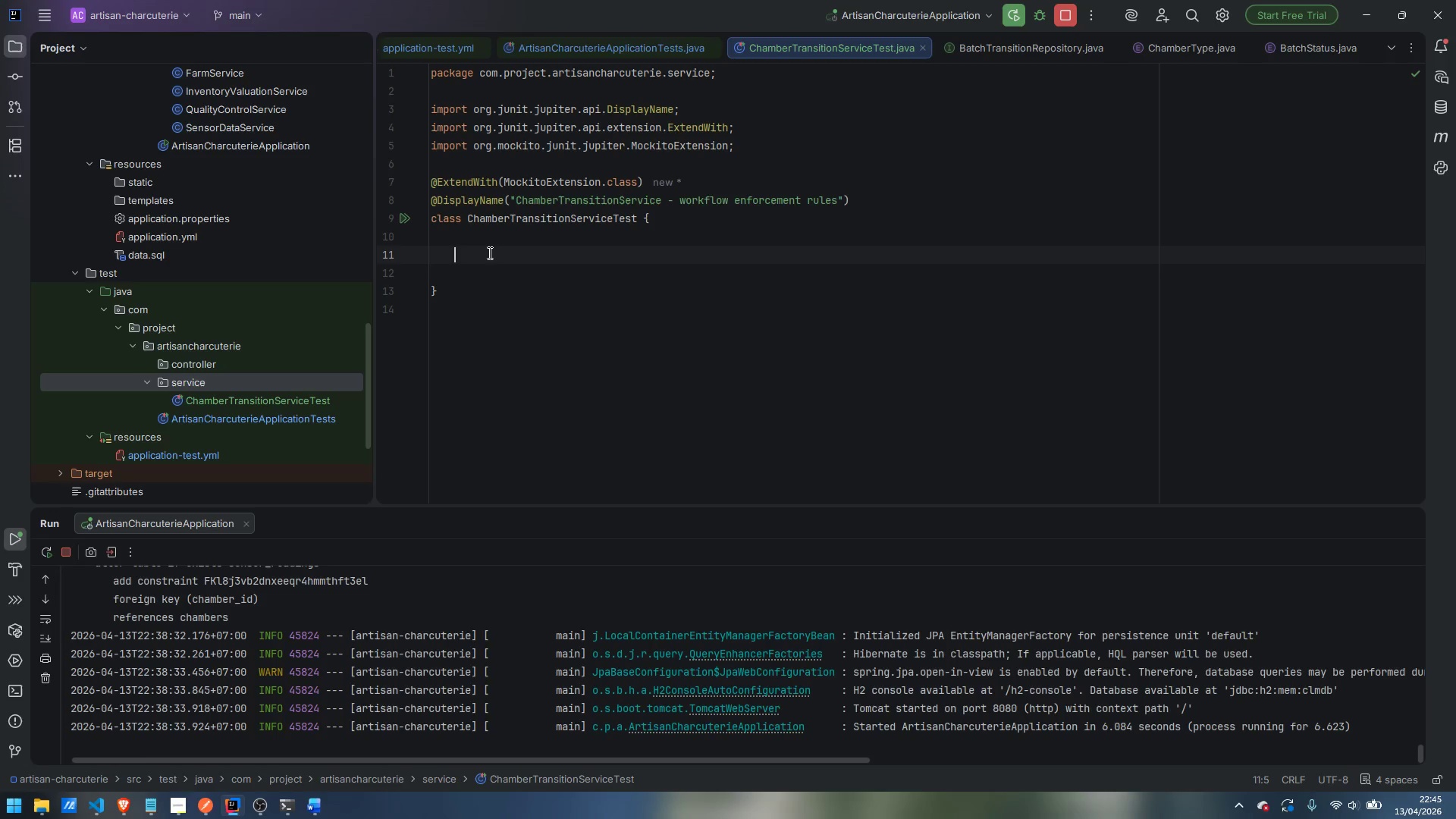 
type(@Mock)
 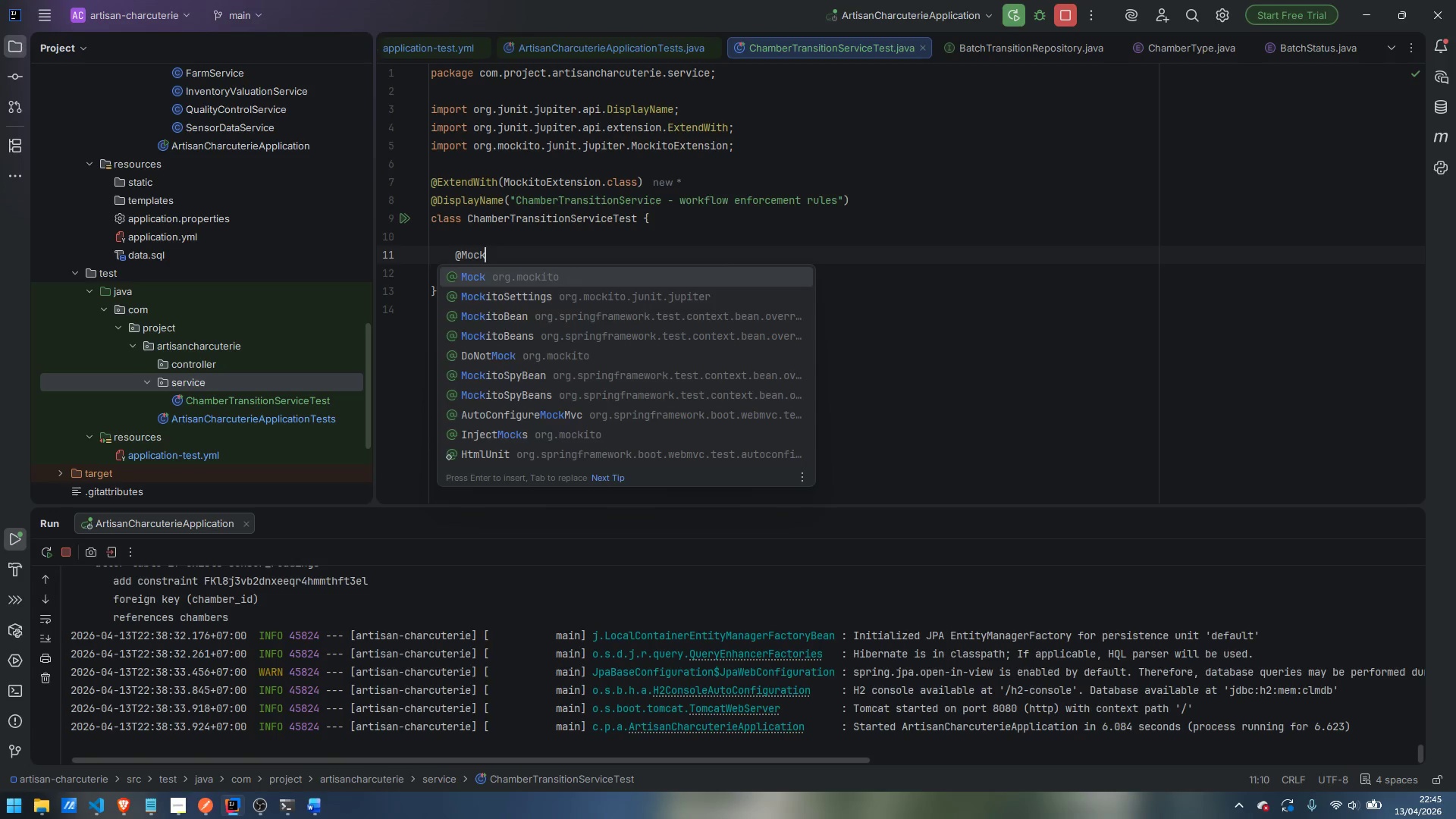 
key(Enter)
 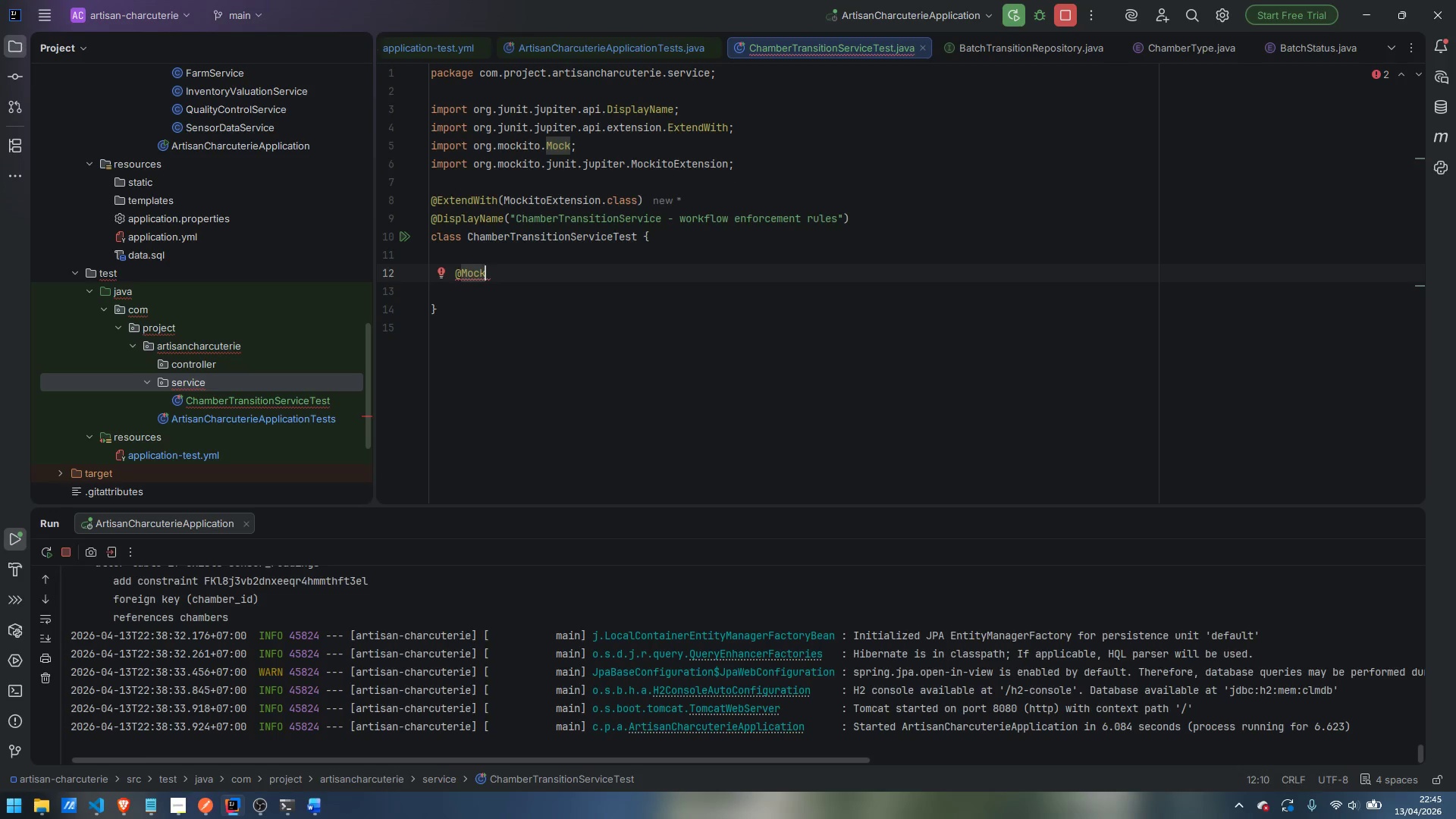 
type( private BatchService)
 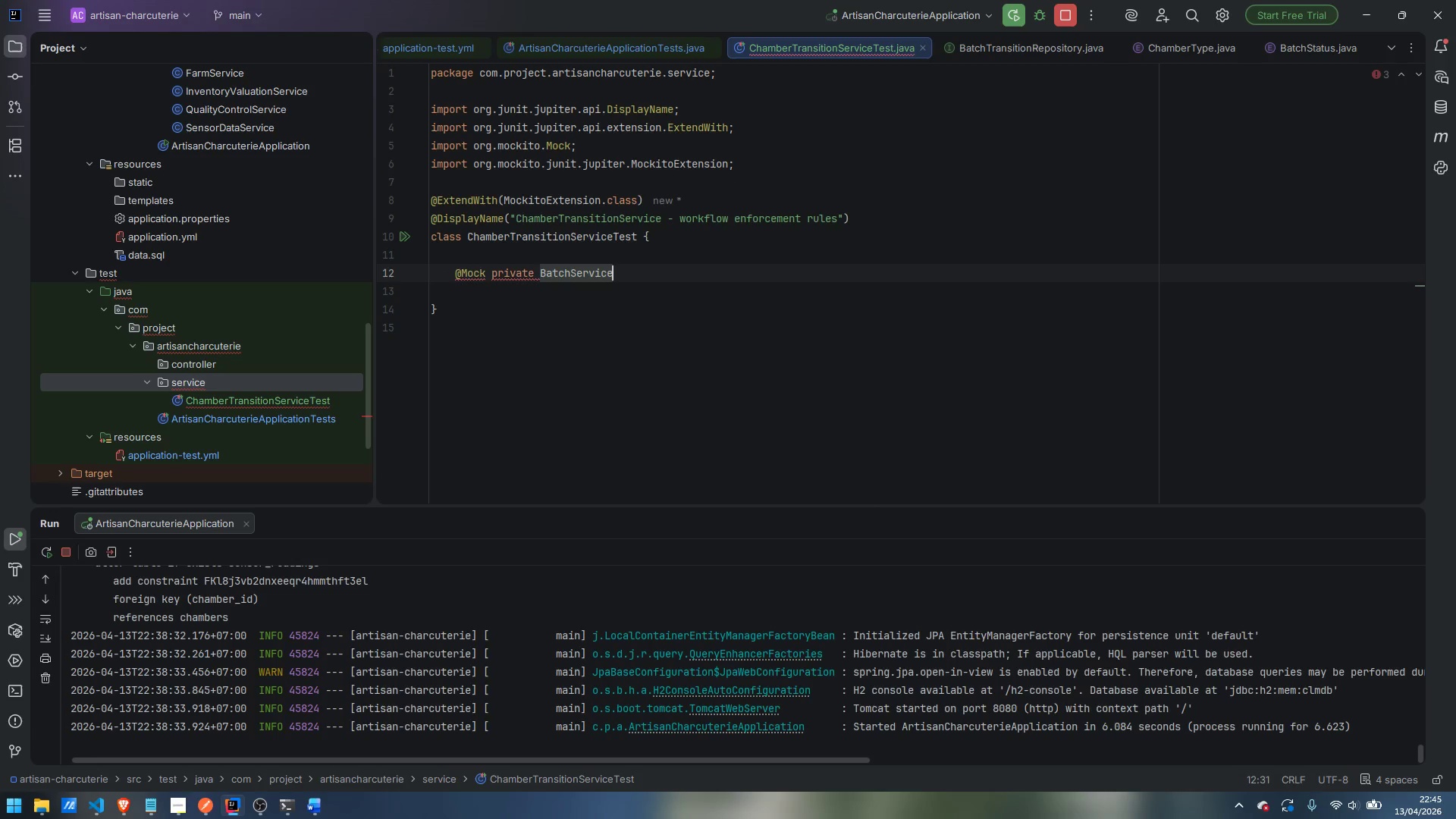 
 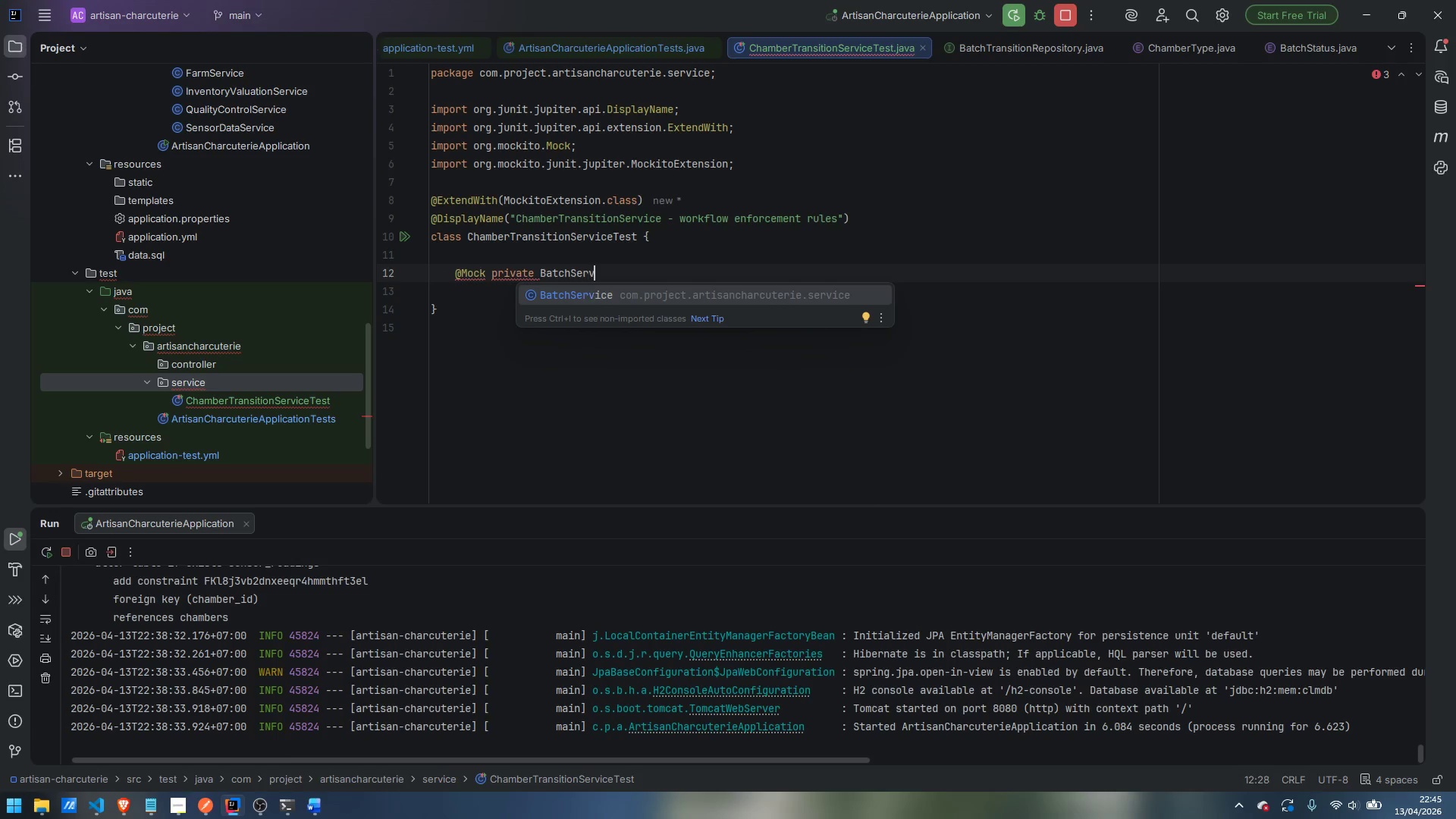 
key(Enter)
 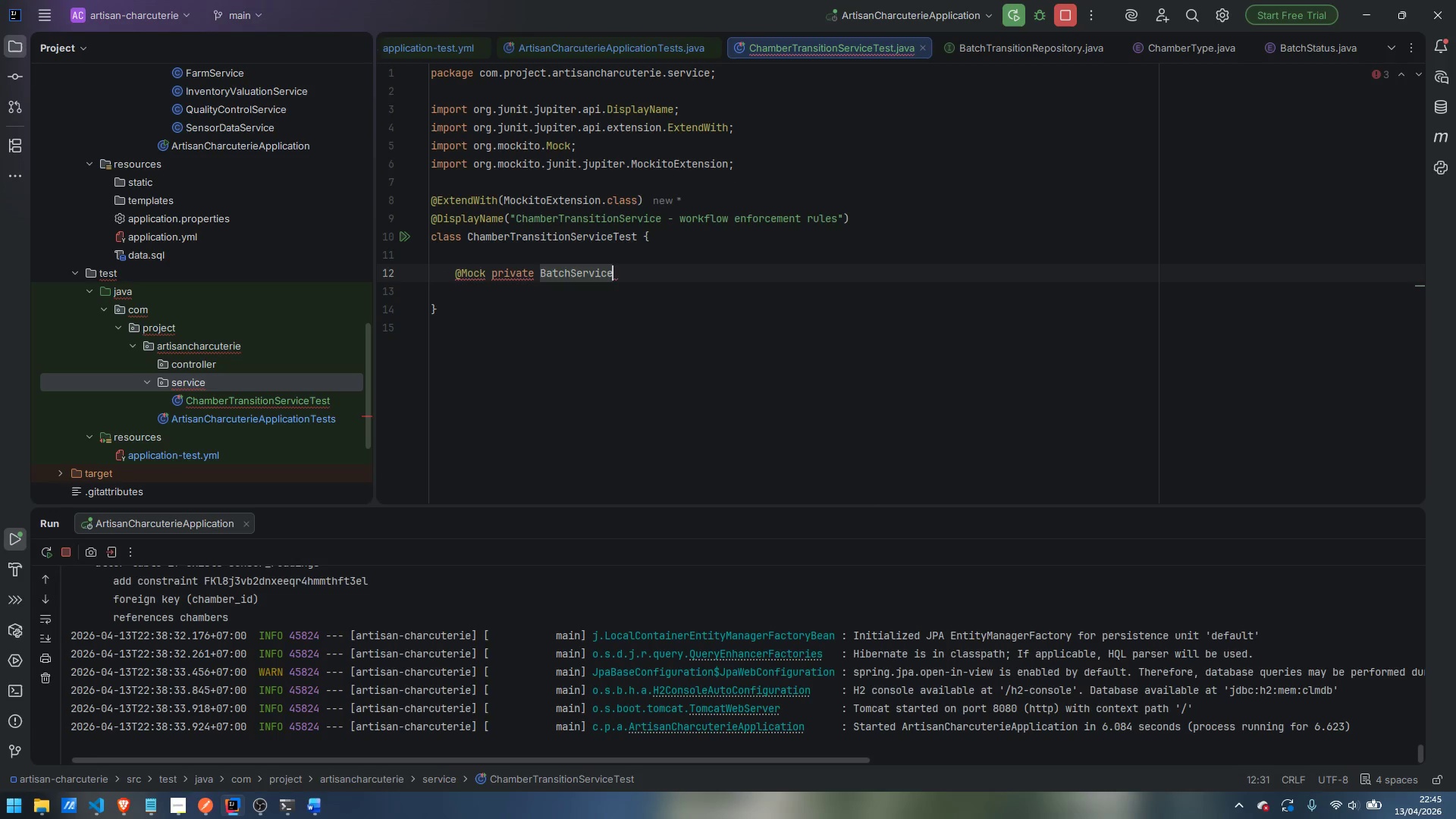 
type( batchService;)
 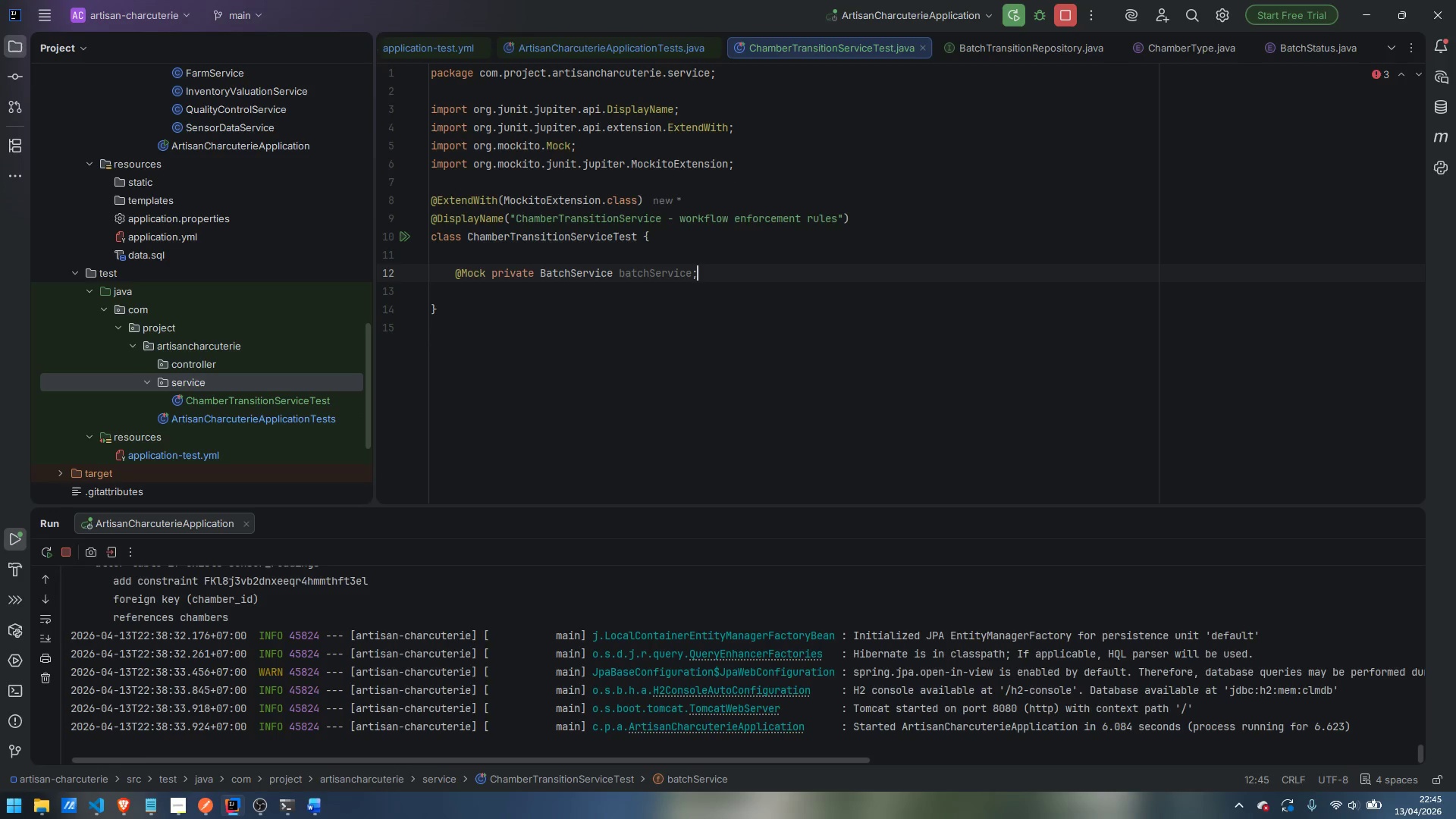 
key(Enter)
 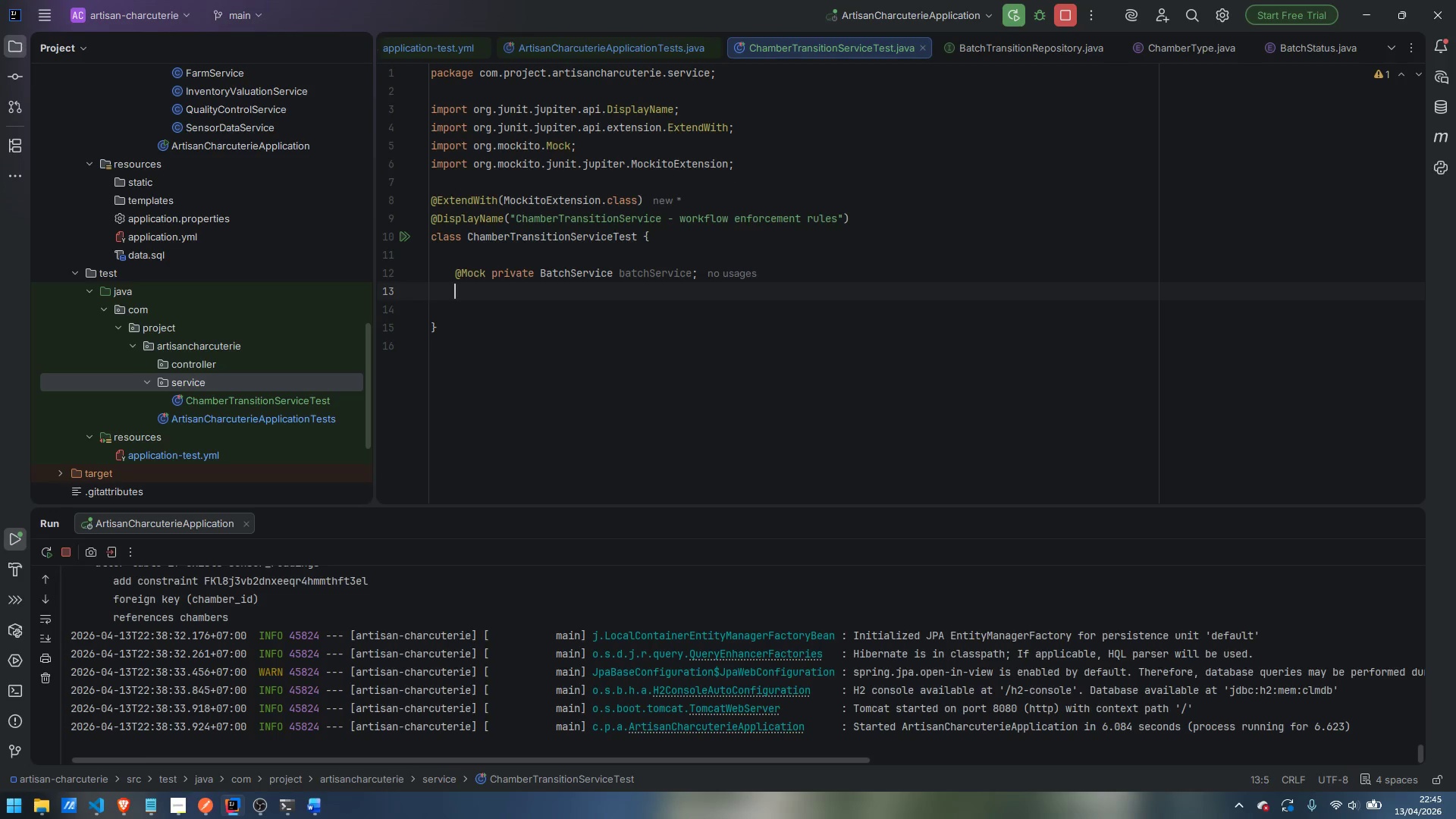 
type(@Mock)
 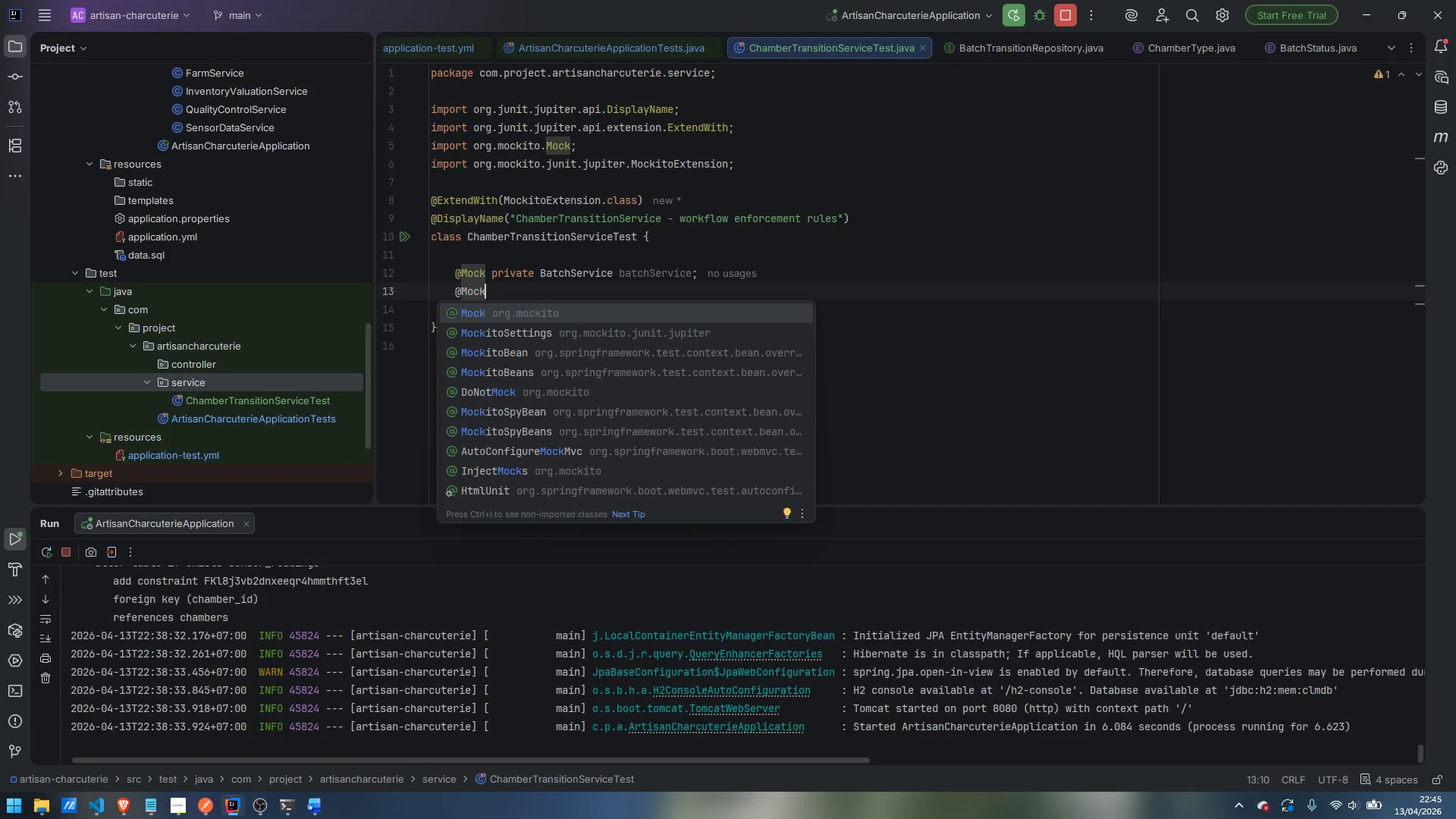 
key(Enter)
 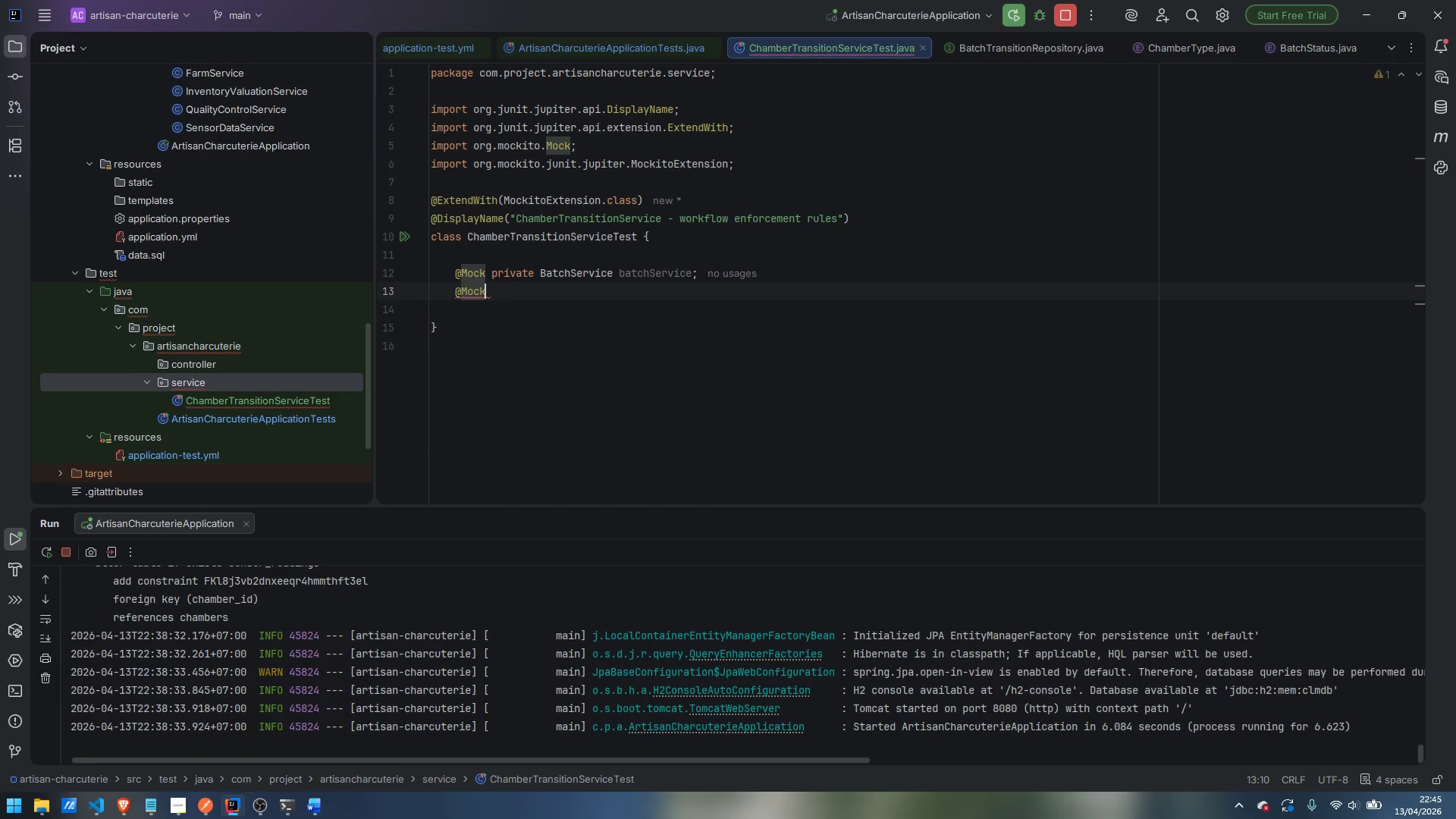 
type( private ChamberService)
 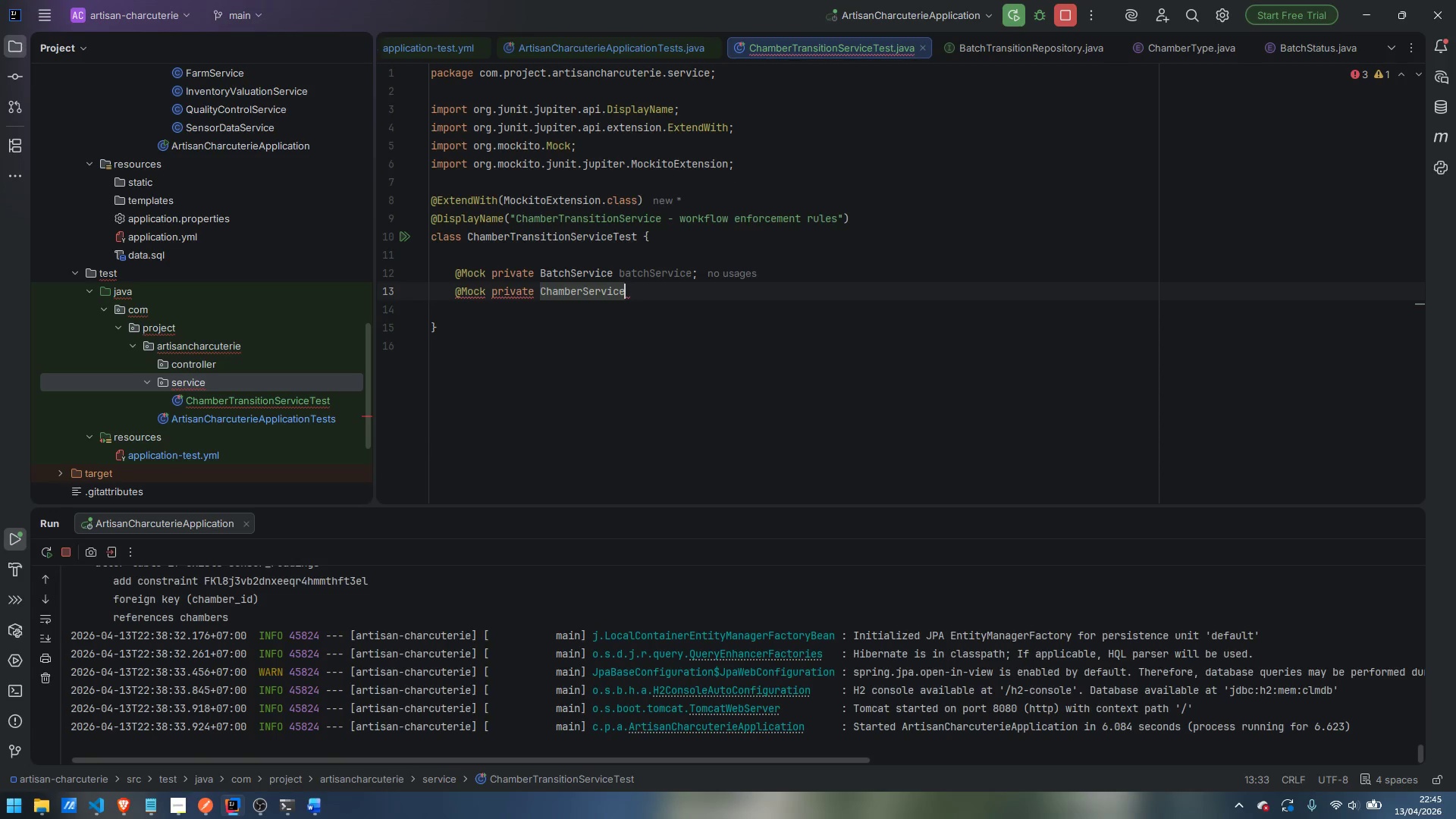 
 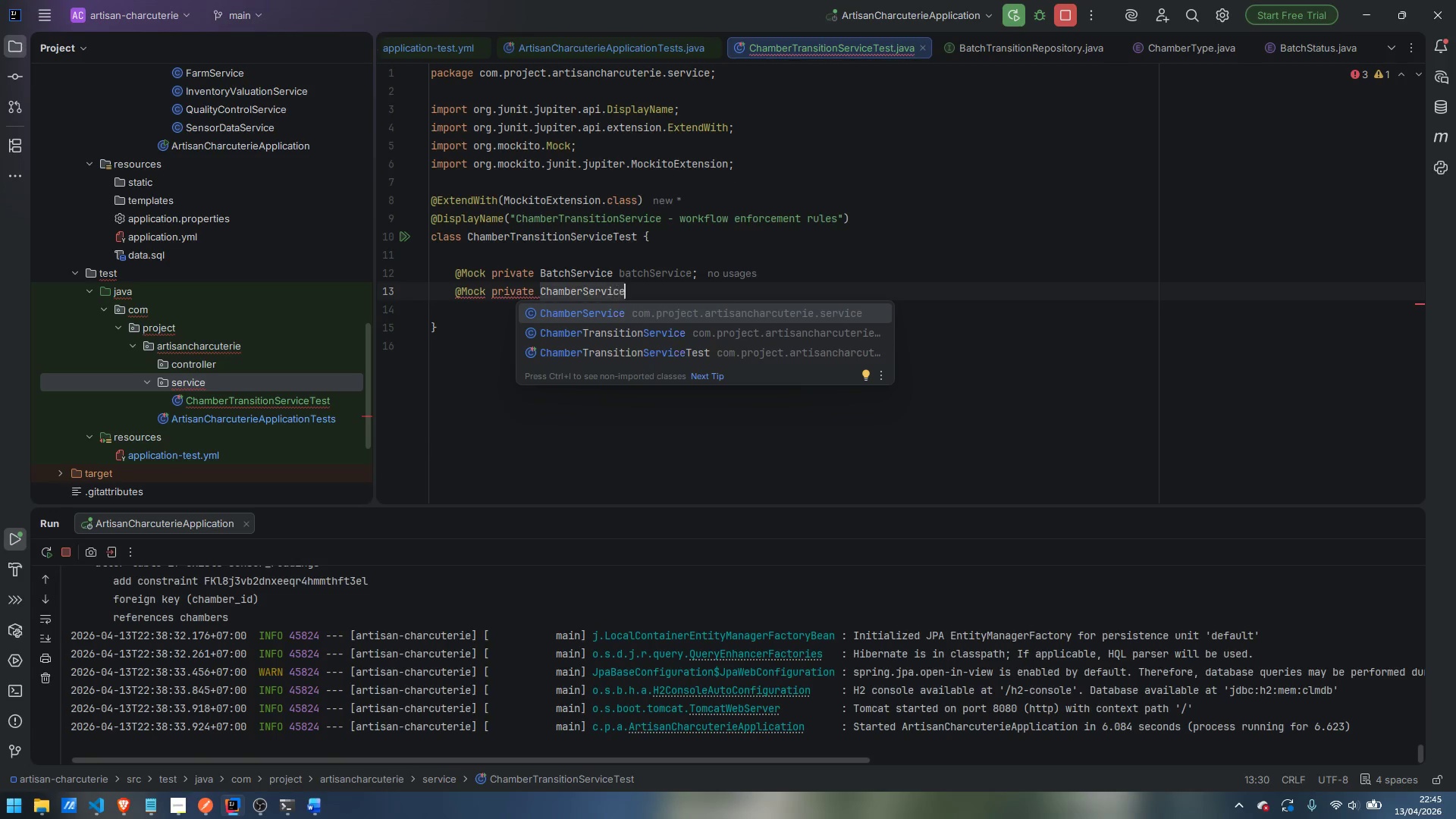 
key(Enter)
 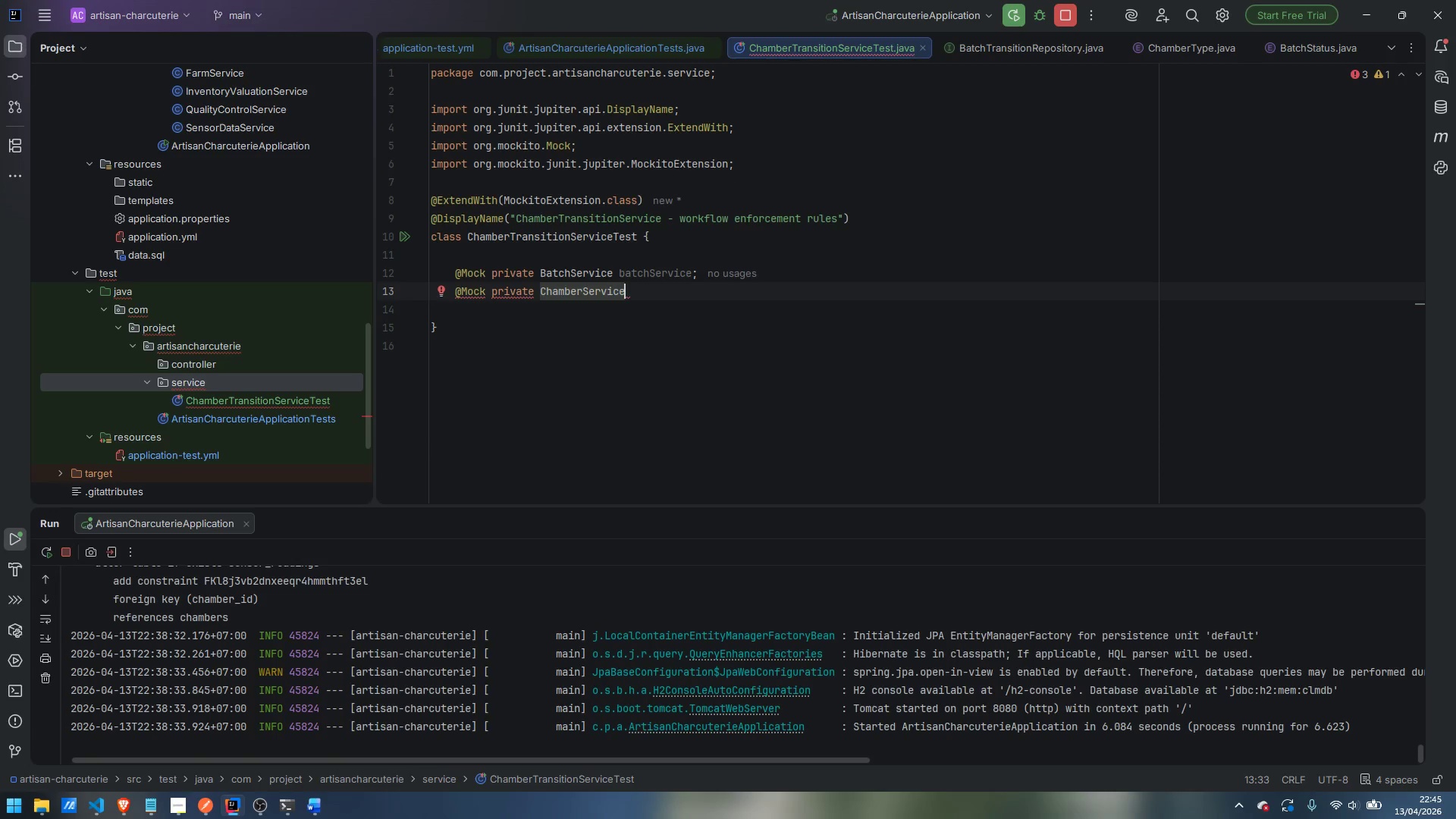 
type( chamberService;)
 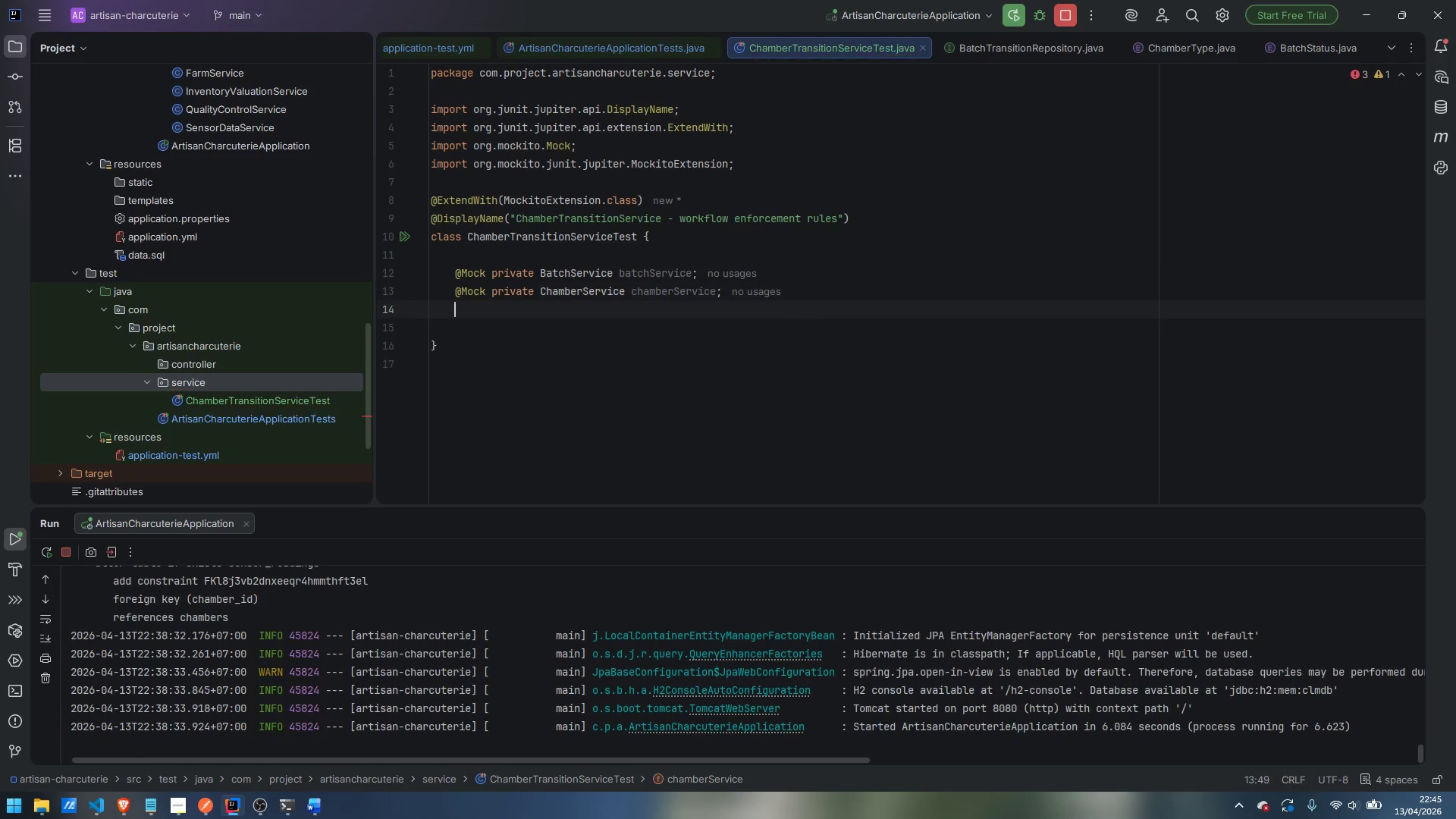 
key(Enter)
 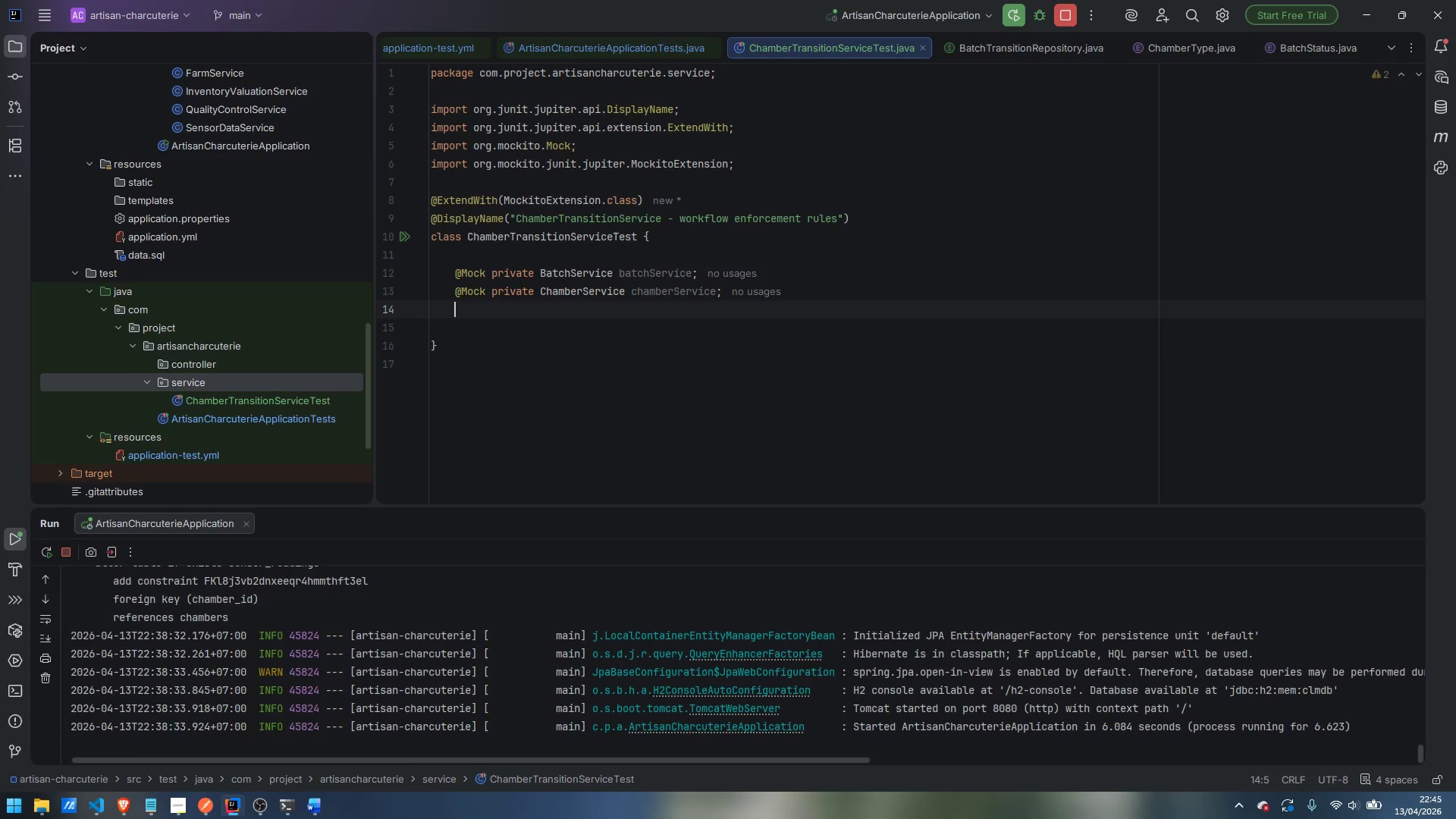 
type(@Mock)
 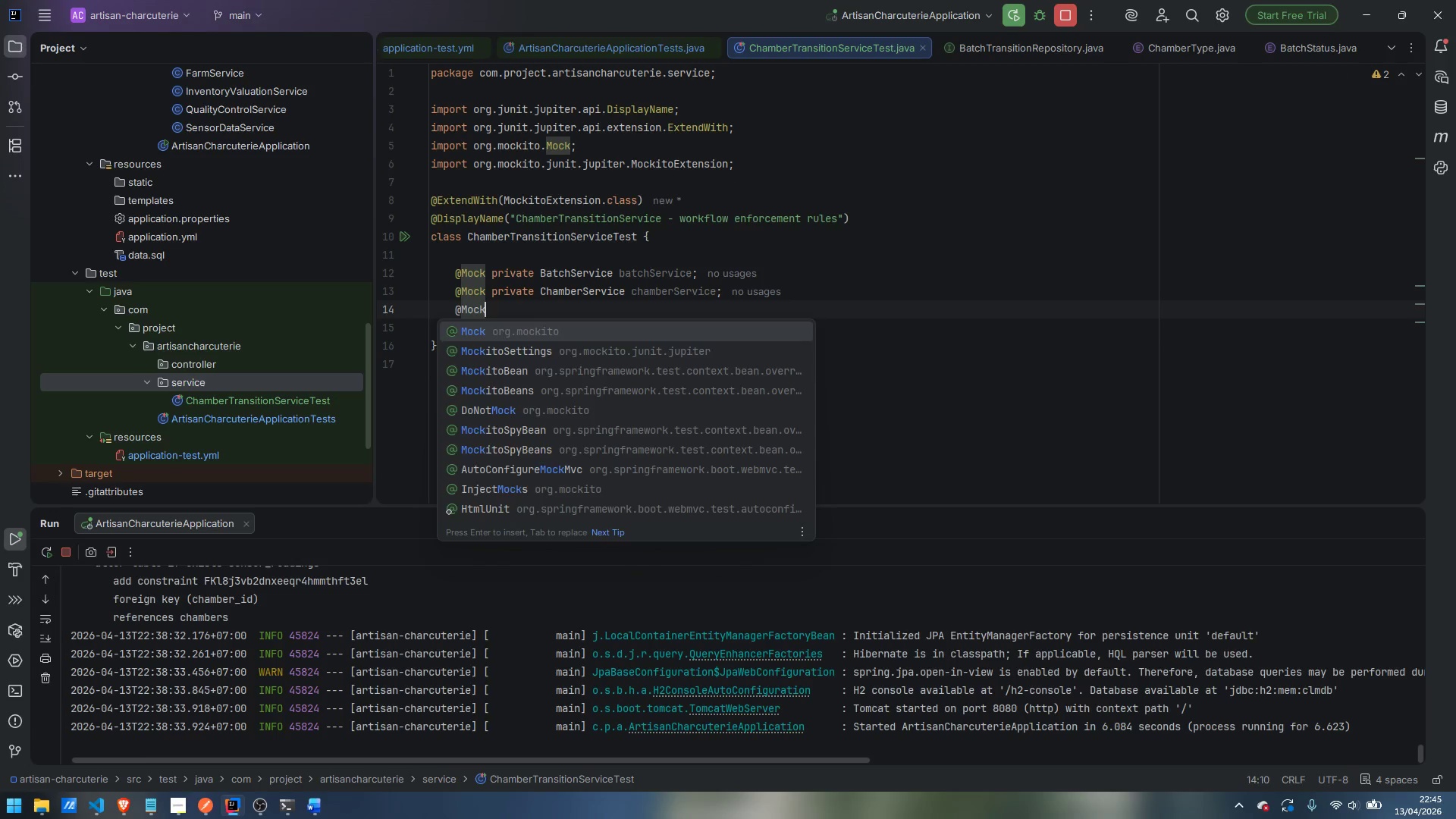 
key(Enter)
 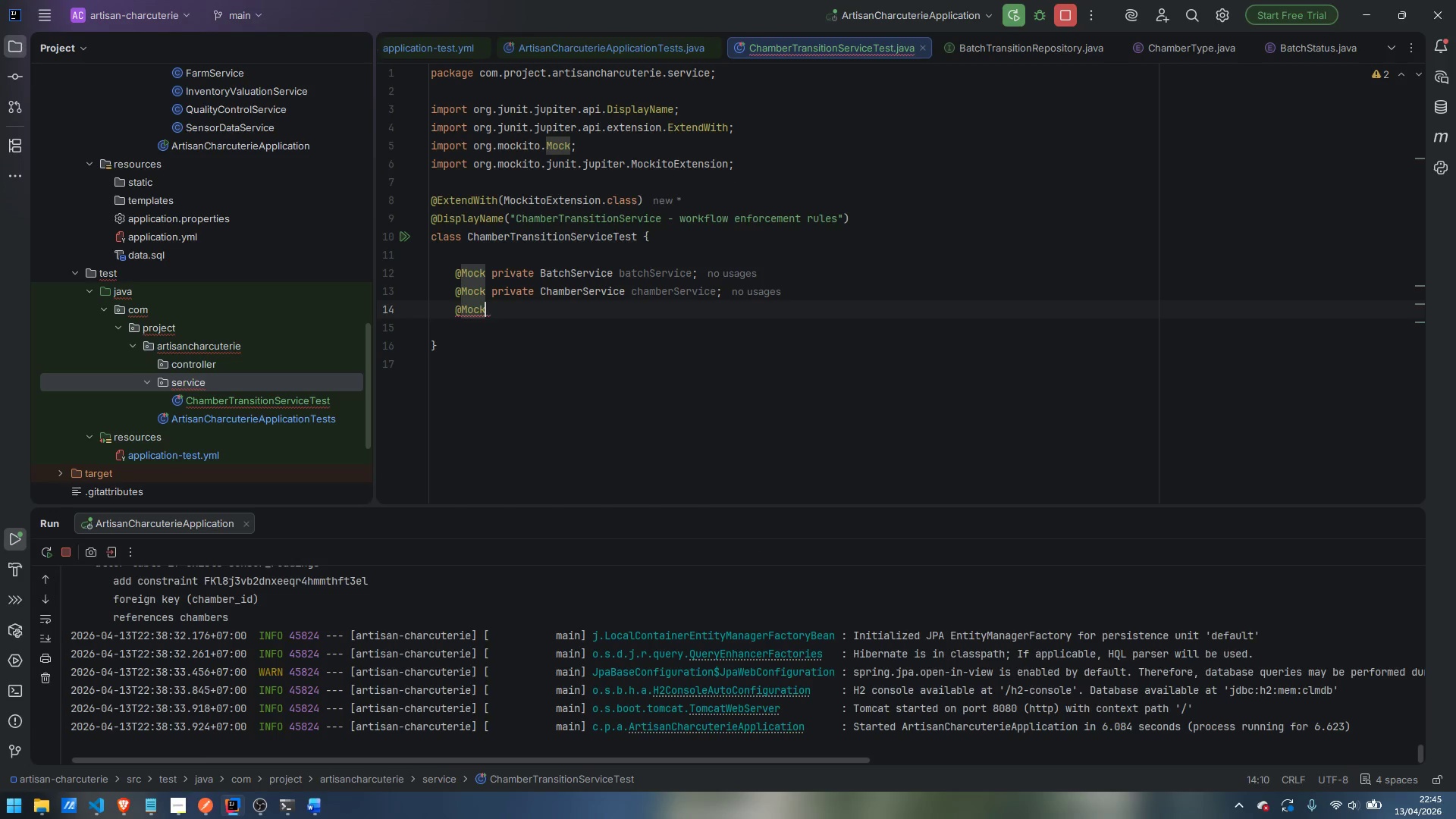 
type( private BatchTransitionRepository)
 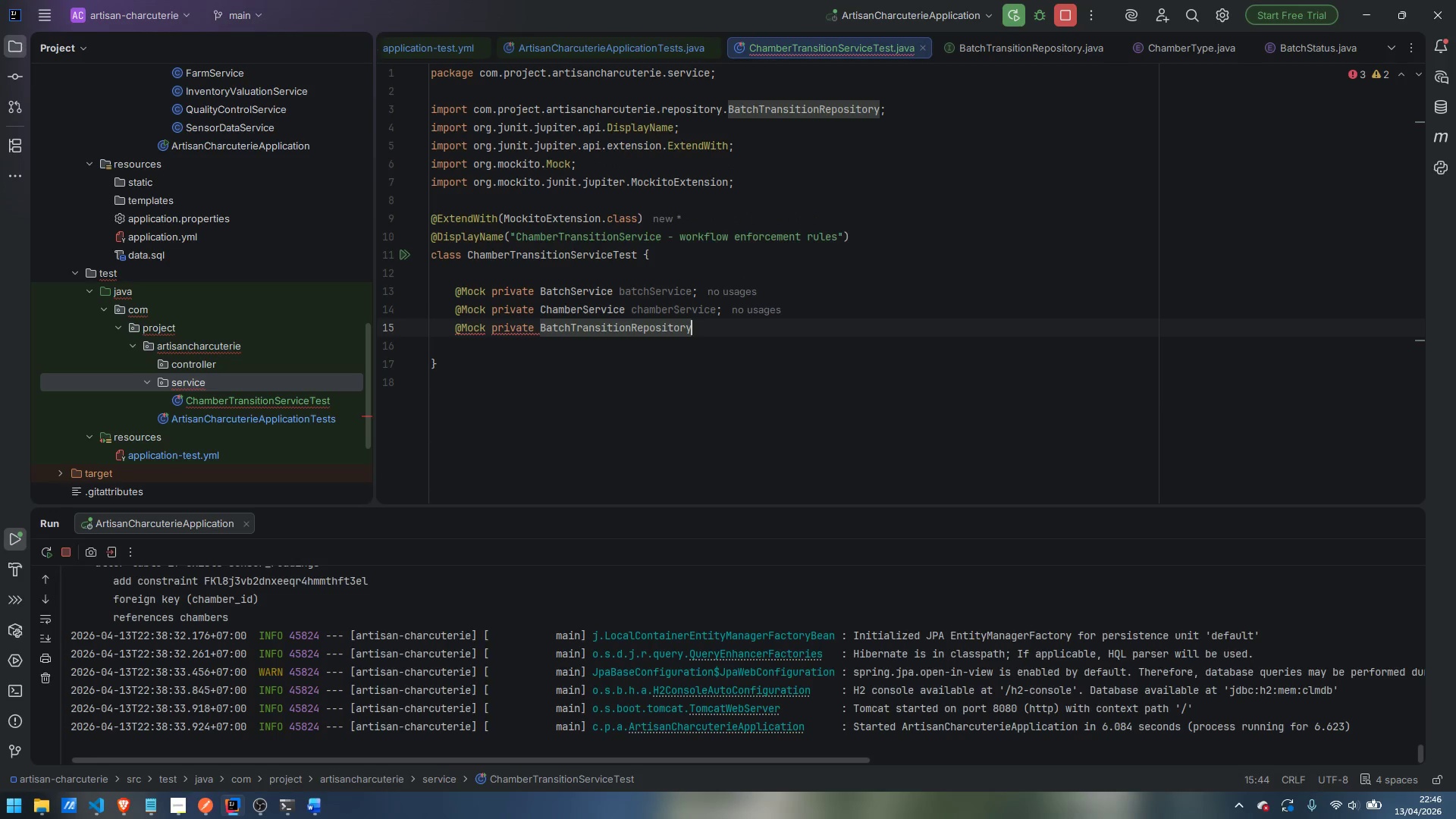 
 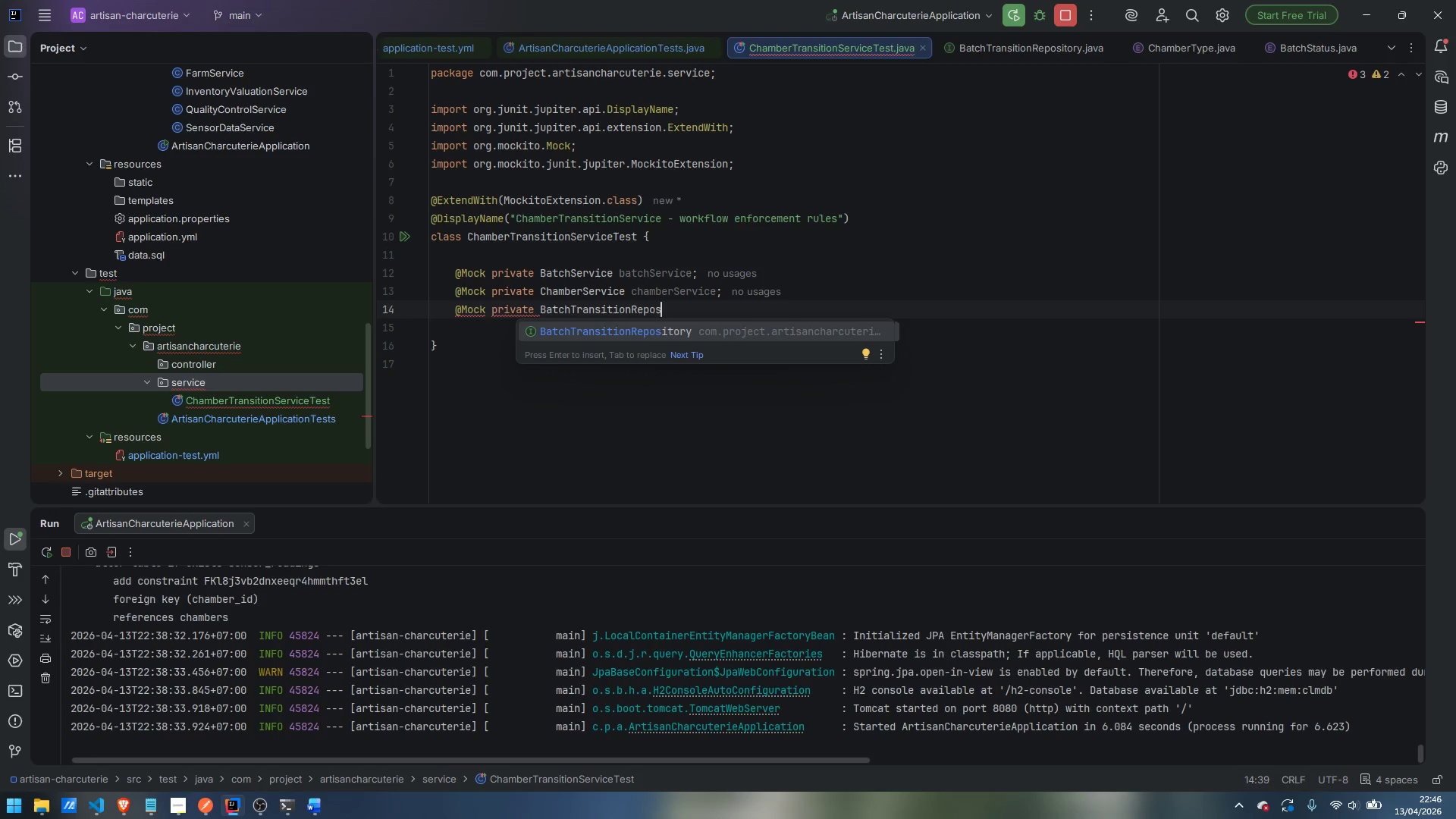 
key(Enter)
 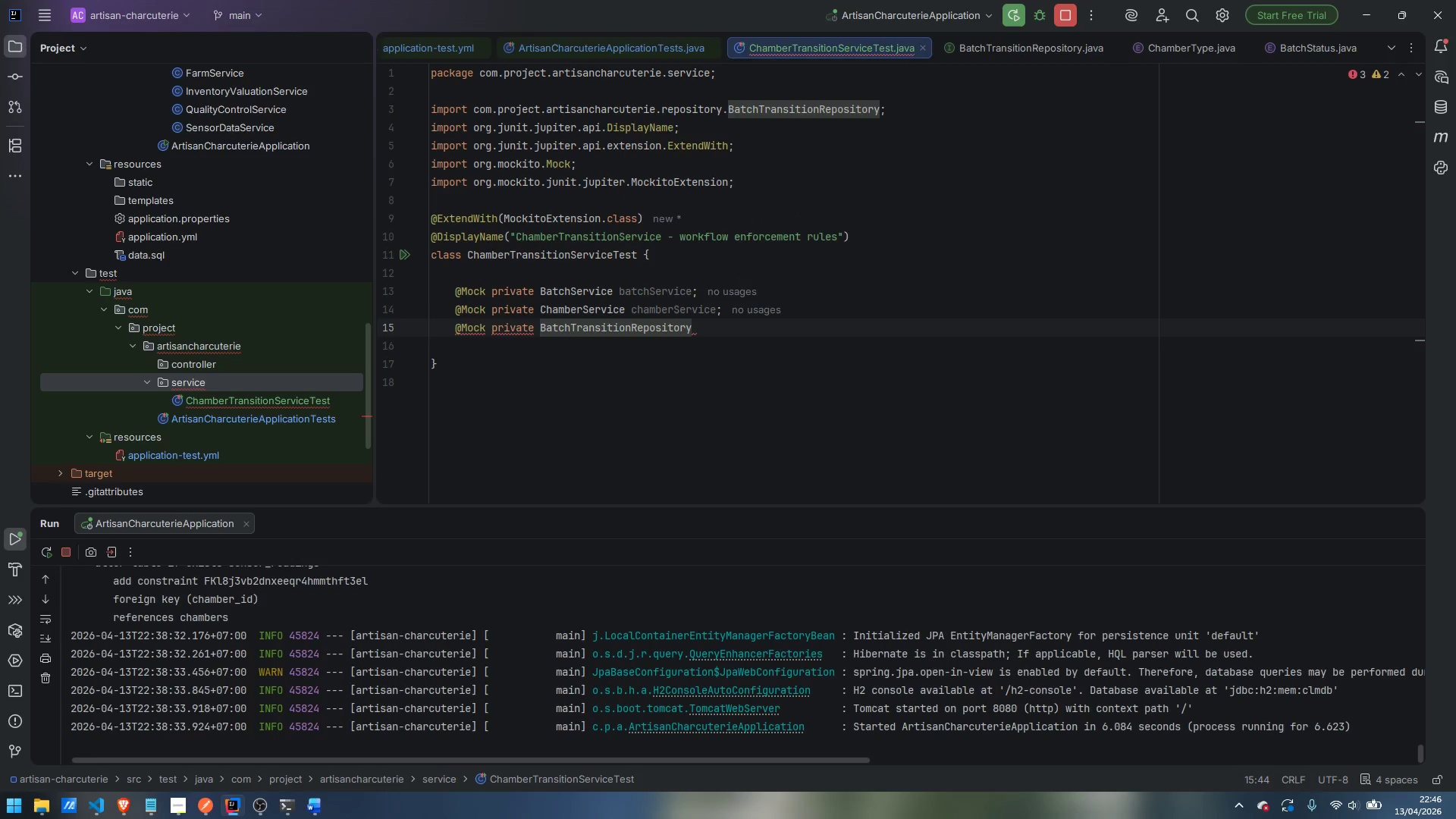 
type( transitionRepository;)
 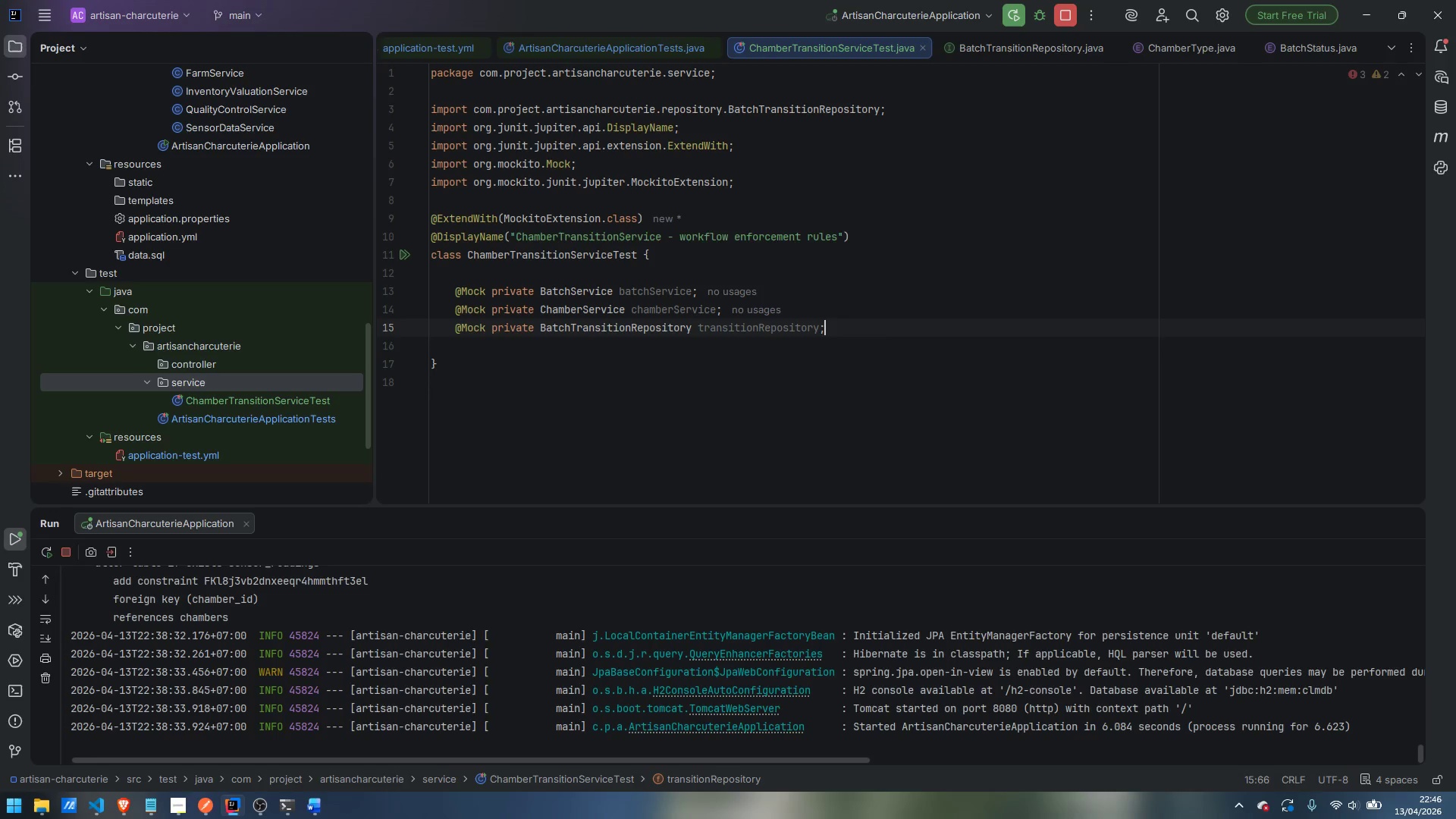 
key(Enter)
 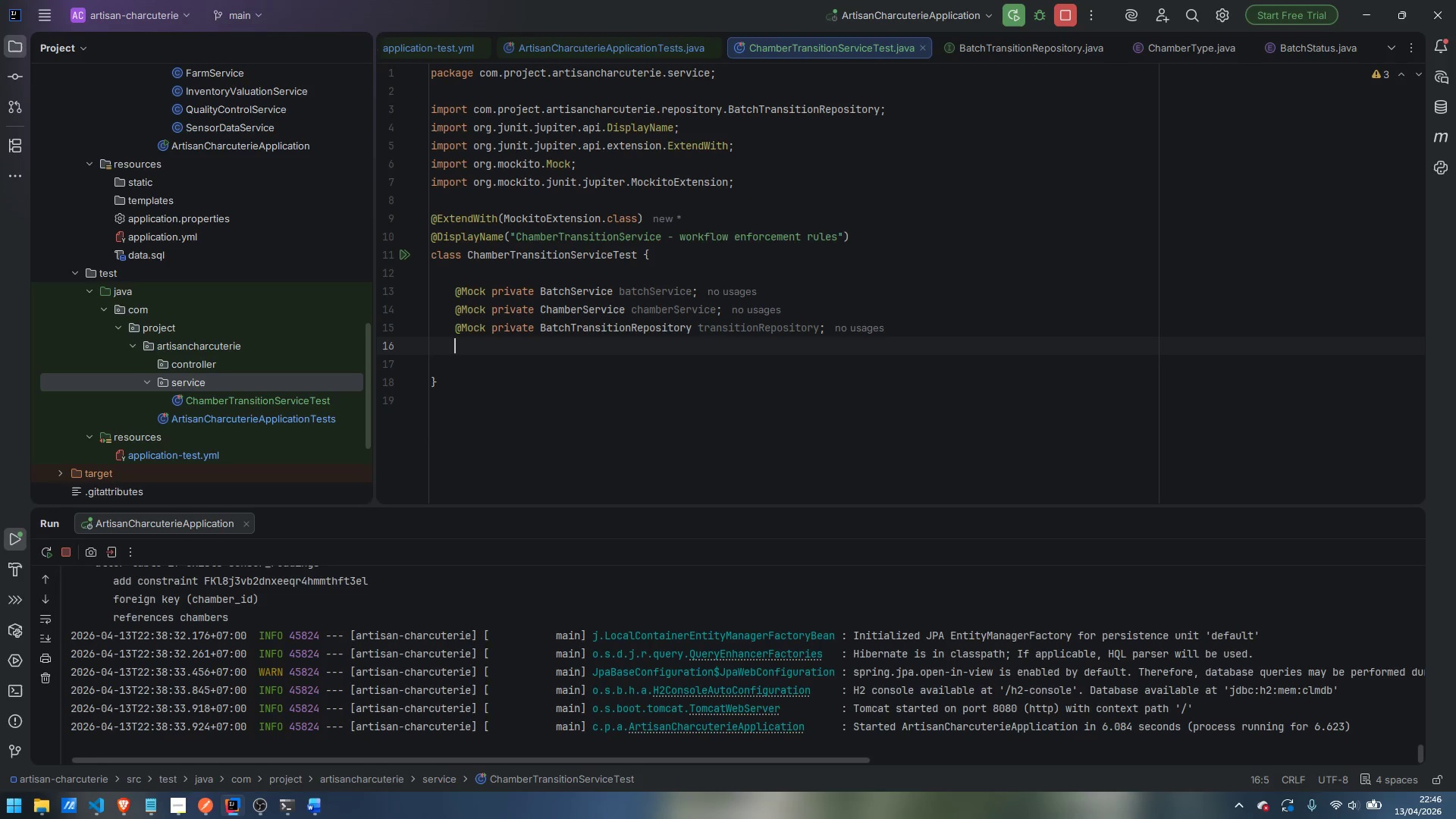 
type(@Mock)
 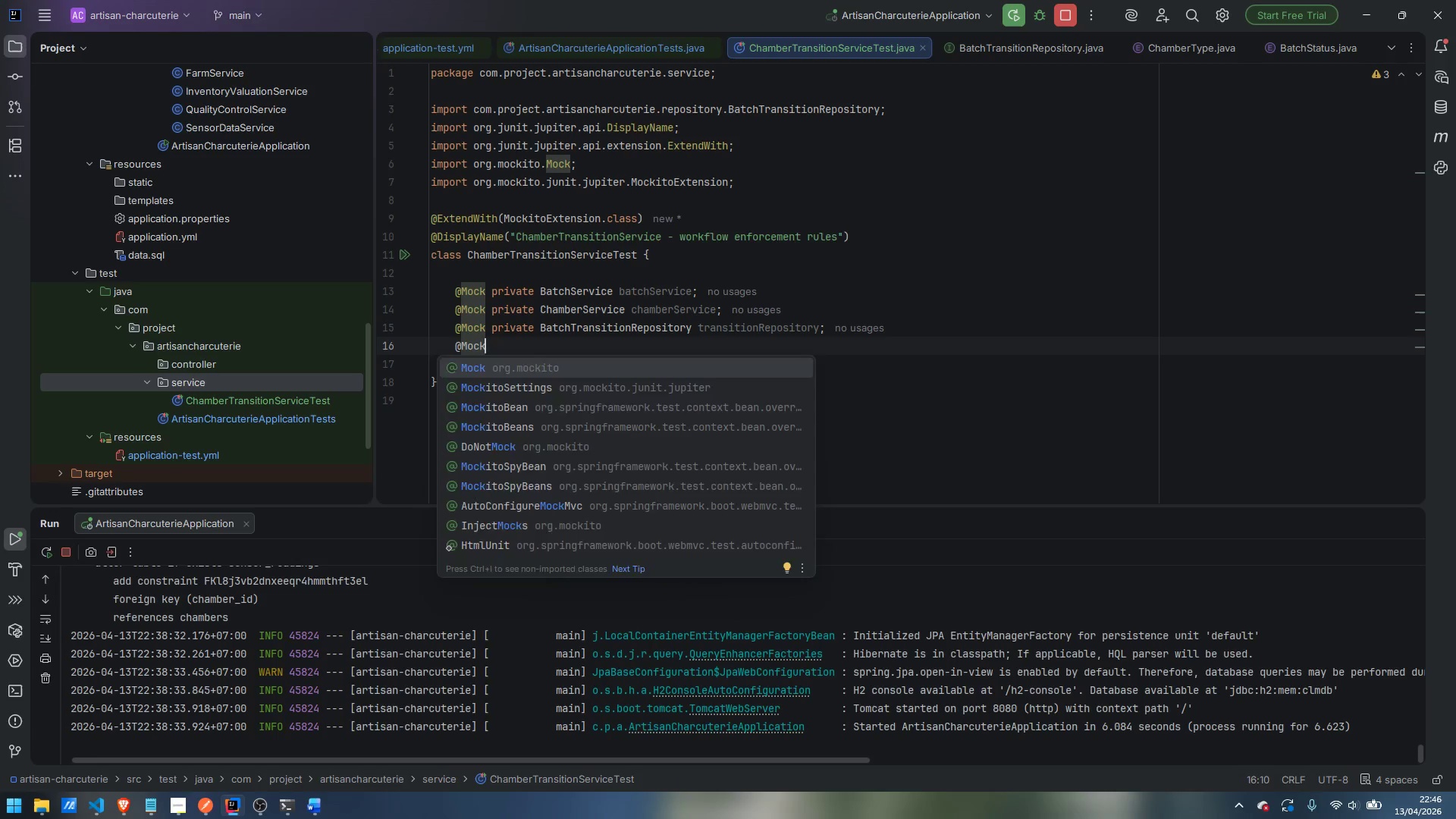 
key(Enter)
 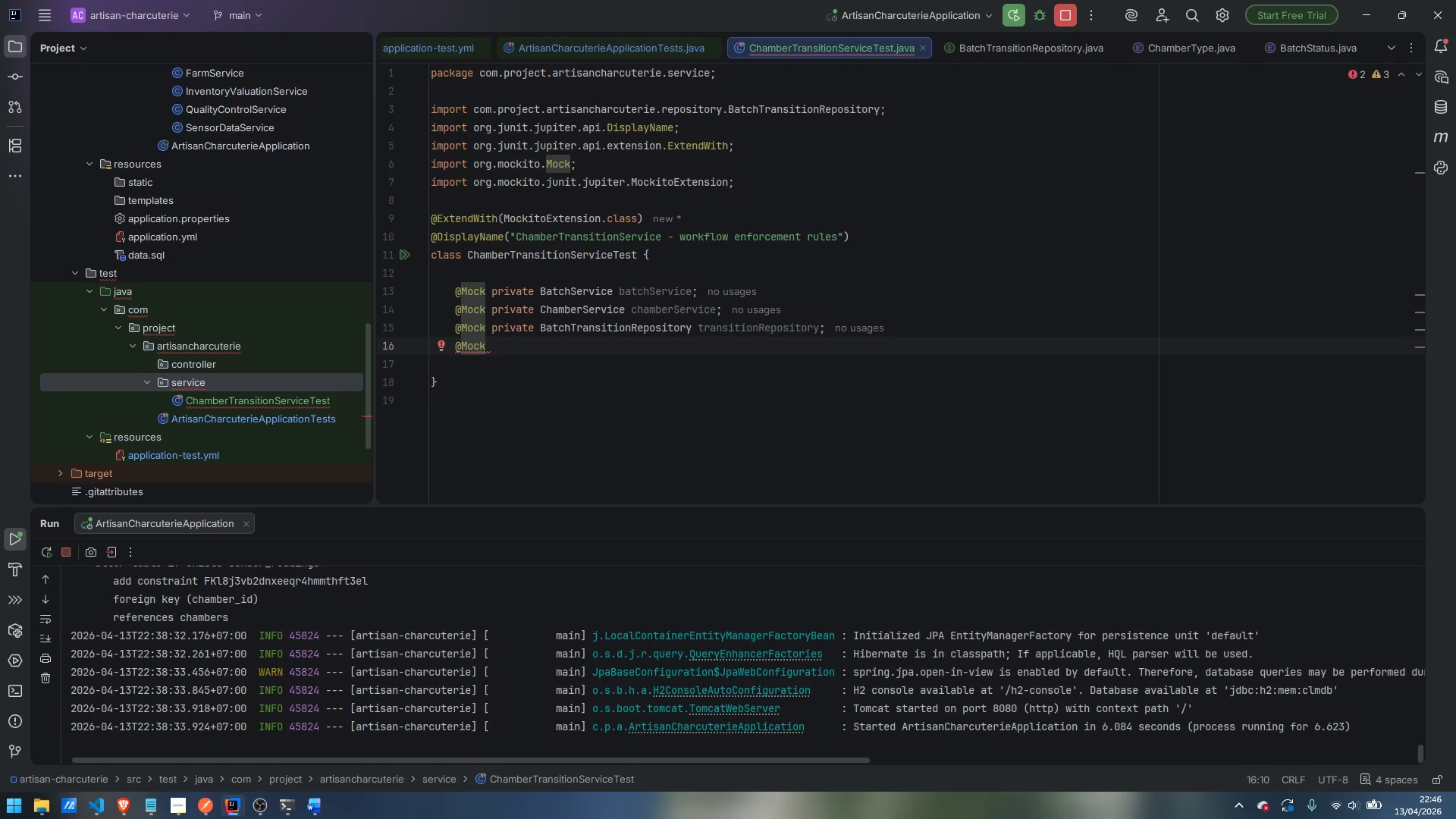 
type( private CHamberSer)
key(Backspace)
key(Backspace)
key(Backspace)
type(Por)
key(Backspace)
key(Backspace)
key(Backspace)
type(Repository)
 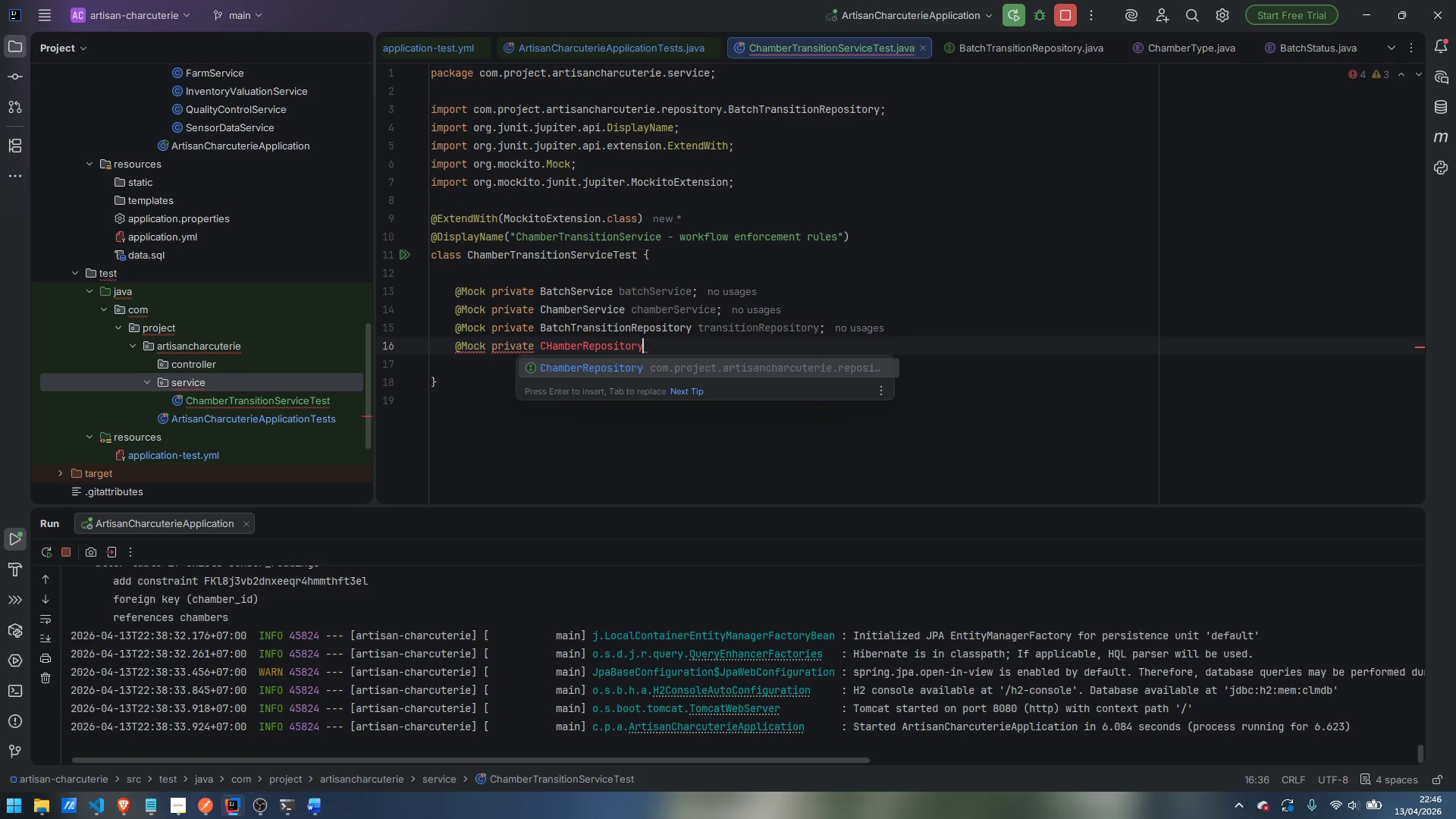 
key(Enter)
 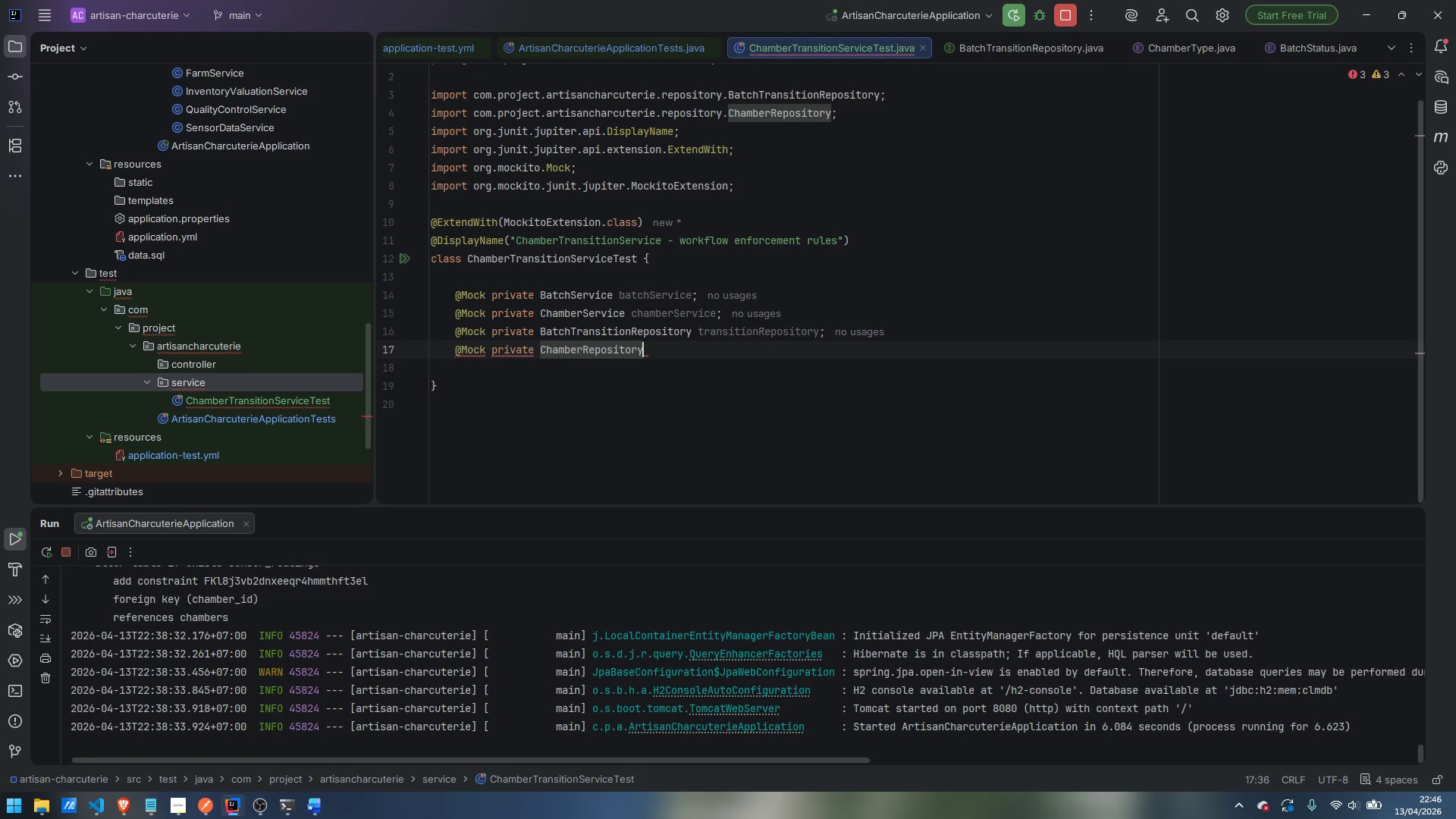 
key(Space)
 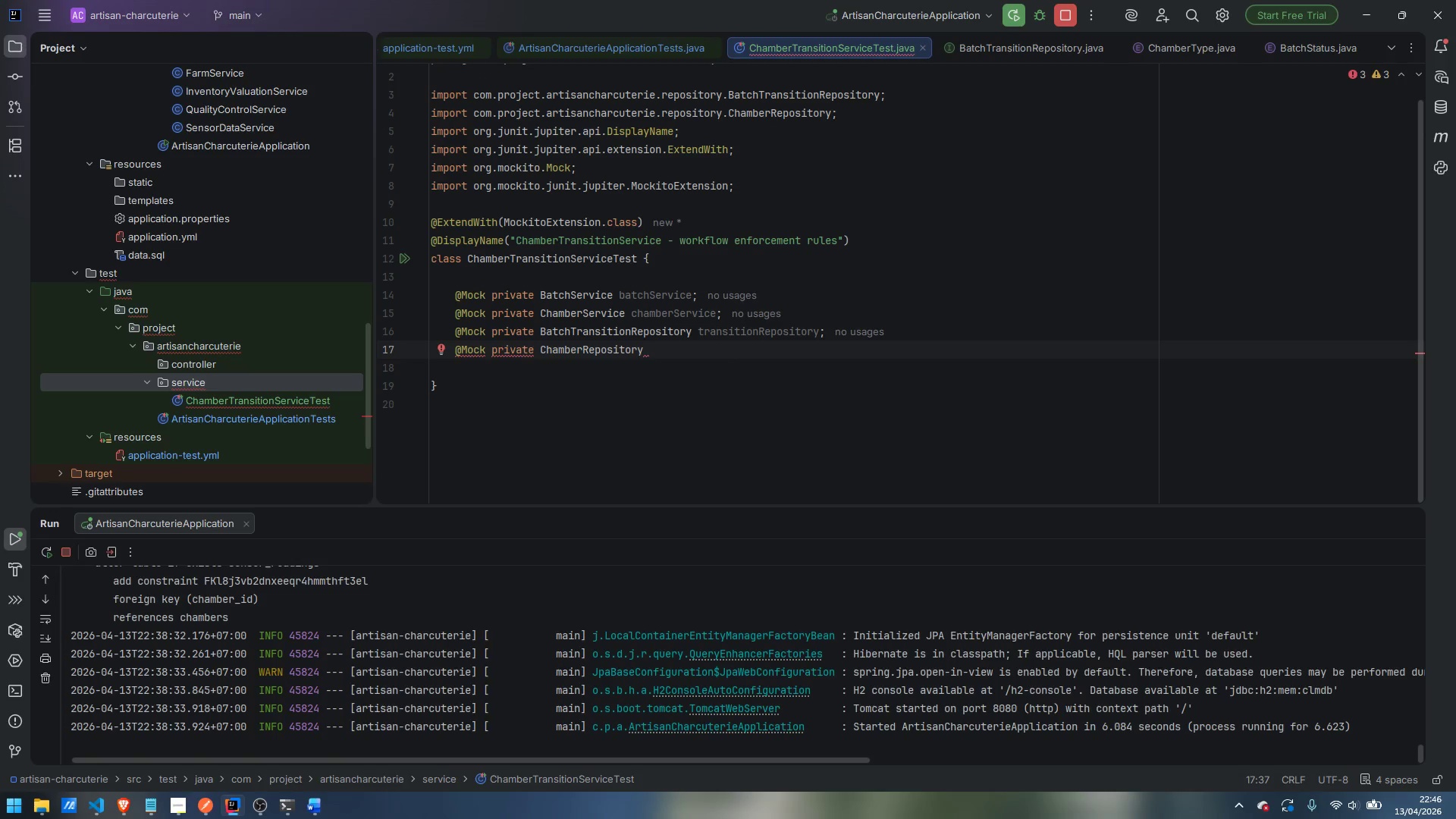 
type(chamberRepository;)
 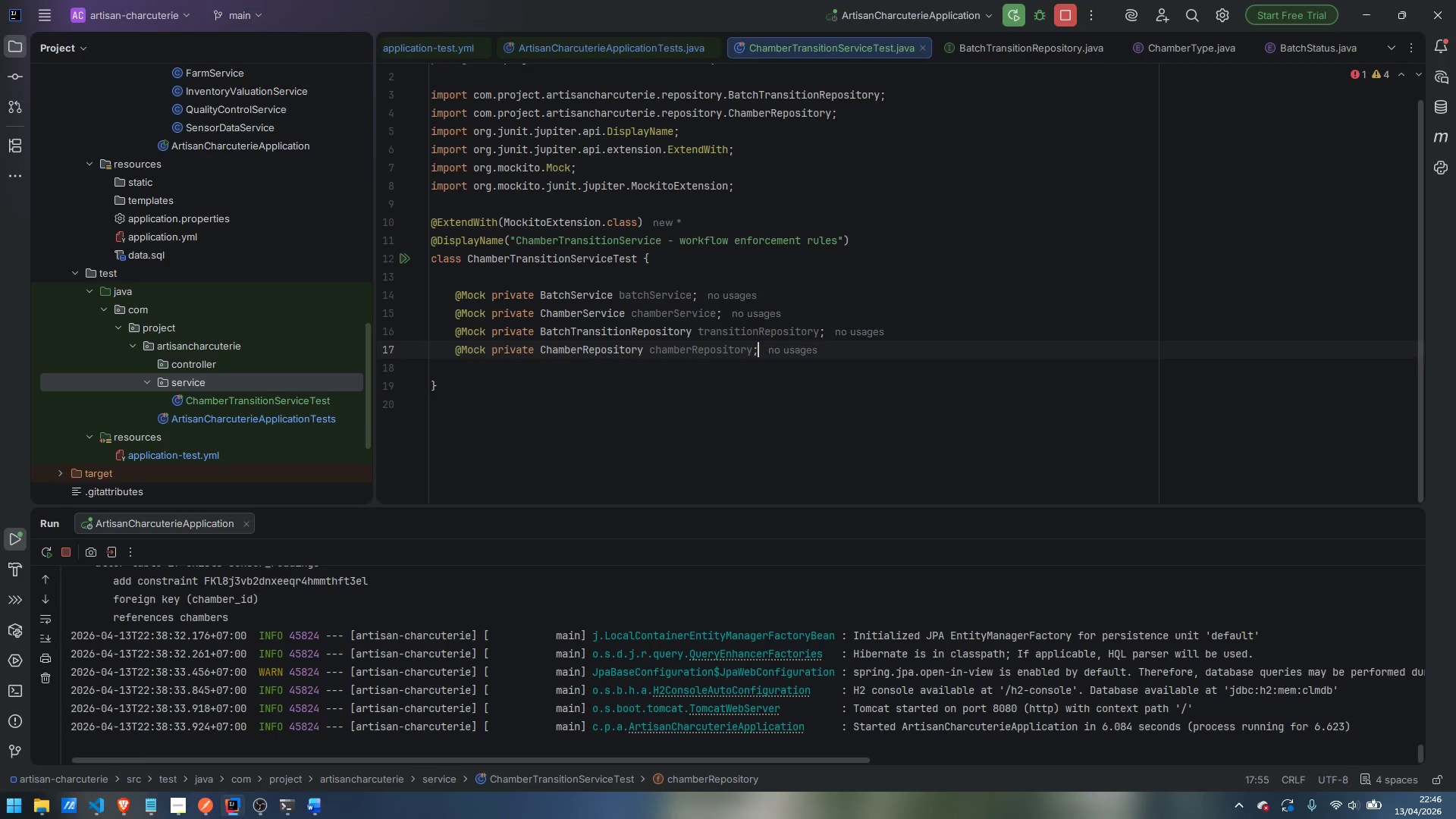 
key(Enter)
 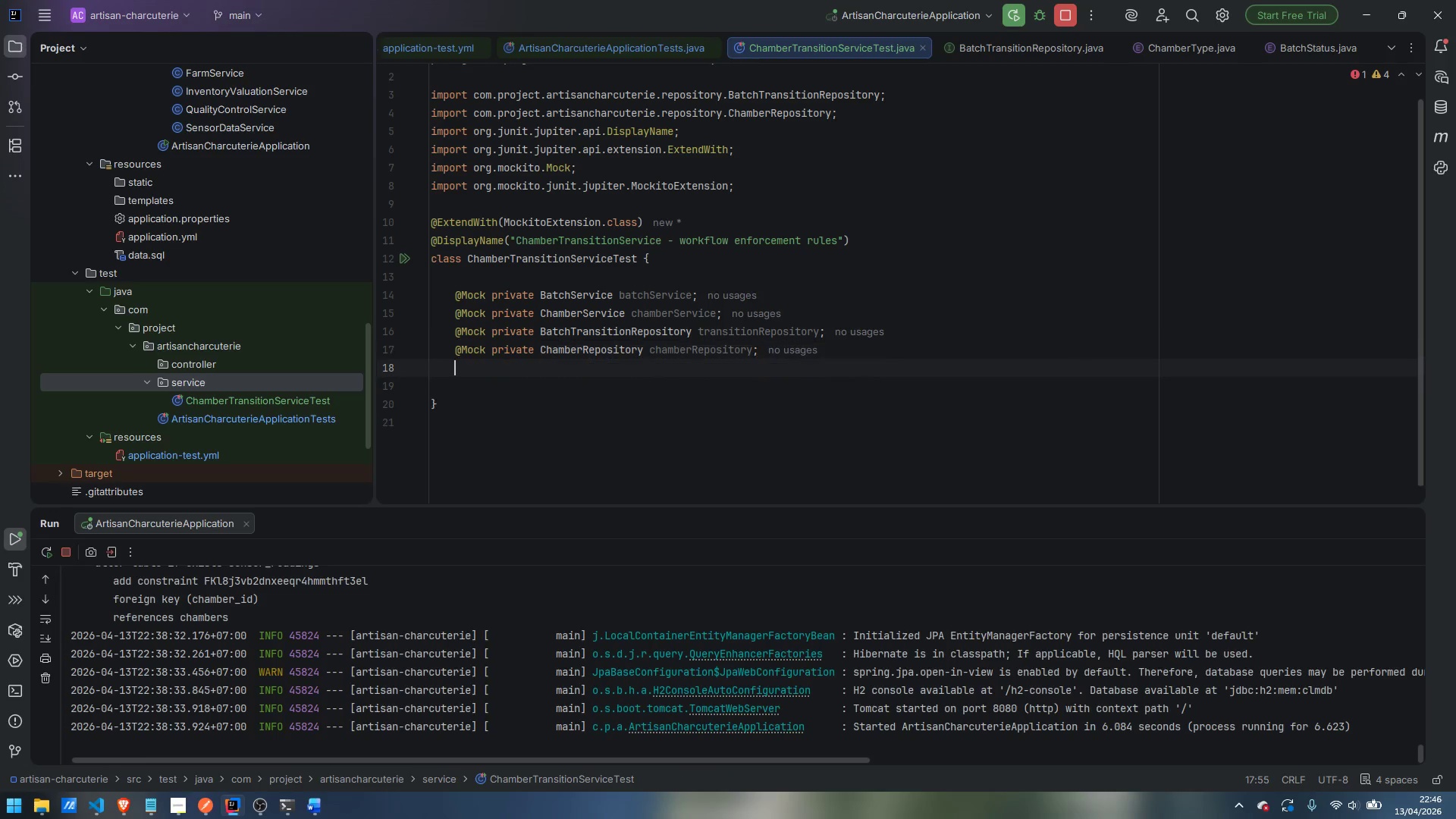 
key(Enter)
 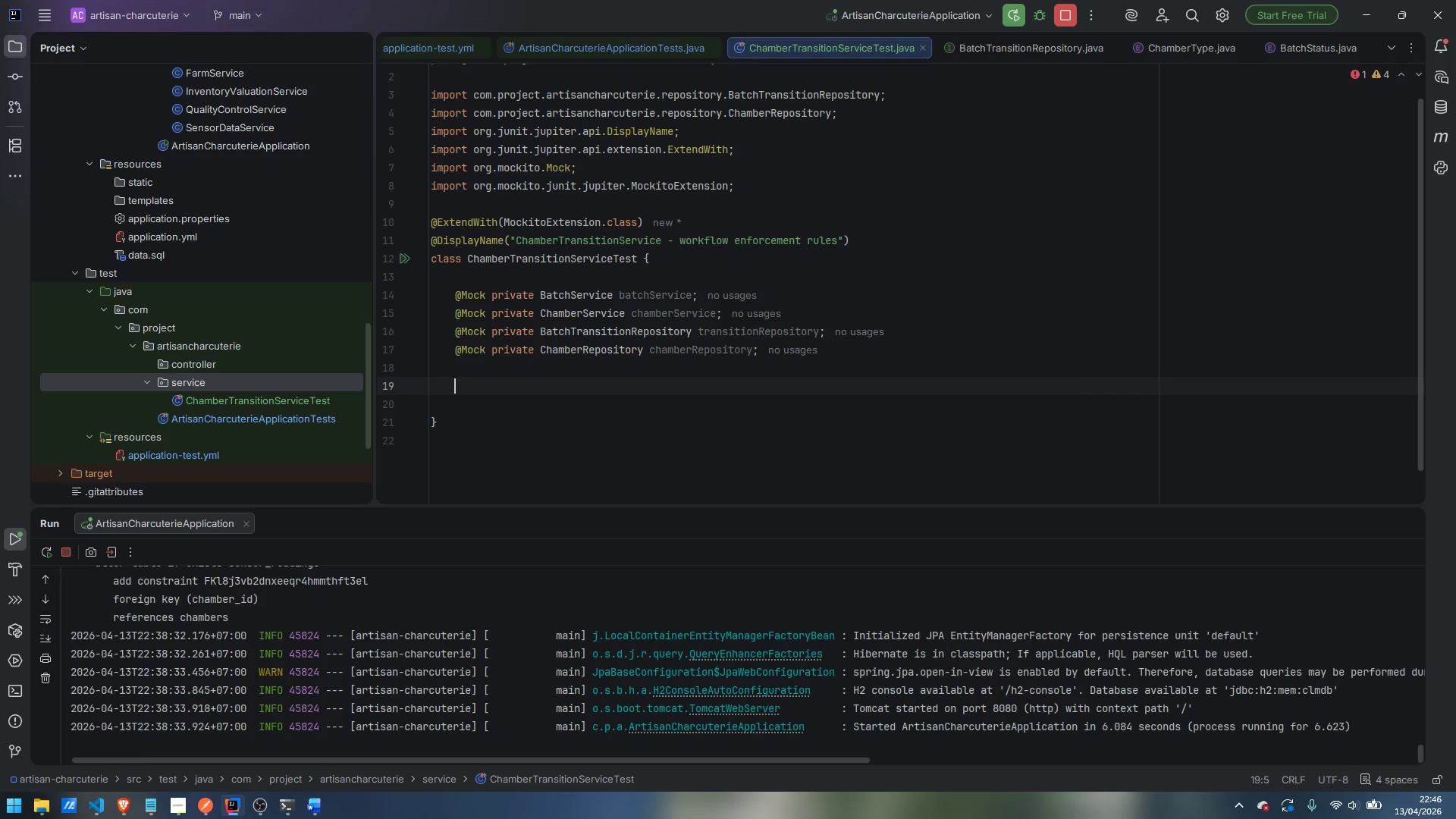 
type(@Ibnj)
key(Backspace)
key(Backspace)
key(Backspace)
type(njectMocks)
 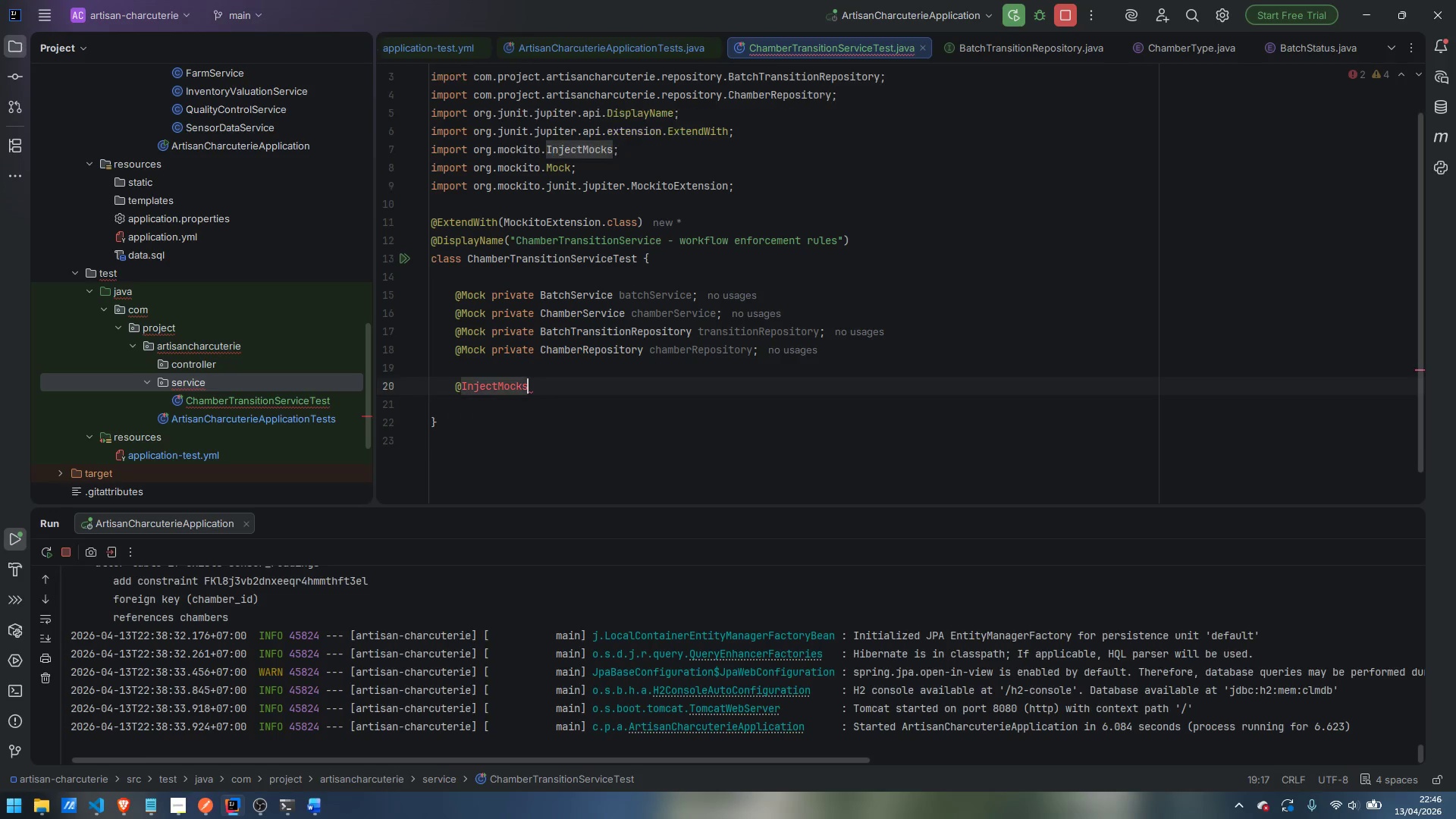 
 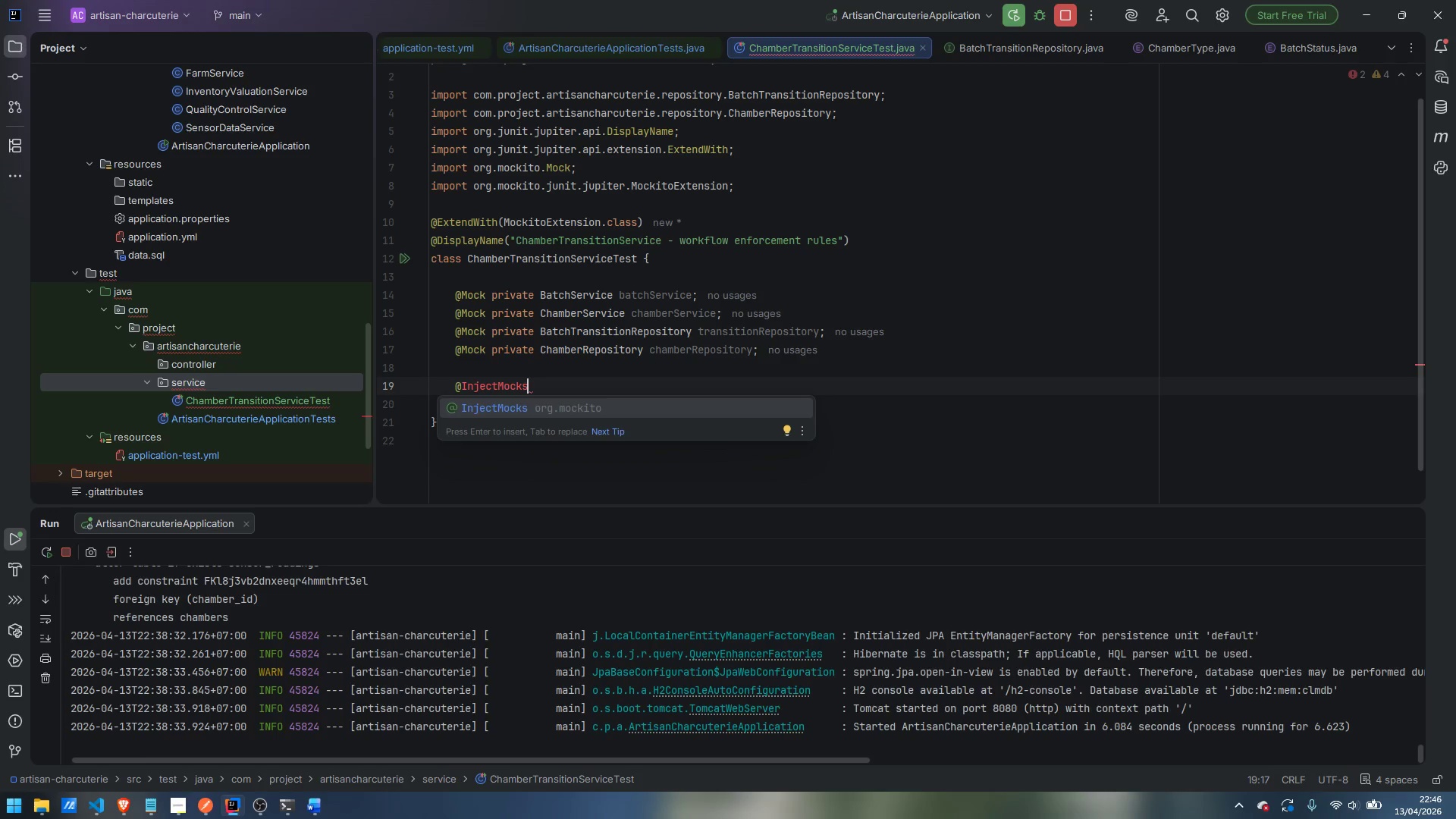 
key(Enter)
 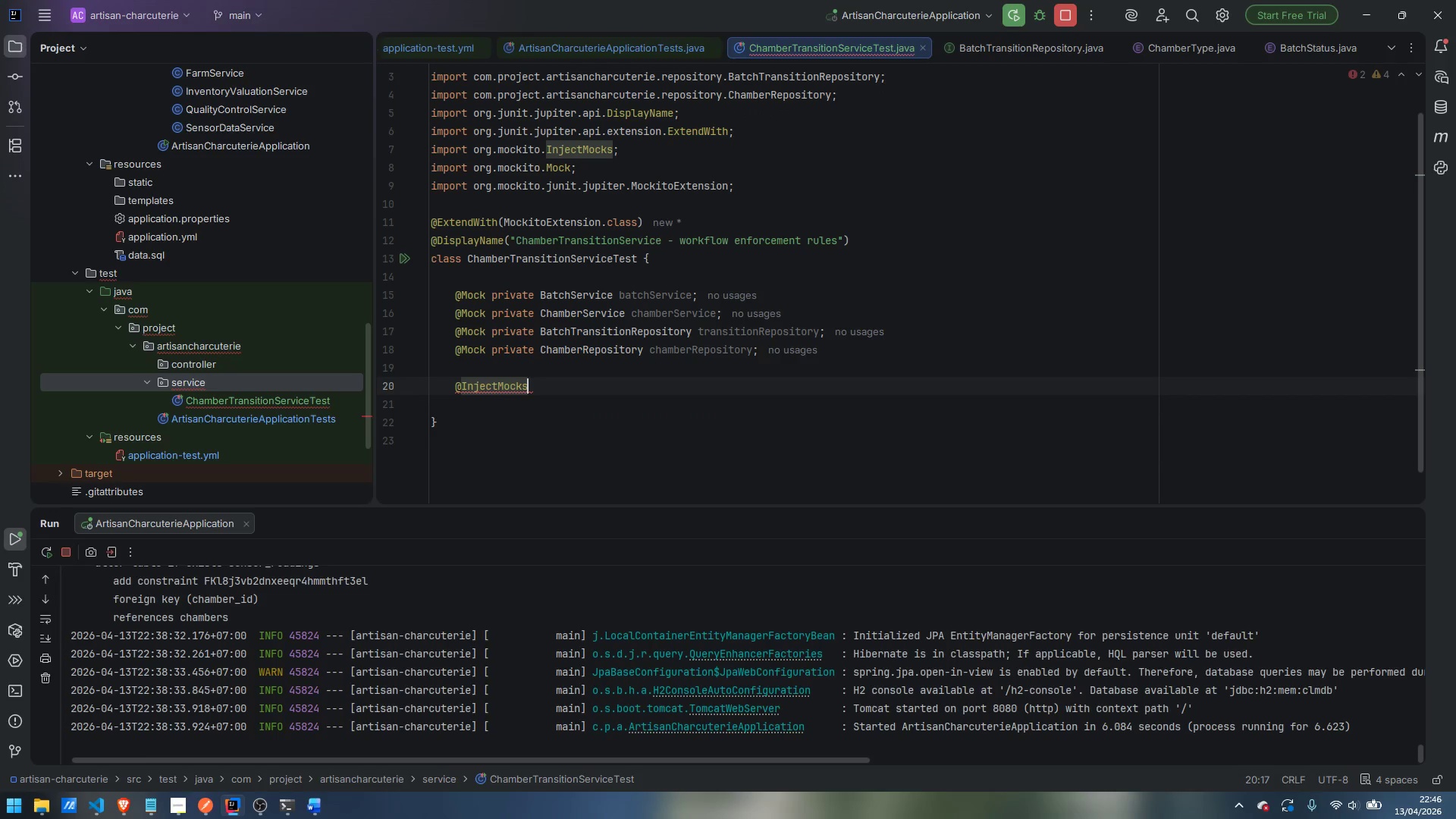 
key(Enter)
 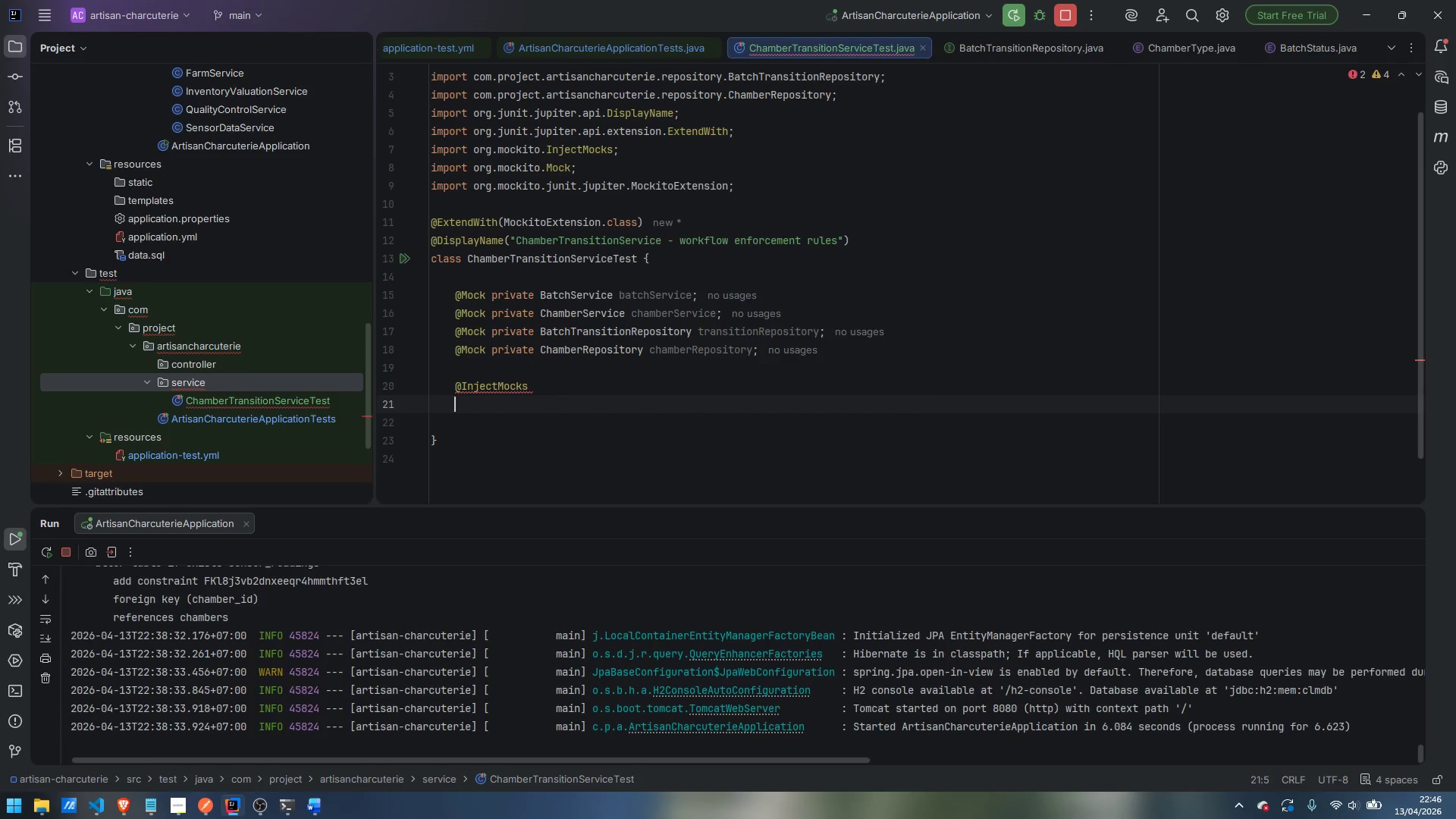 
hold_key(key=ShiftLeft, duration=1.0)
 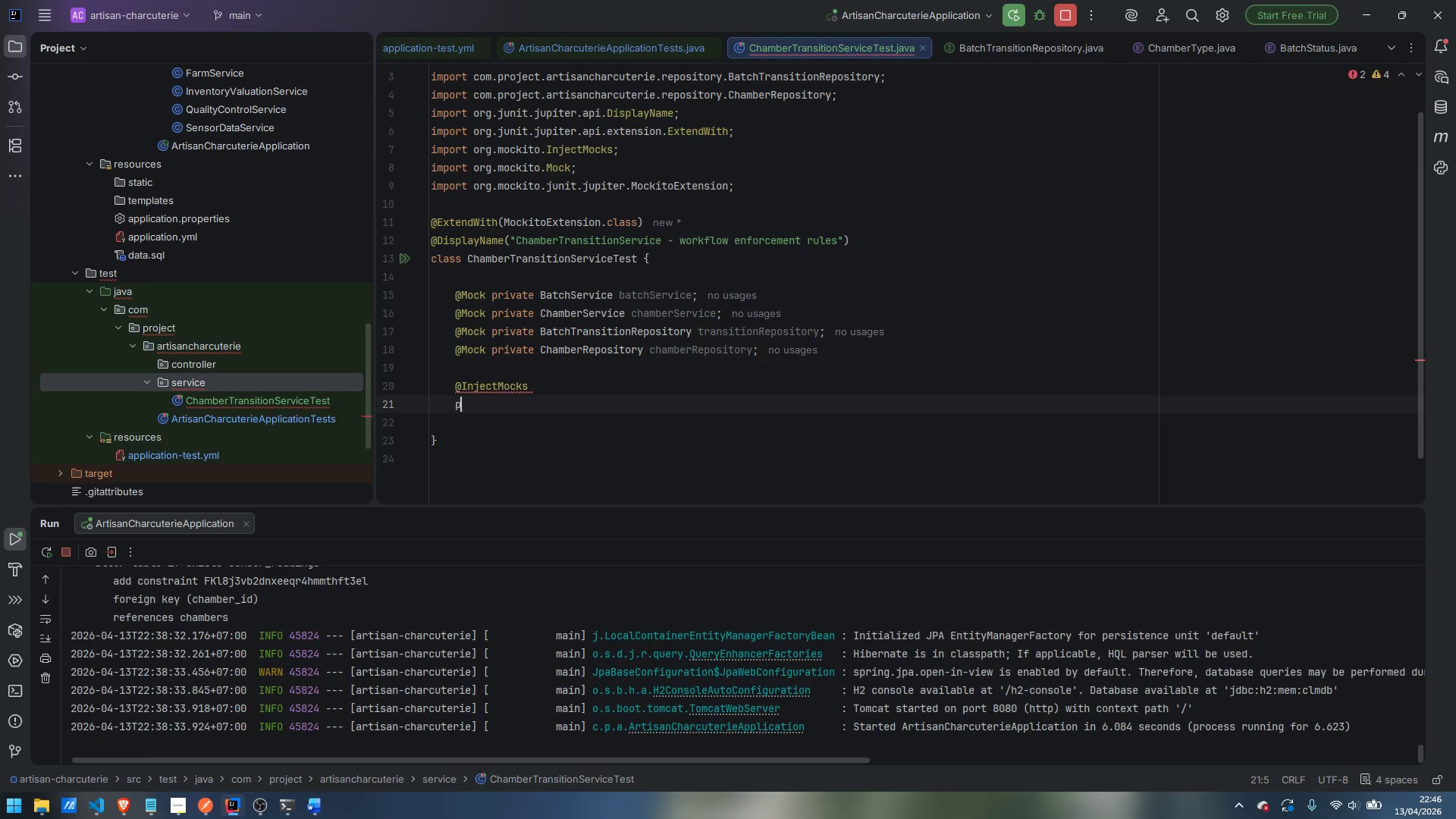 
type(private ChamberTransitionService)
 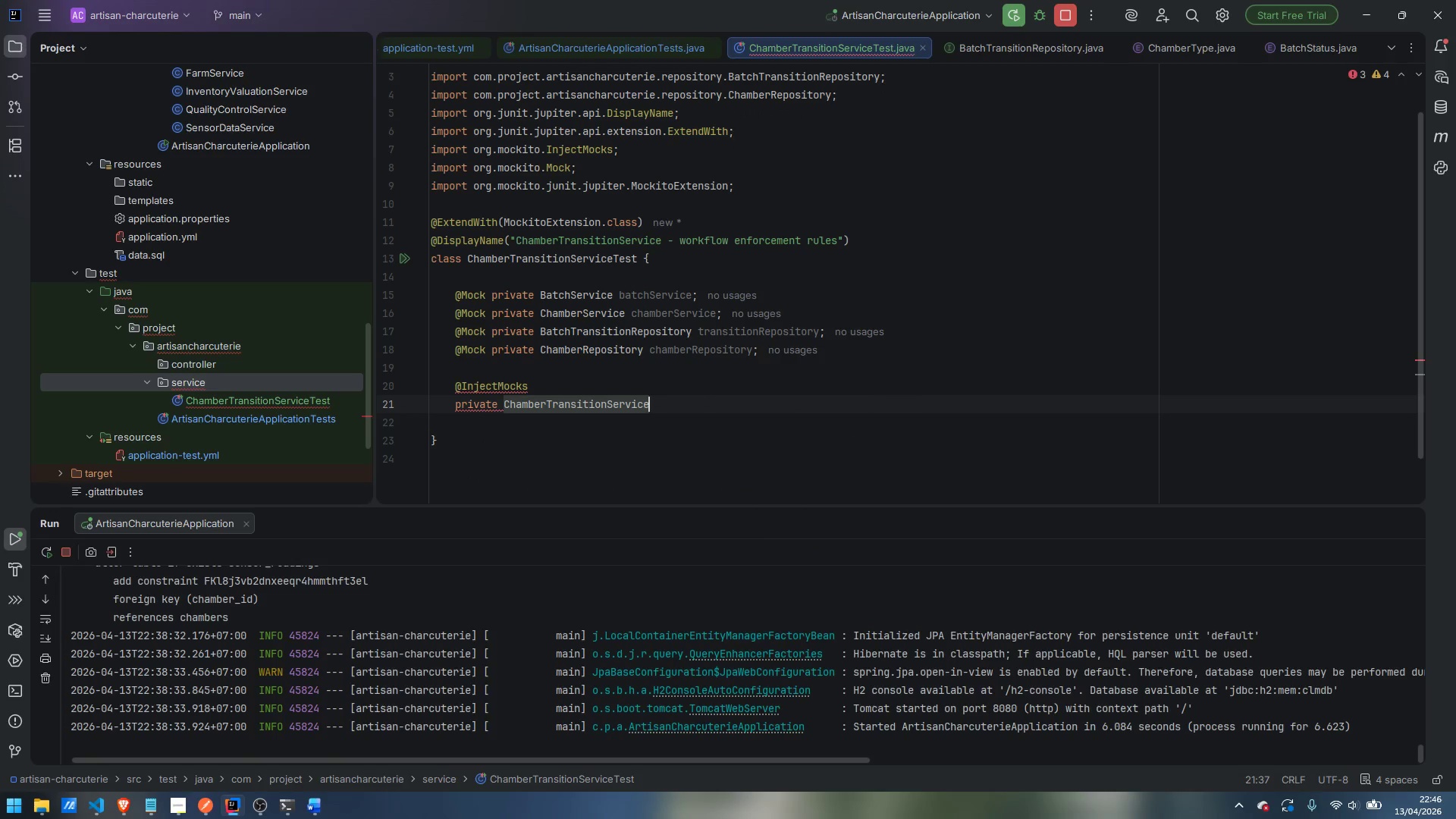 
 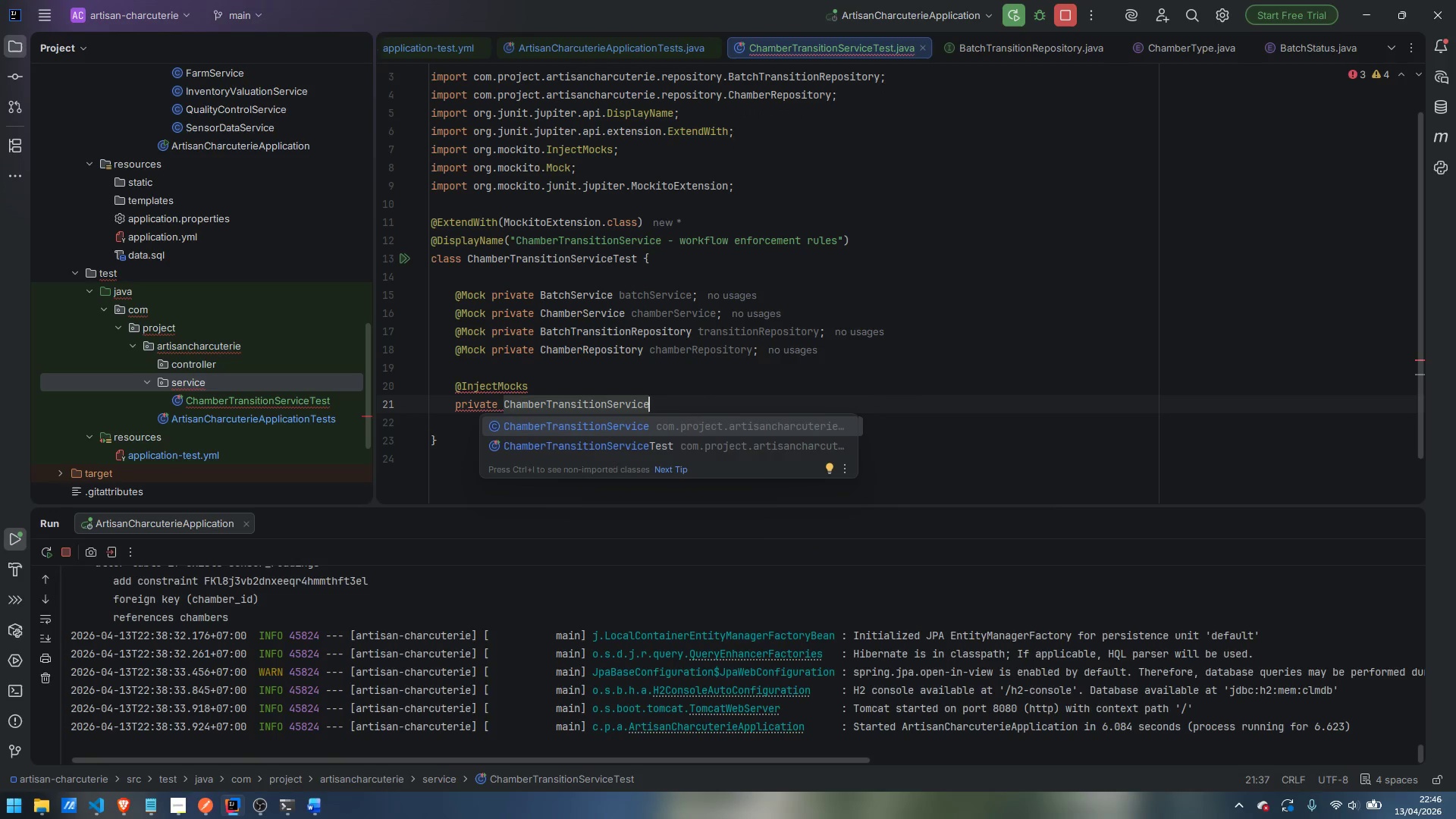 
key(Enter)
 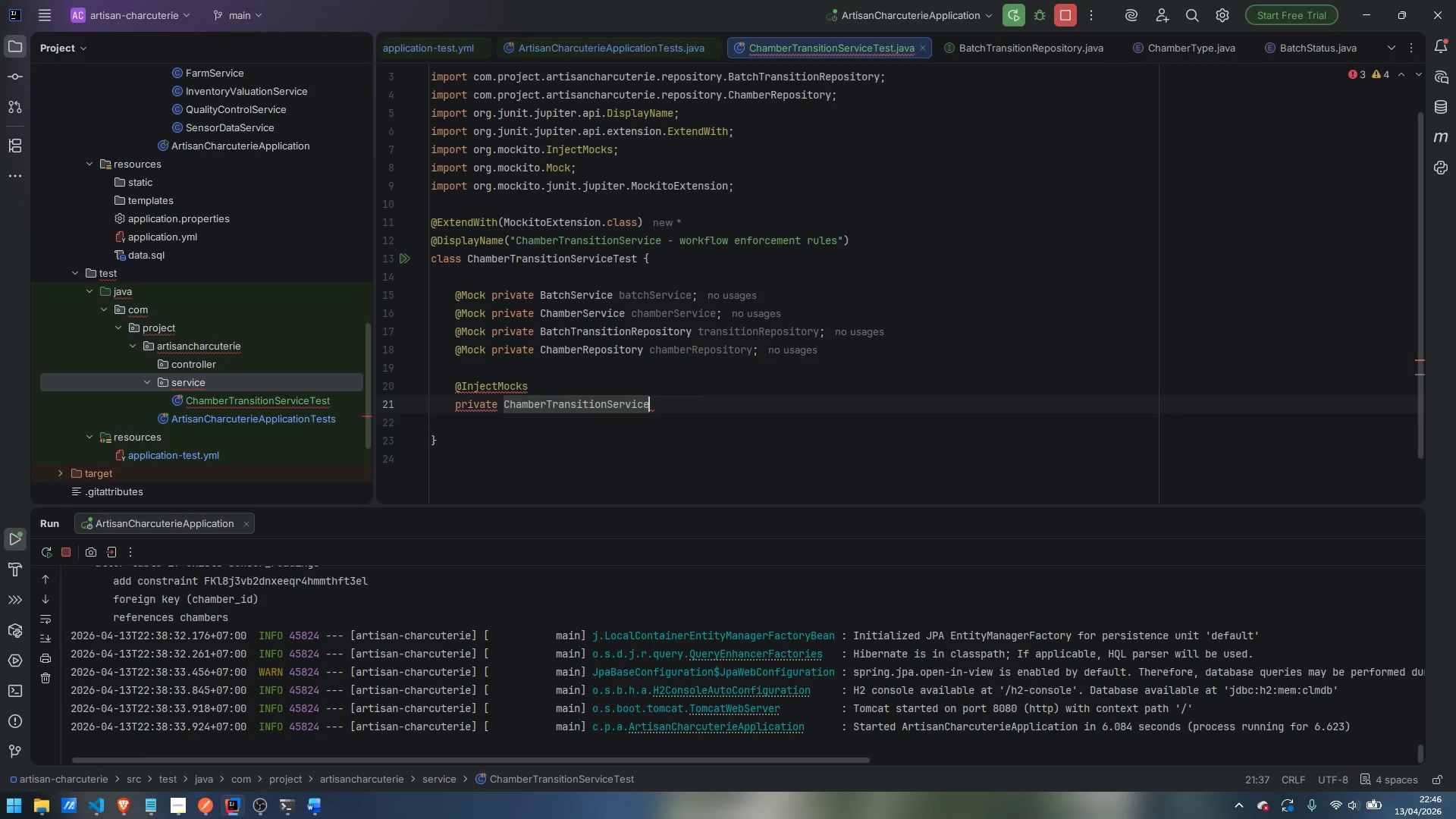 
type( transitionService;)
 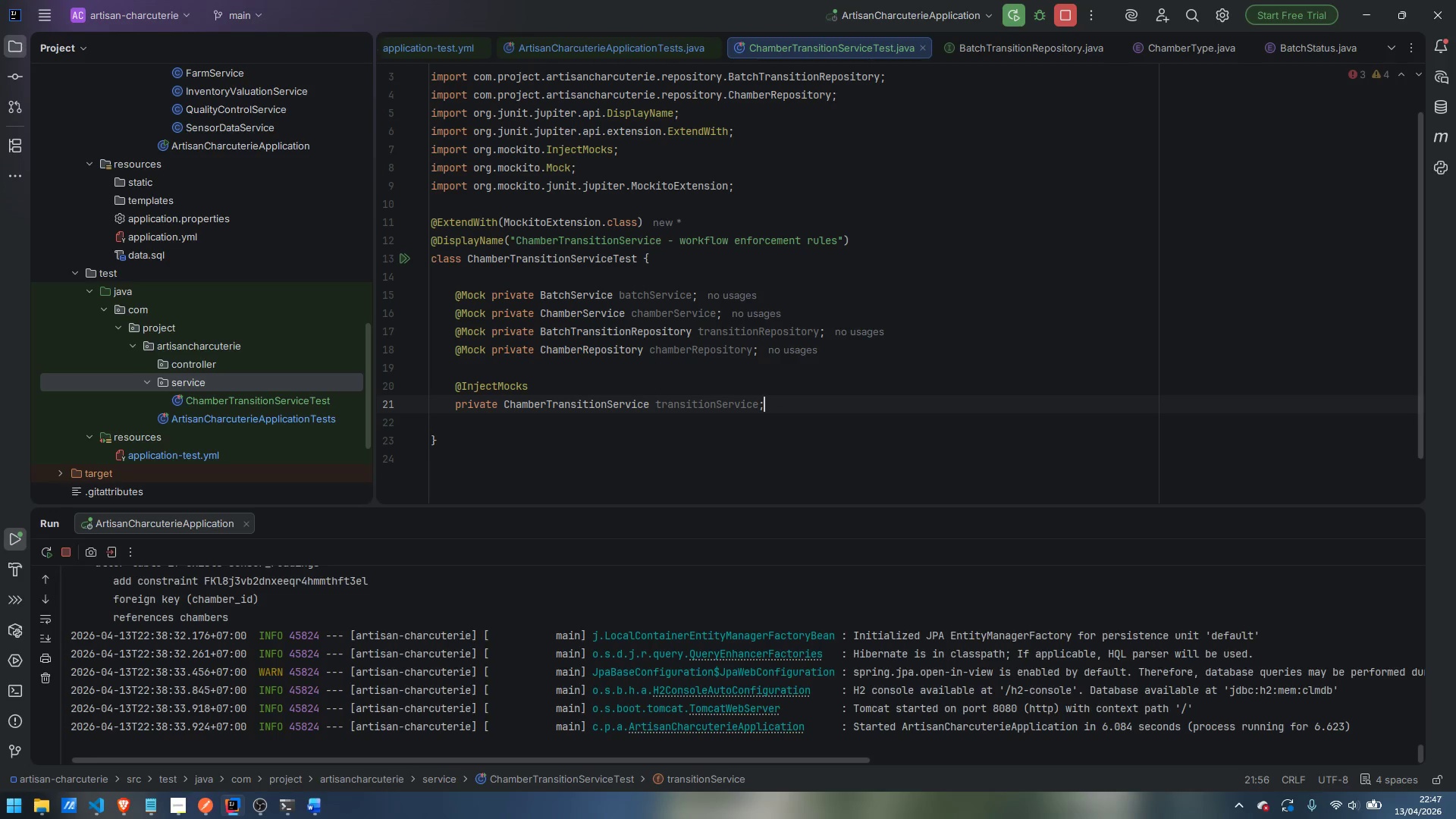 
key(Enter)
 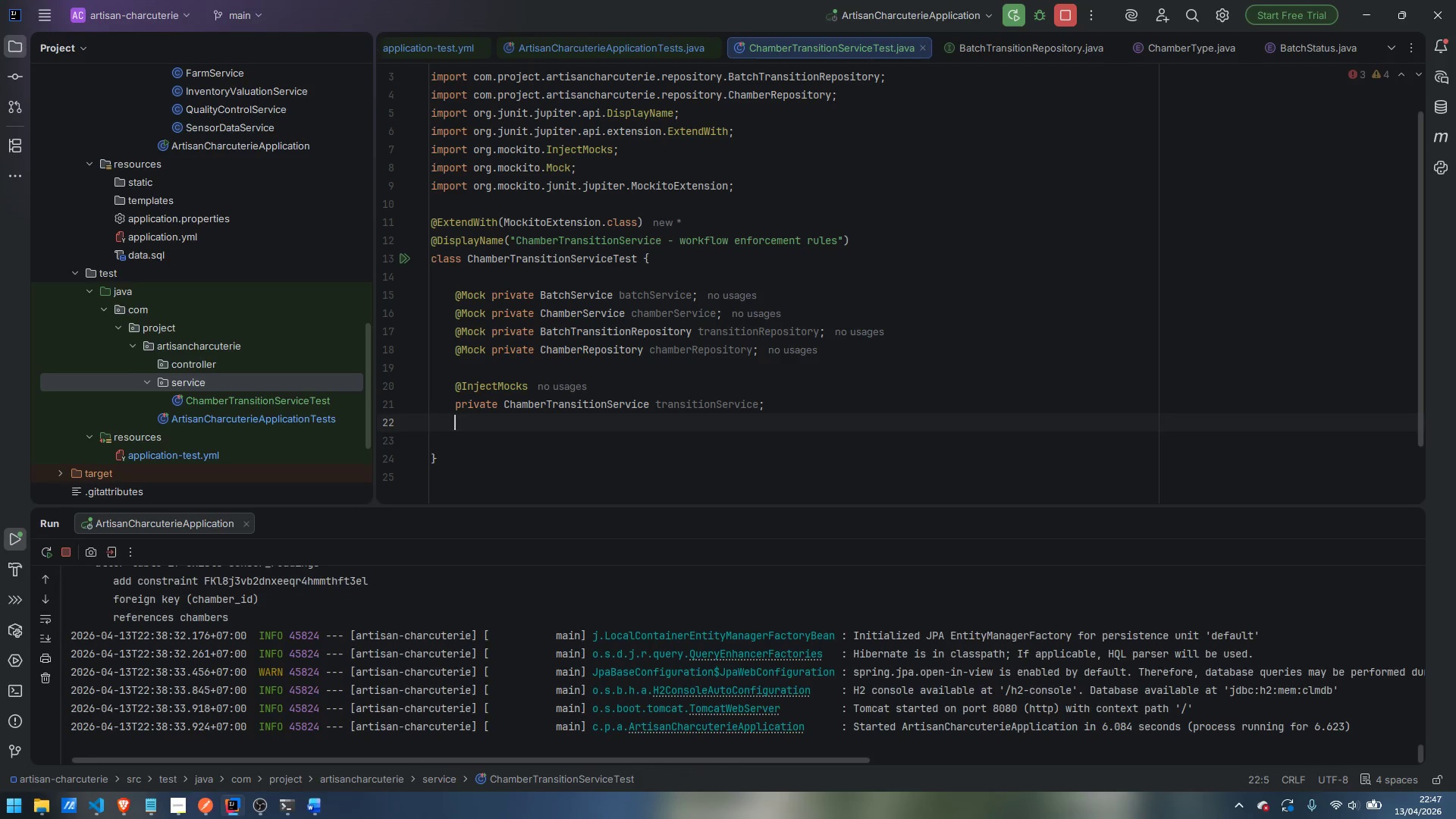 
key(Enter)
 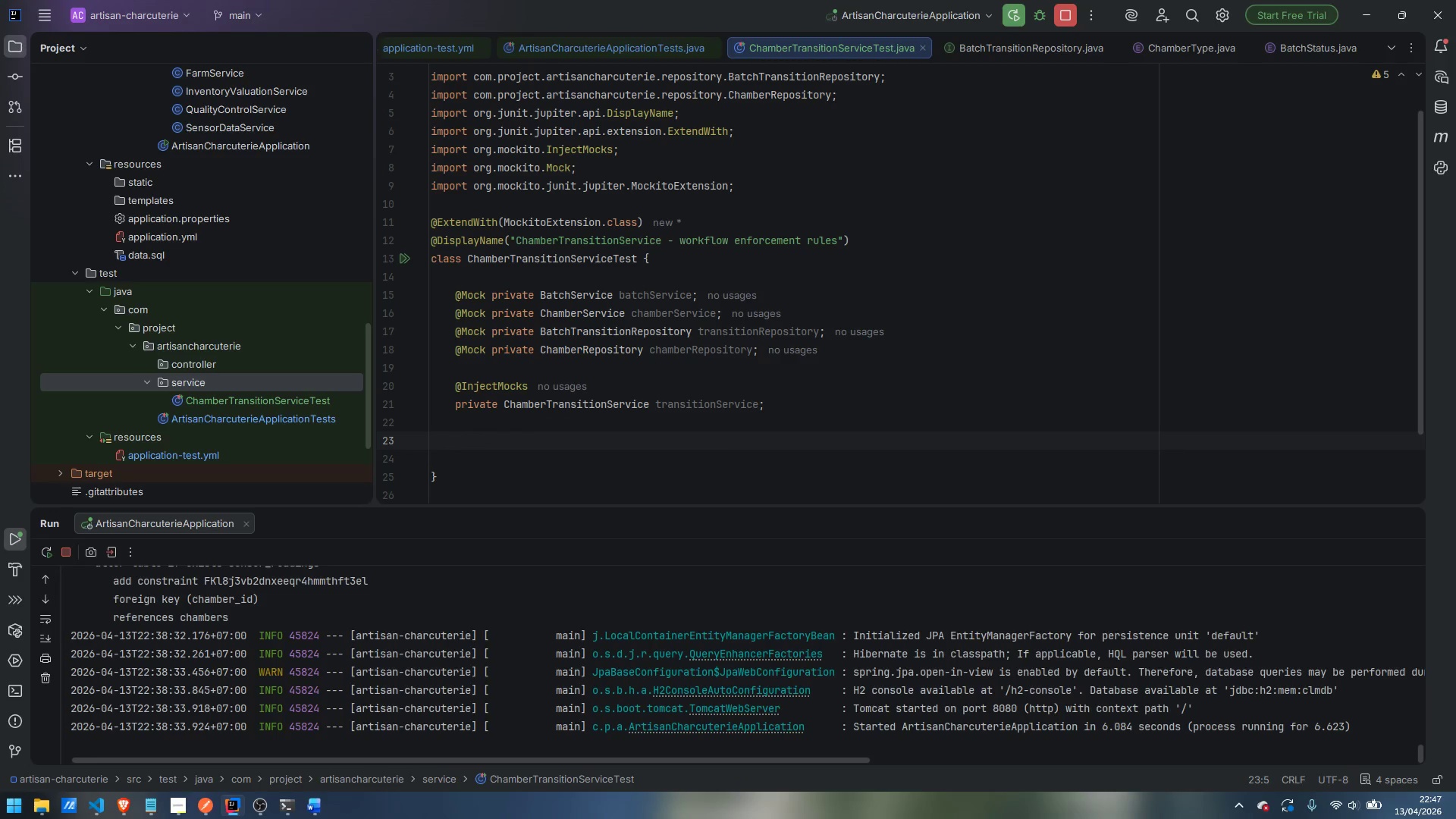 
type(private Farm)
 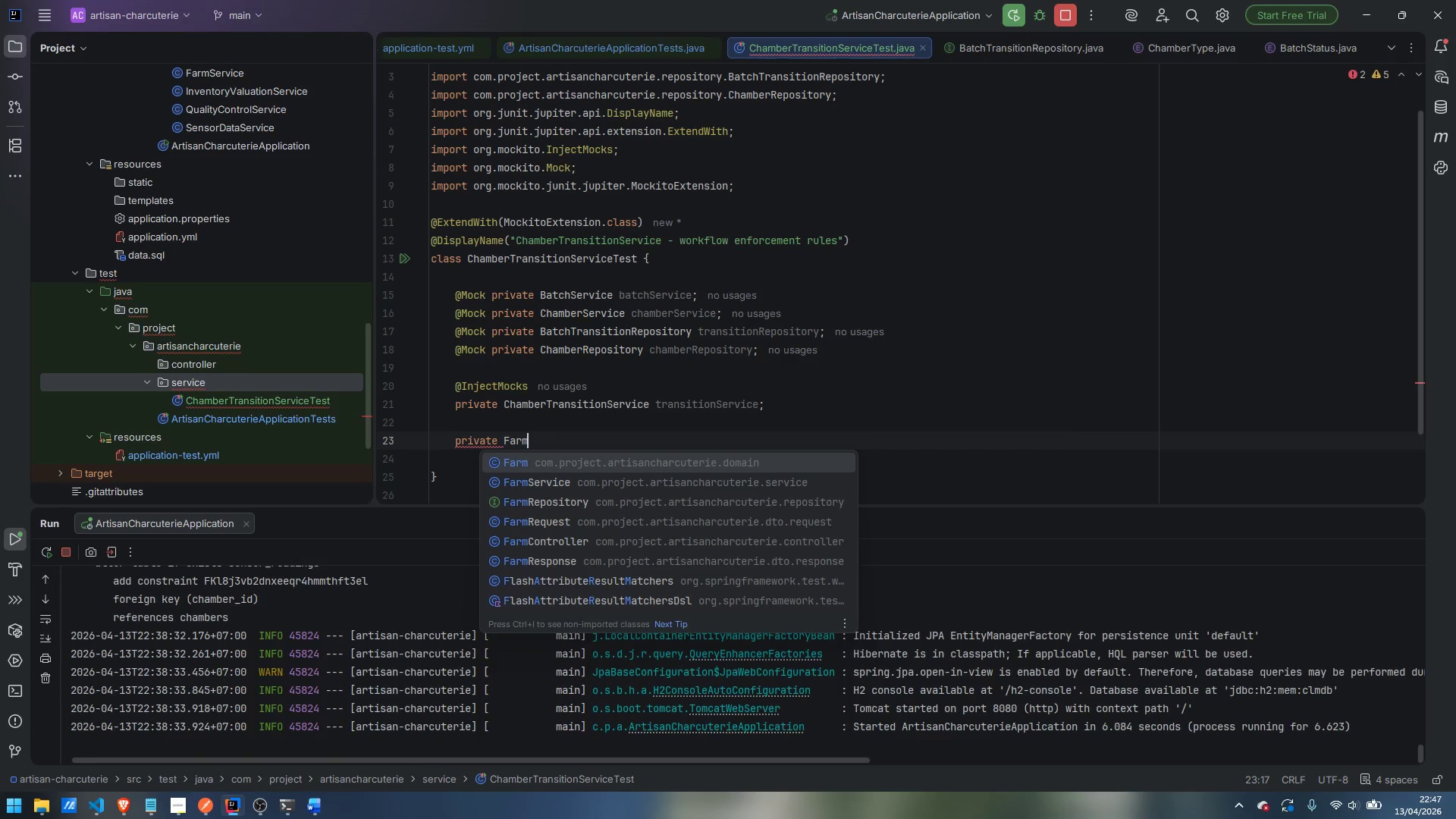 
key(Enter)
 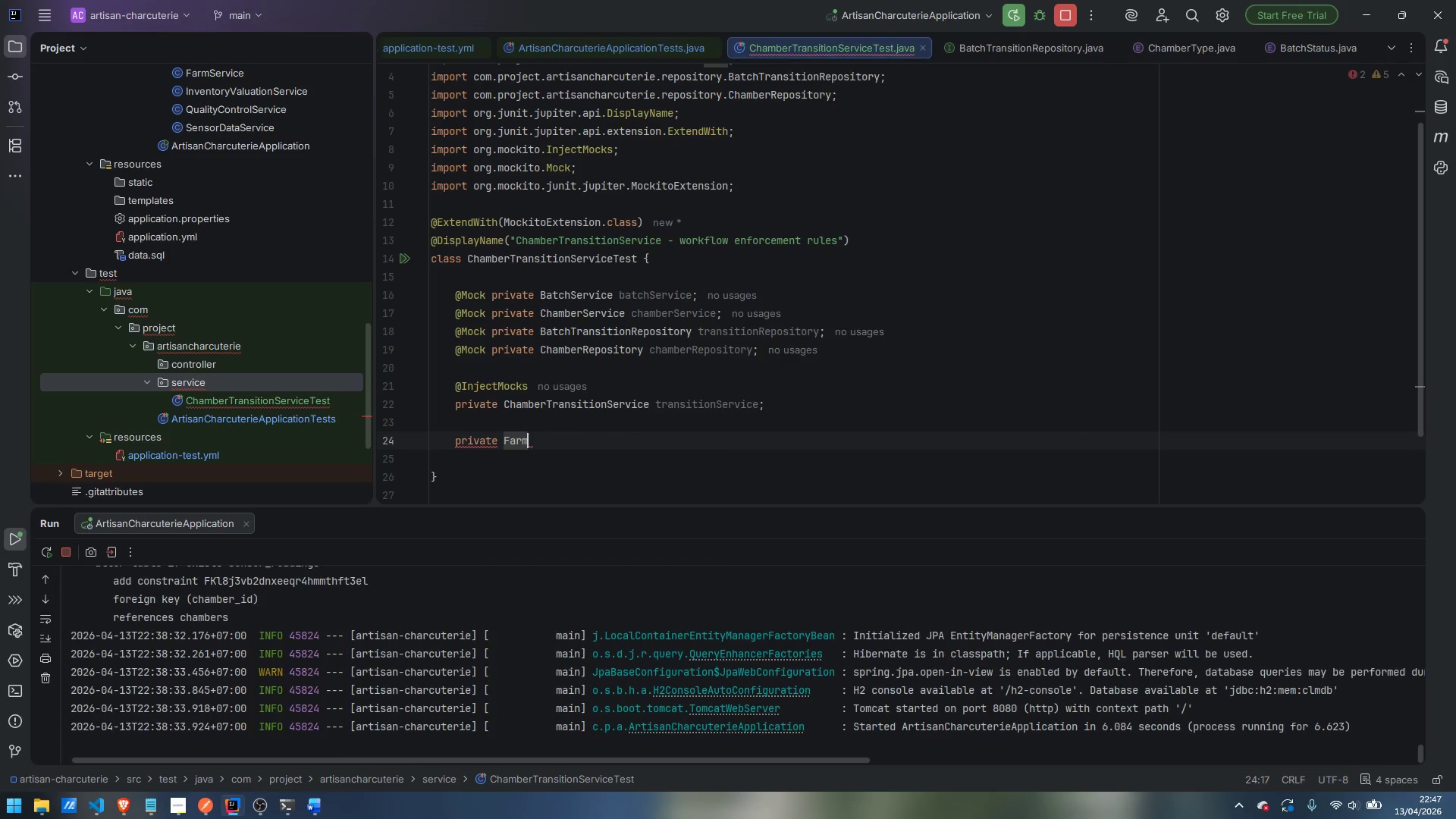 
type( farm;)
 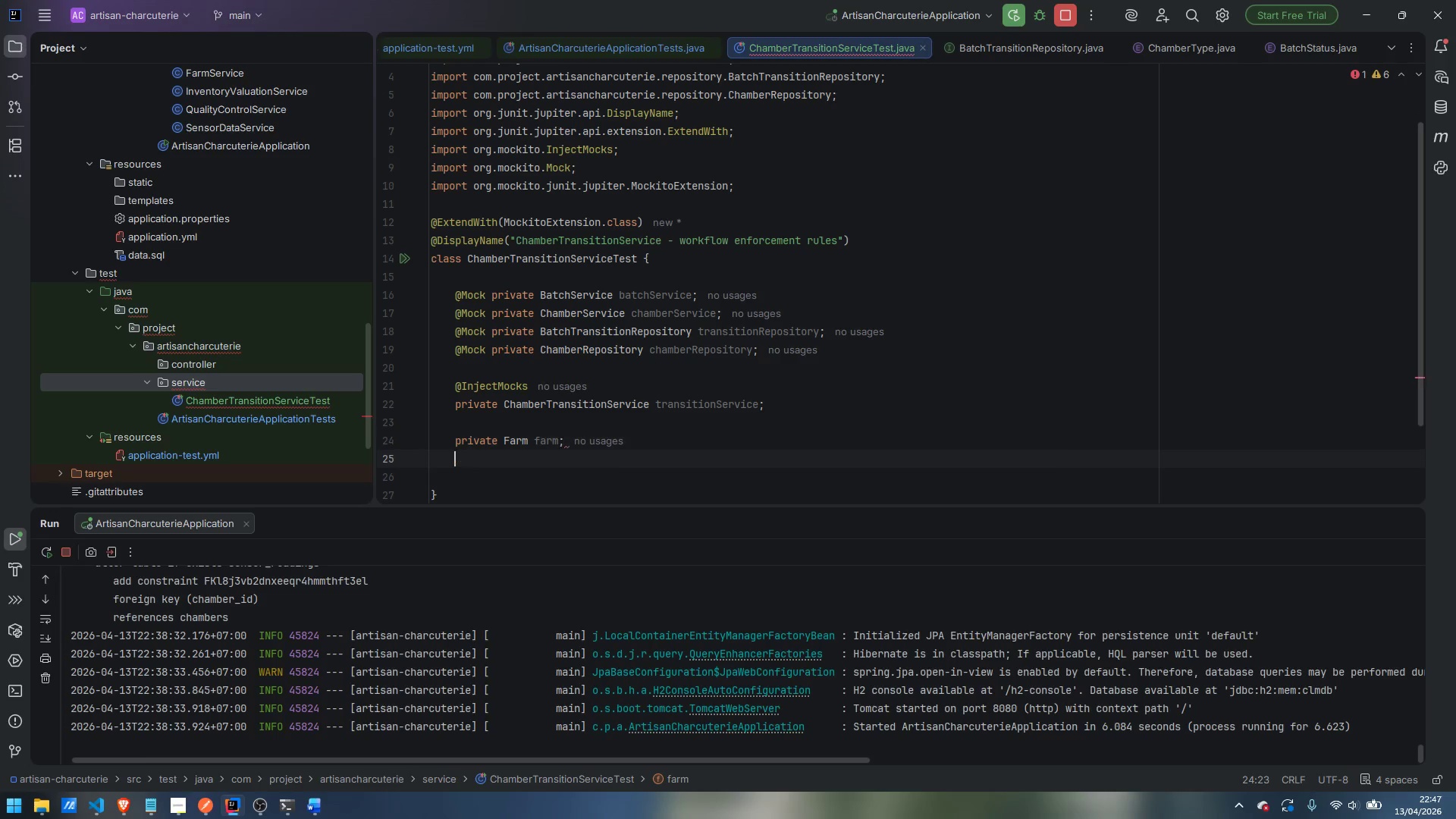 
key(Enter)
 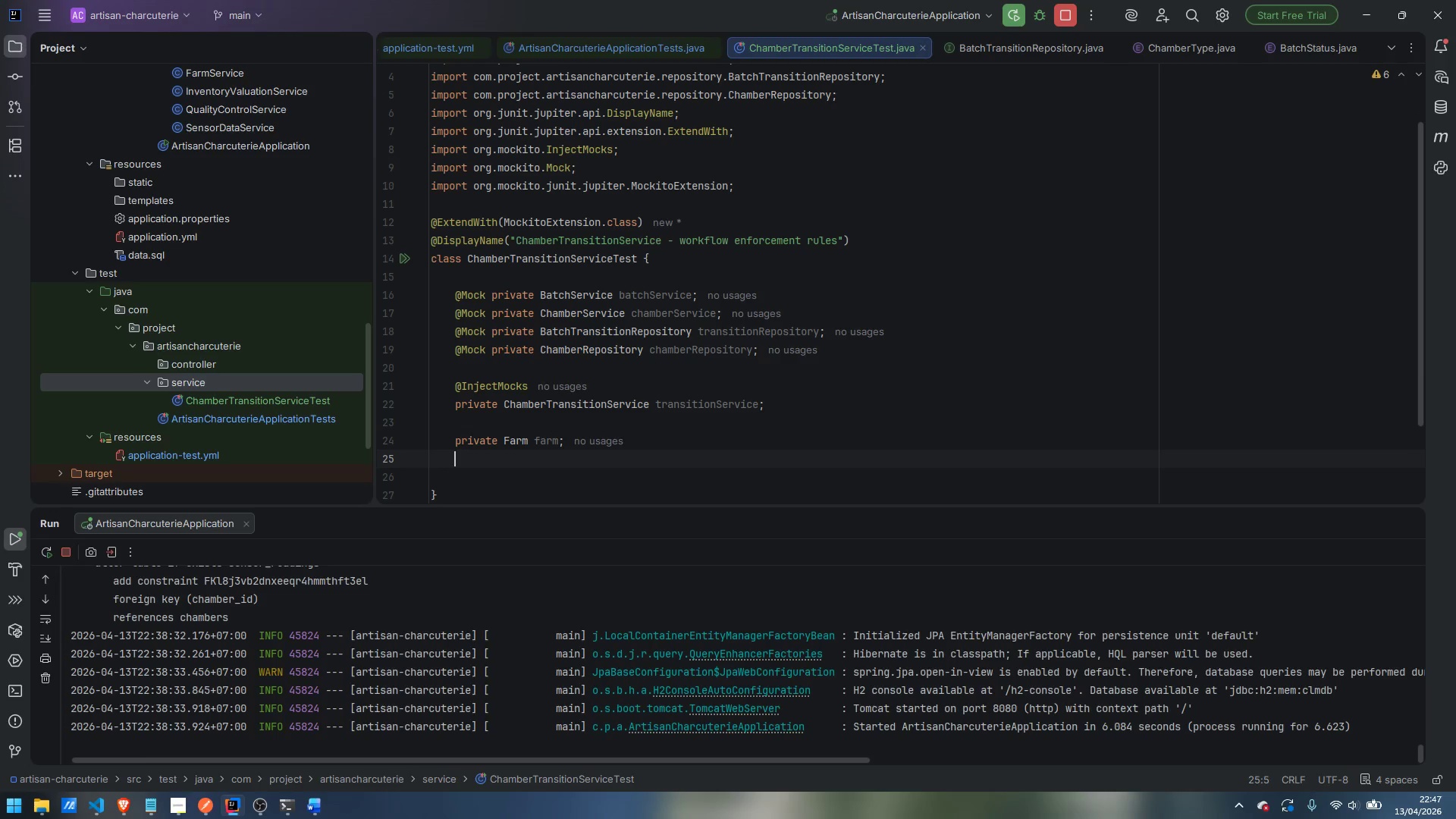 
type(private Batch)
 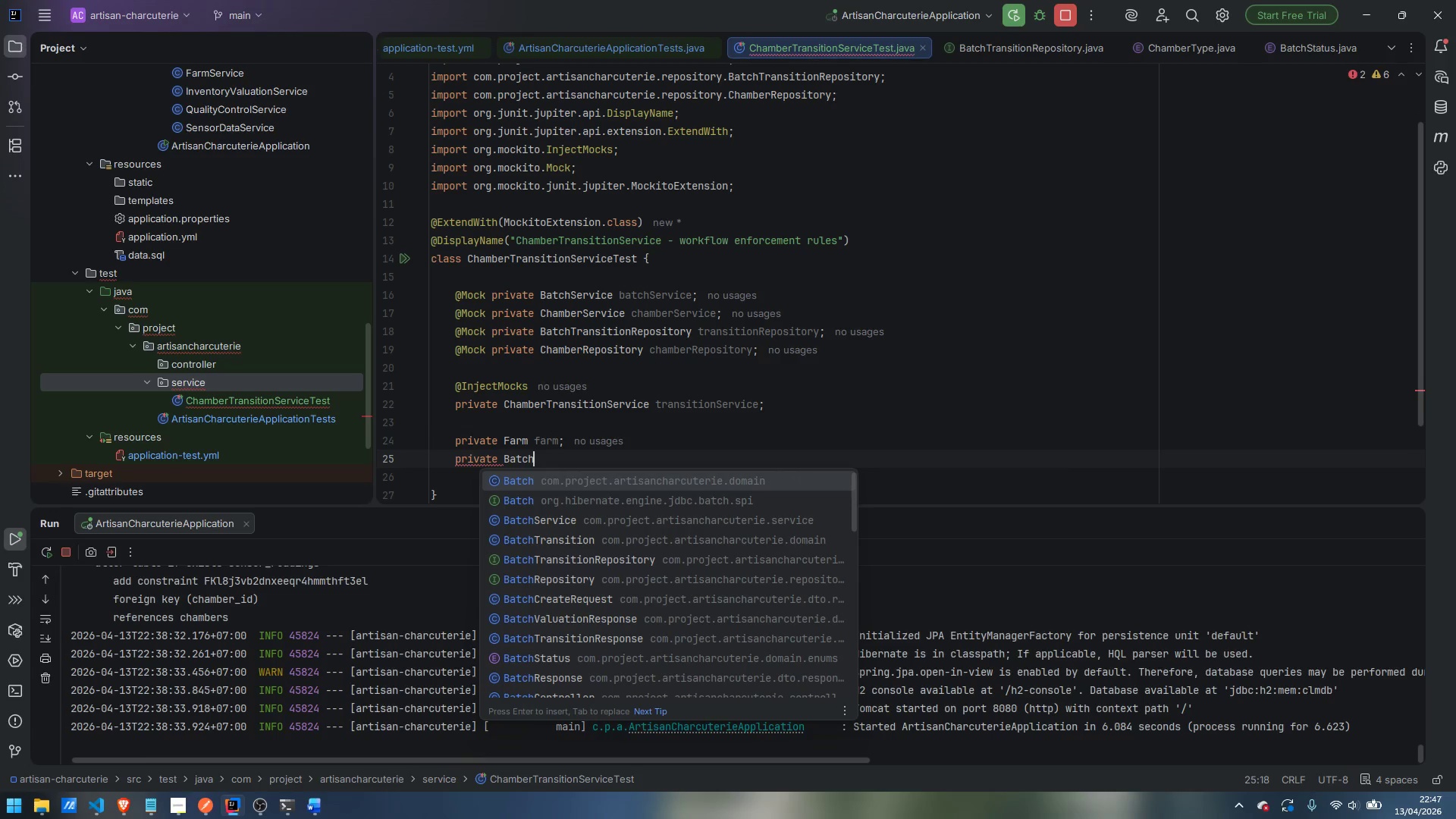 
key(Enter)
 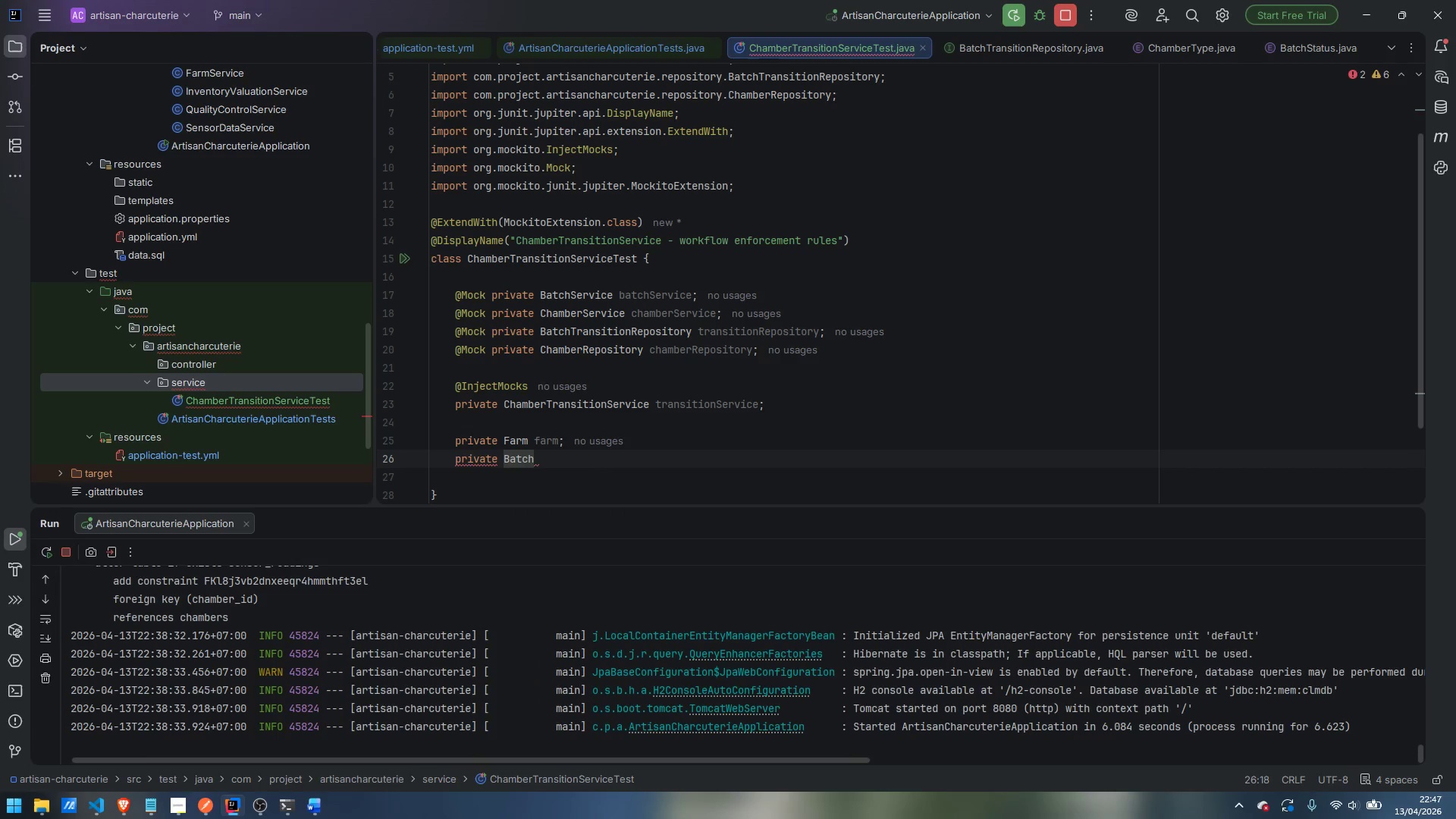 
type( greenBatch;)
 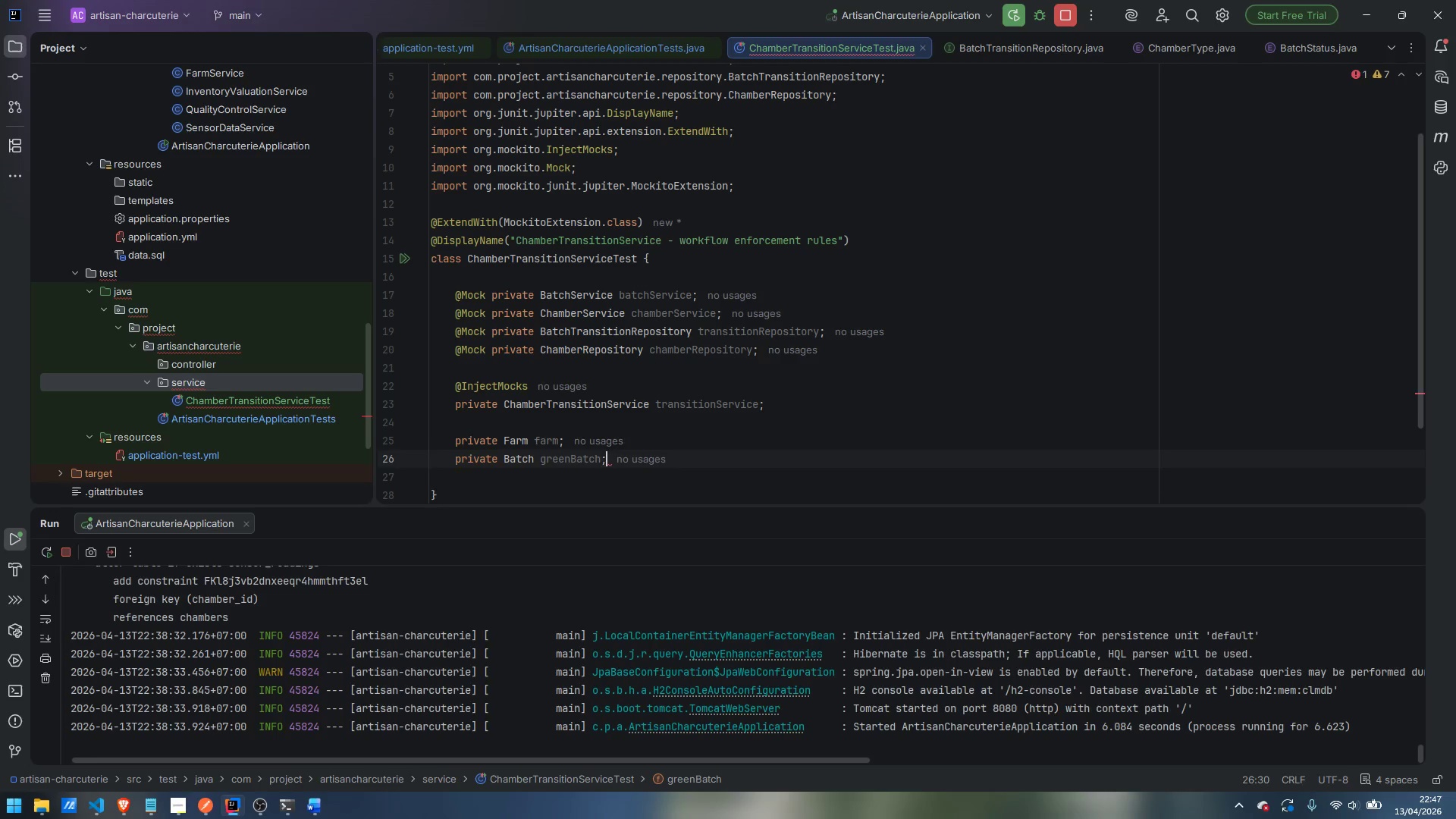 
key(Enter)
 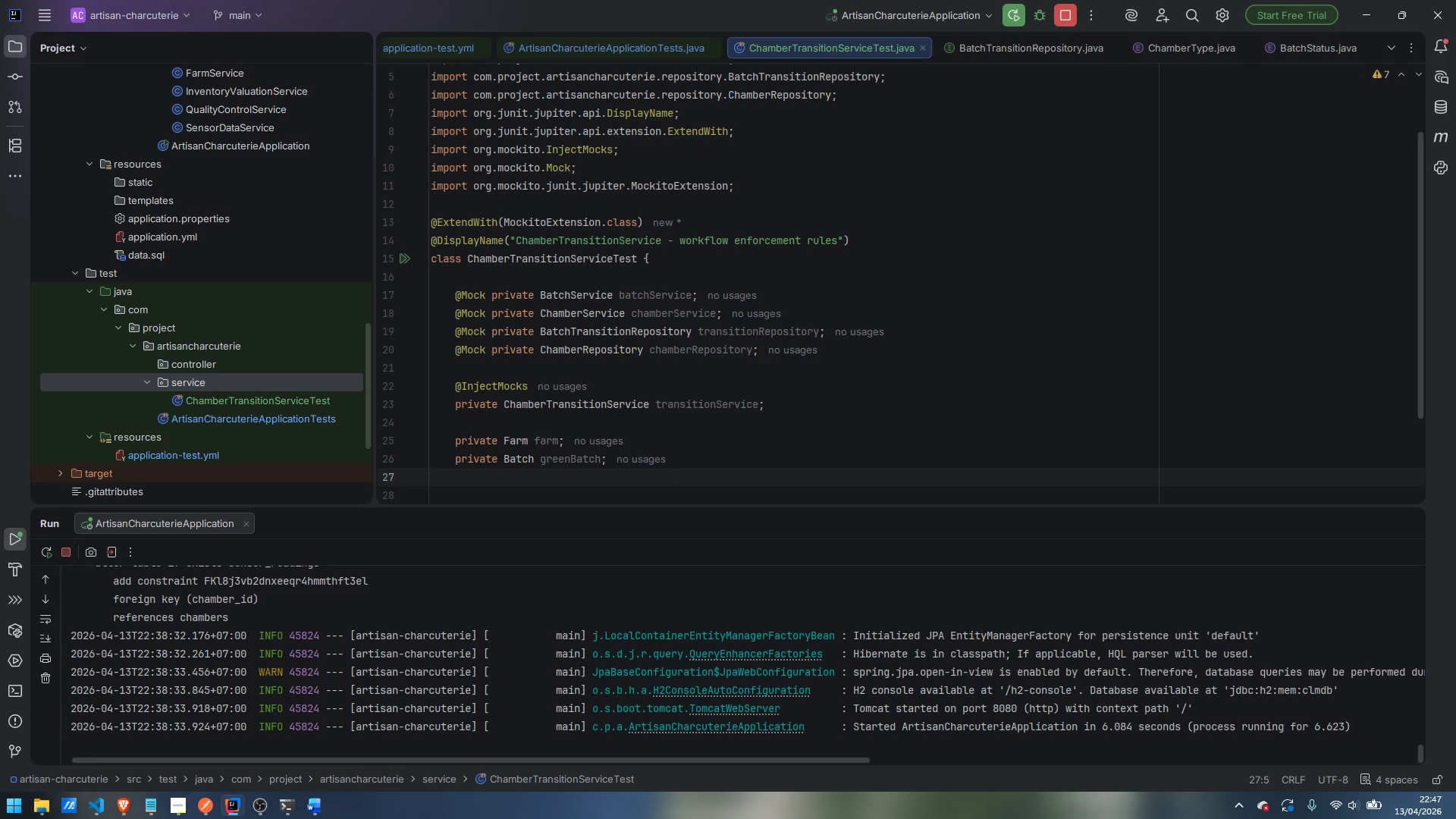 
type(private Chamber)
 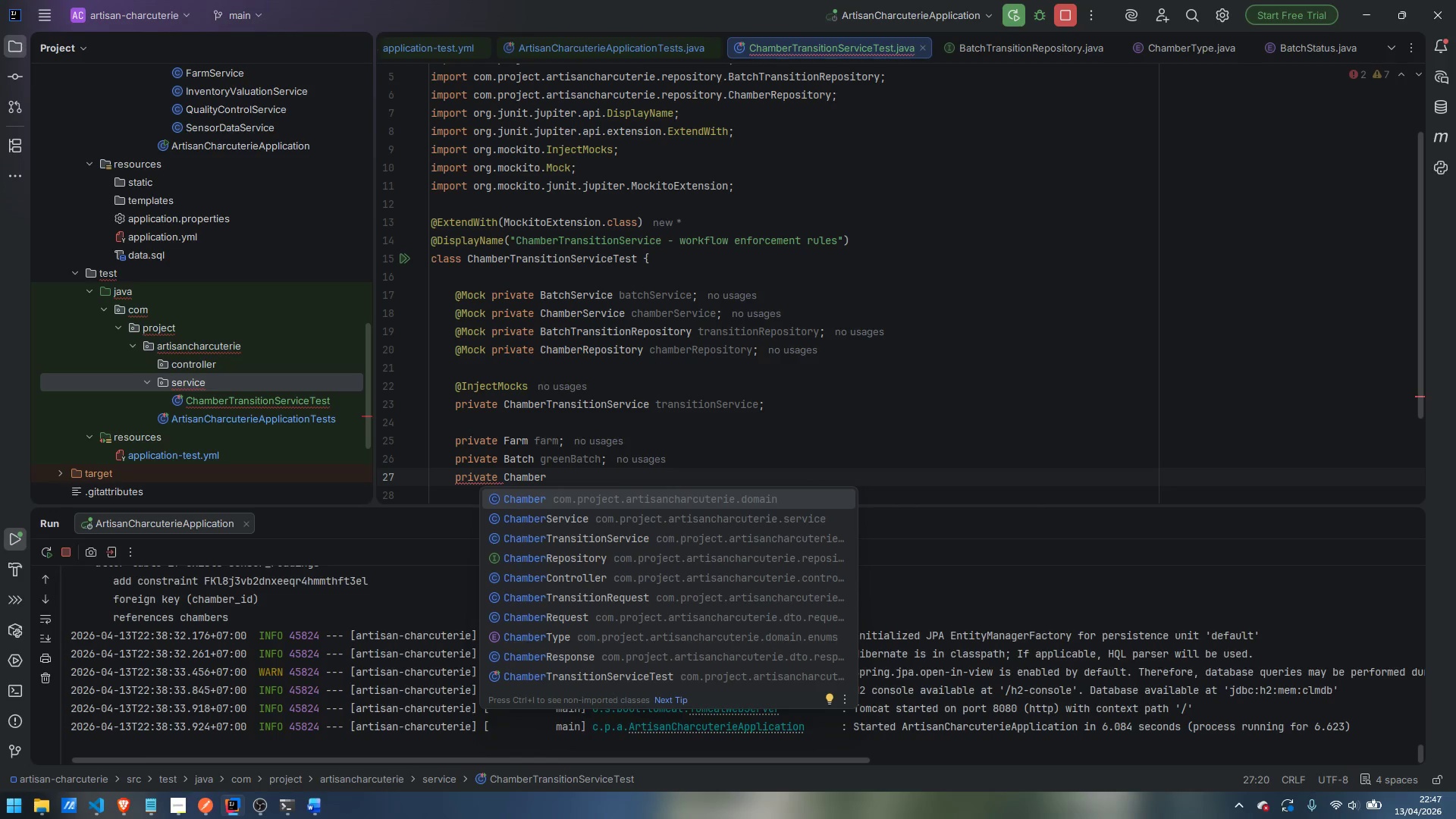 
wait(5.53)
 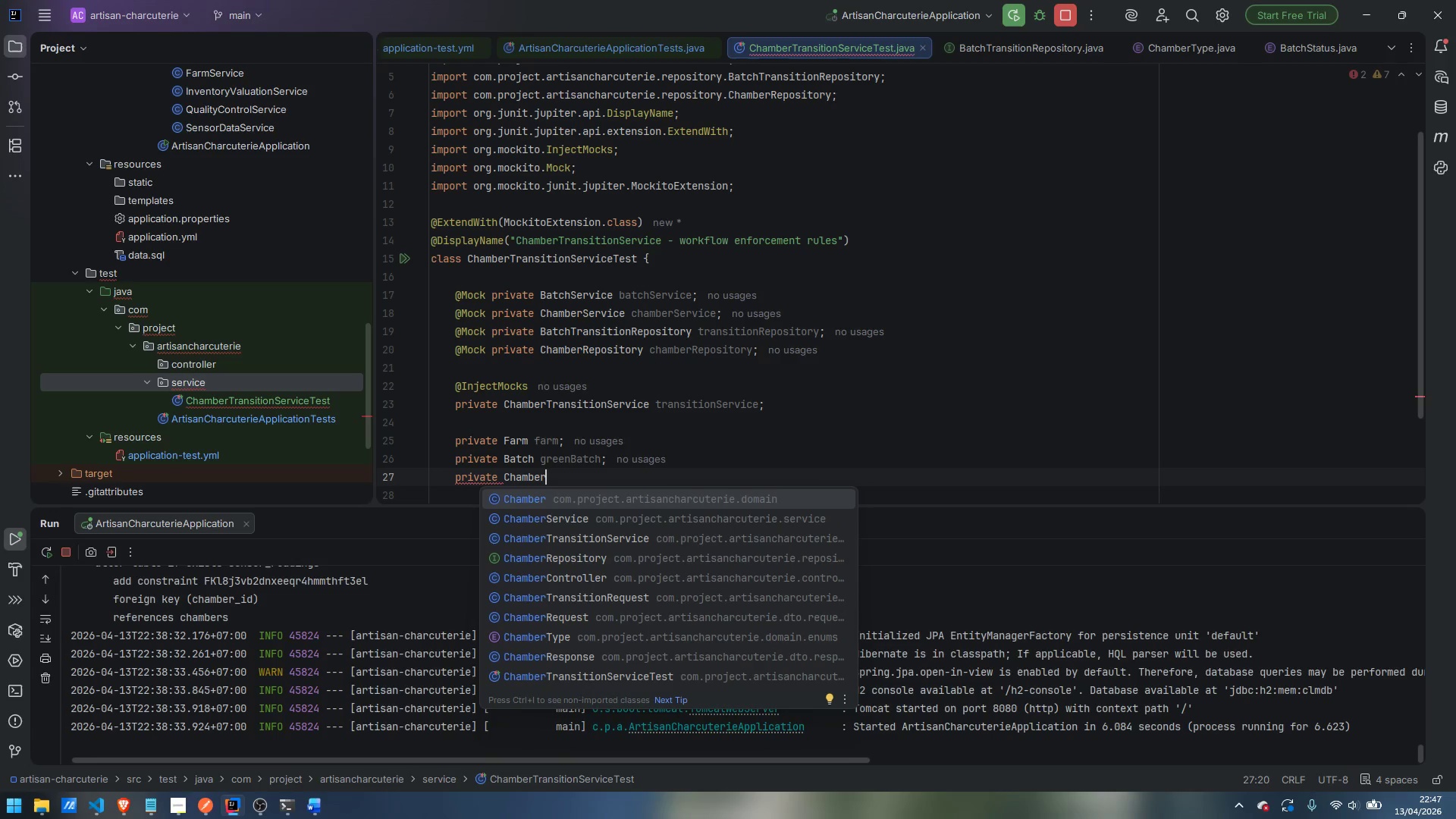 
key(Enter)
 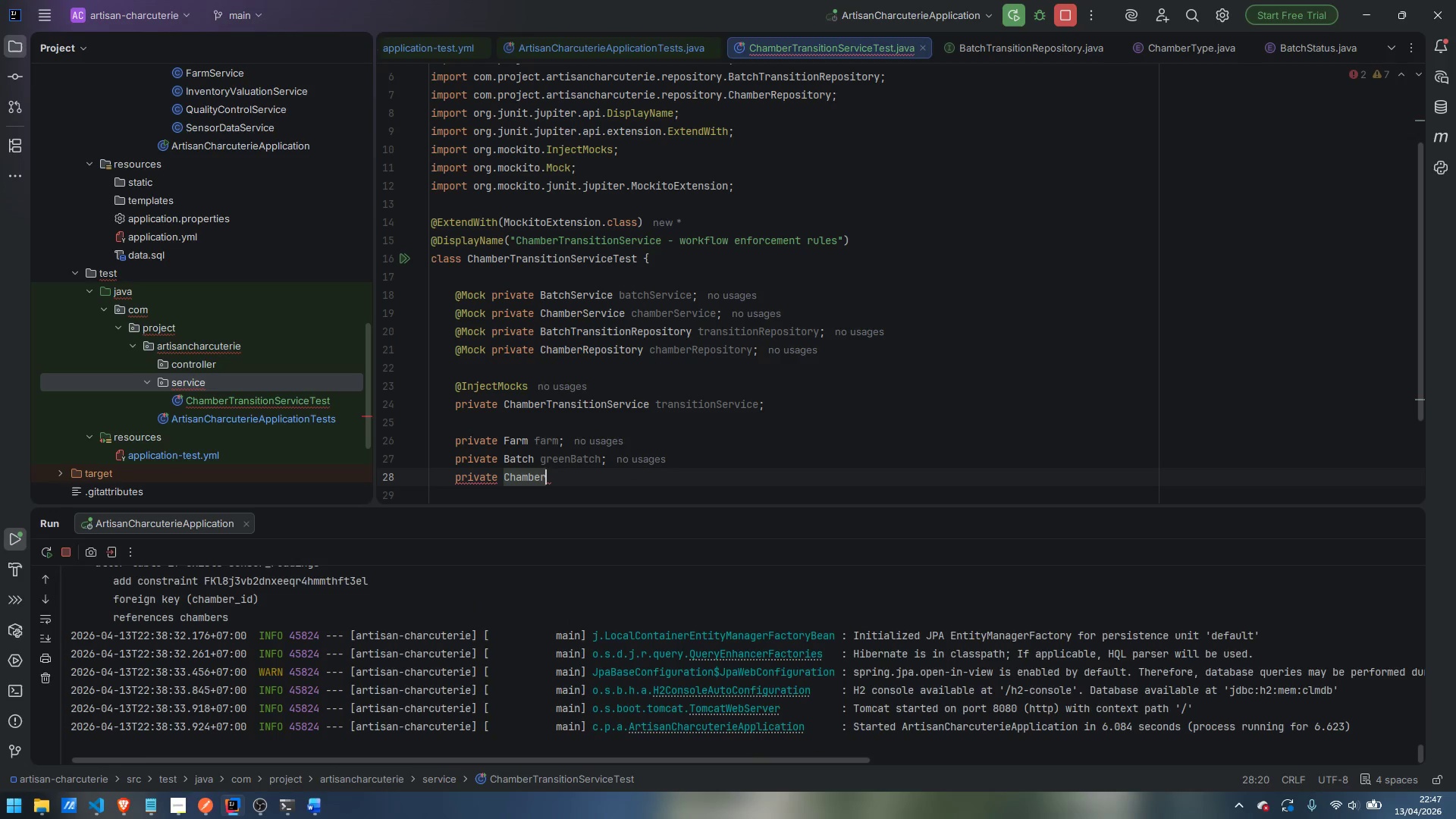 
type( coldSmokeChamber;)
 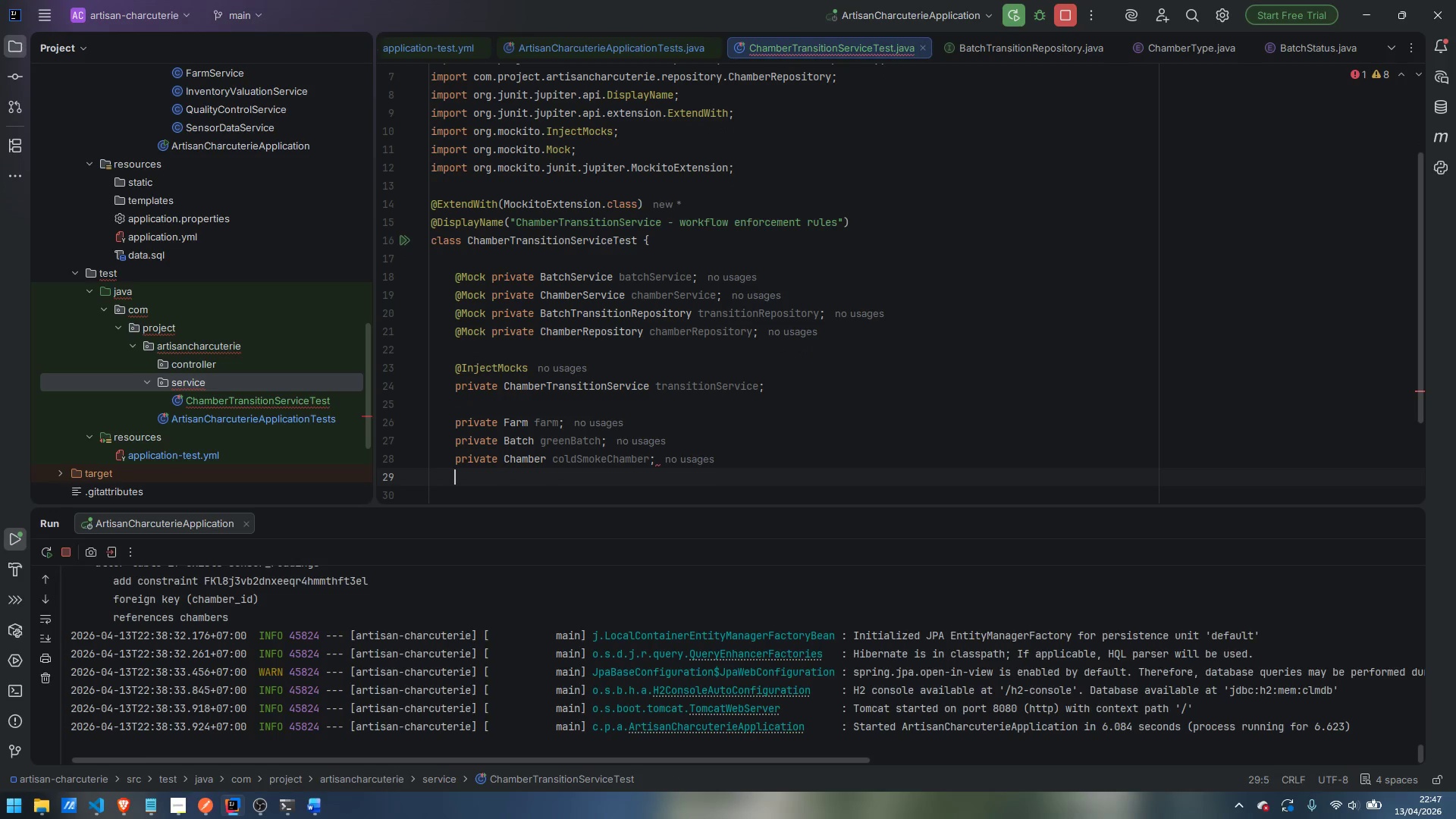 
 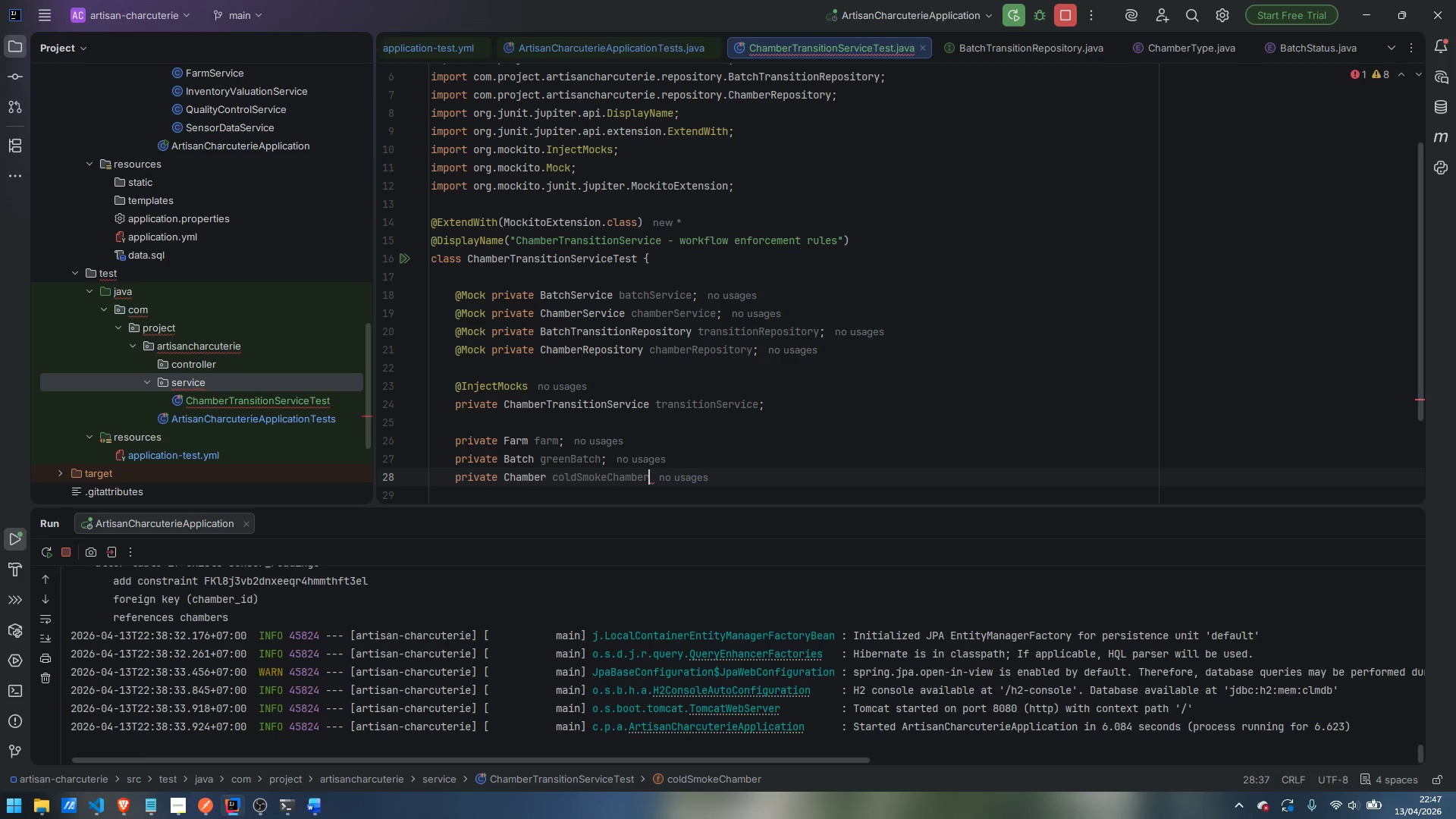 
key(Enter)
 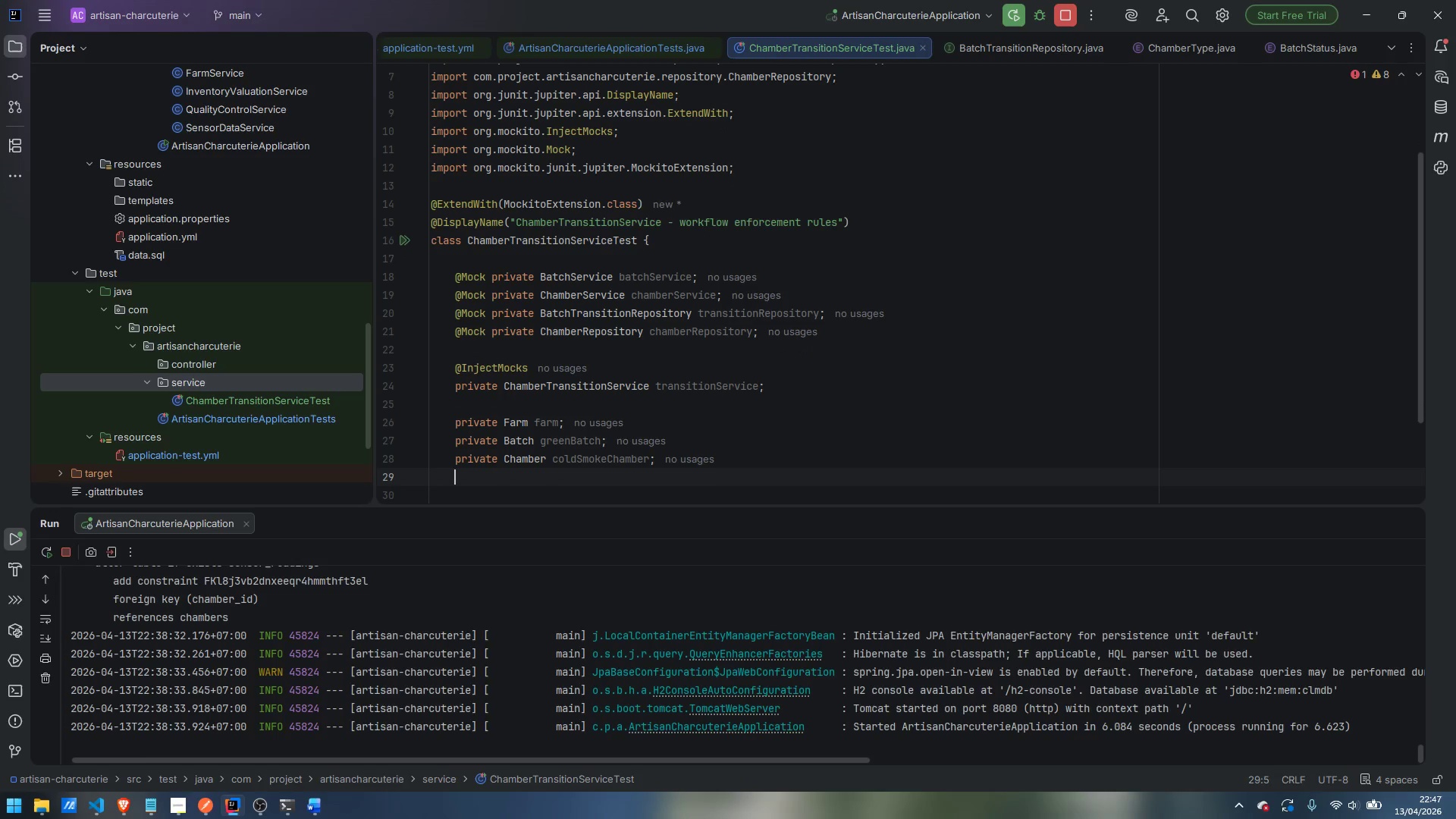 
type(private Chamber)
 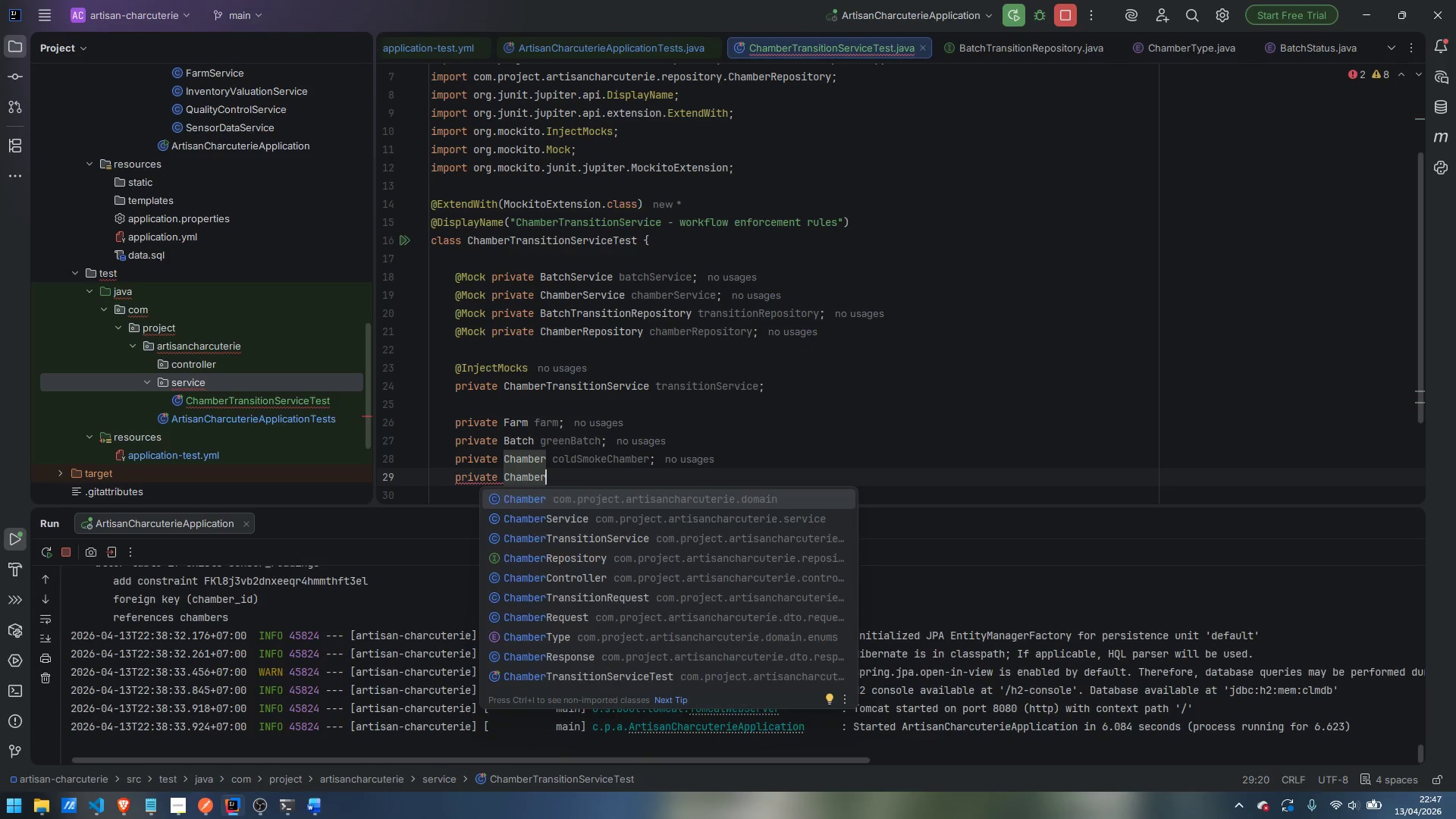 
key(Enter)
 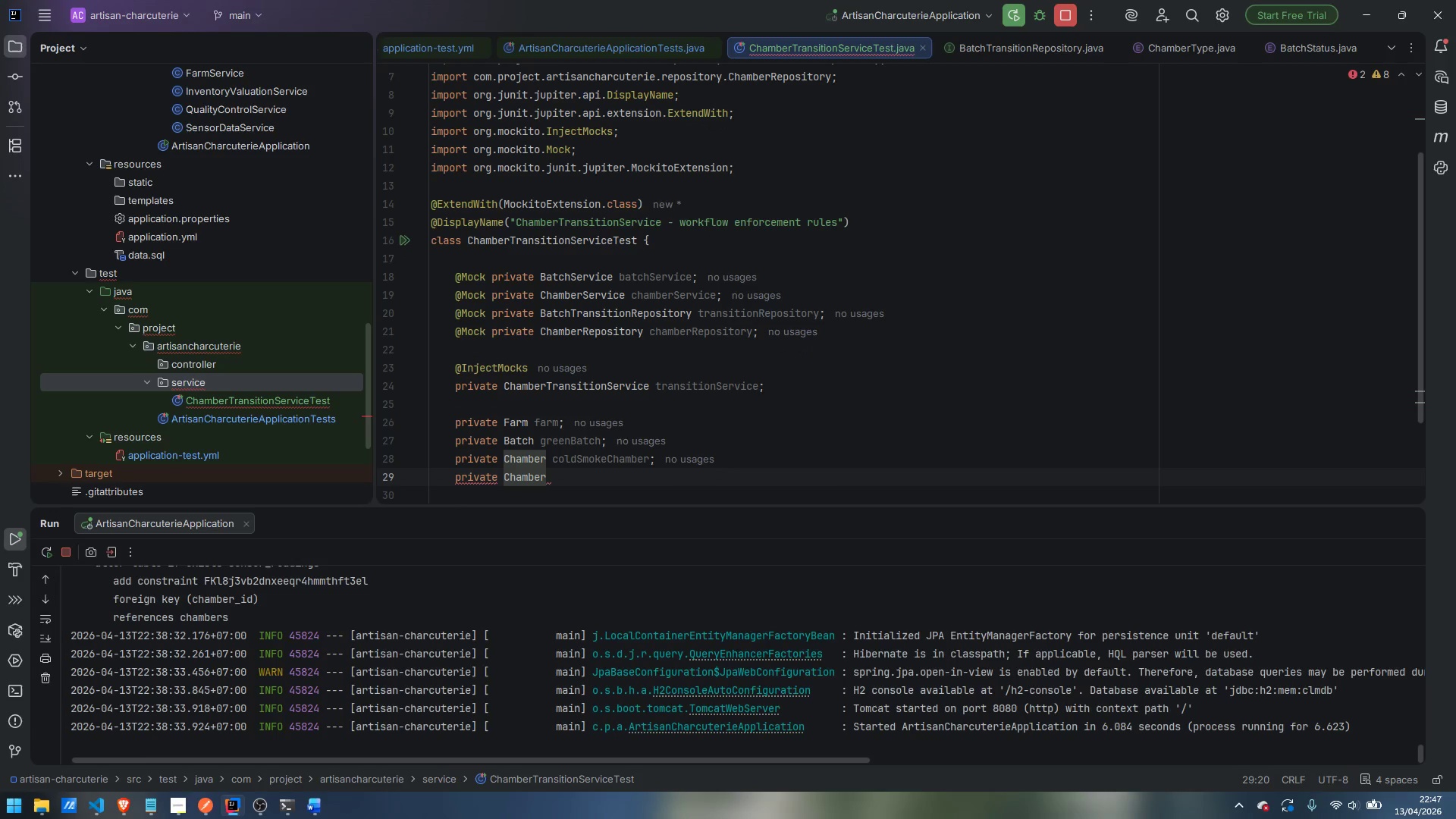 
type( aging)
 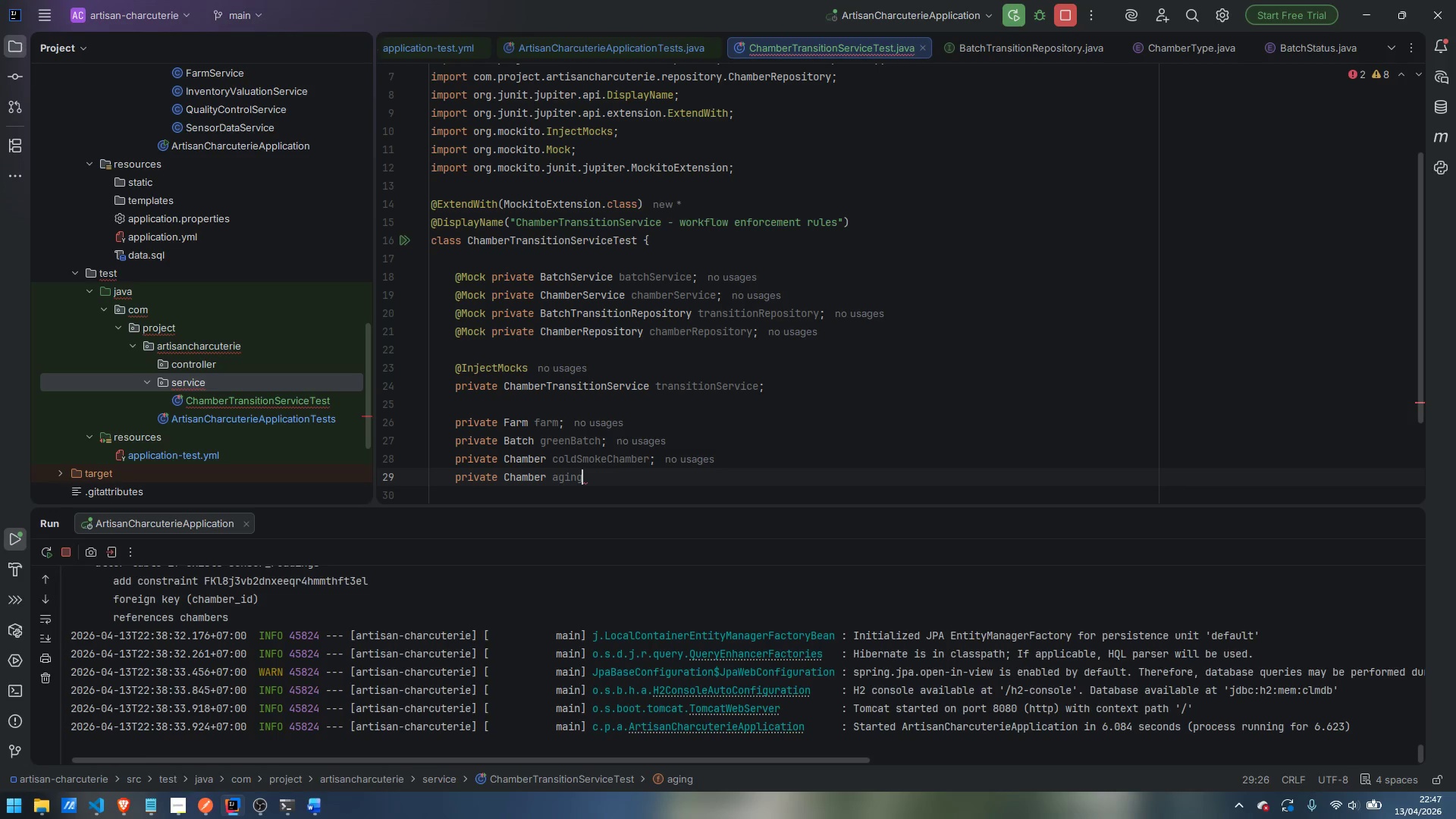 
hold_key(key=ShiftLeft, duration=1.5)
 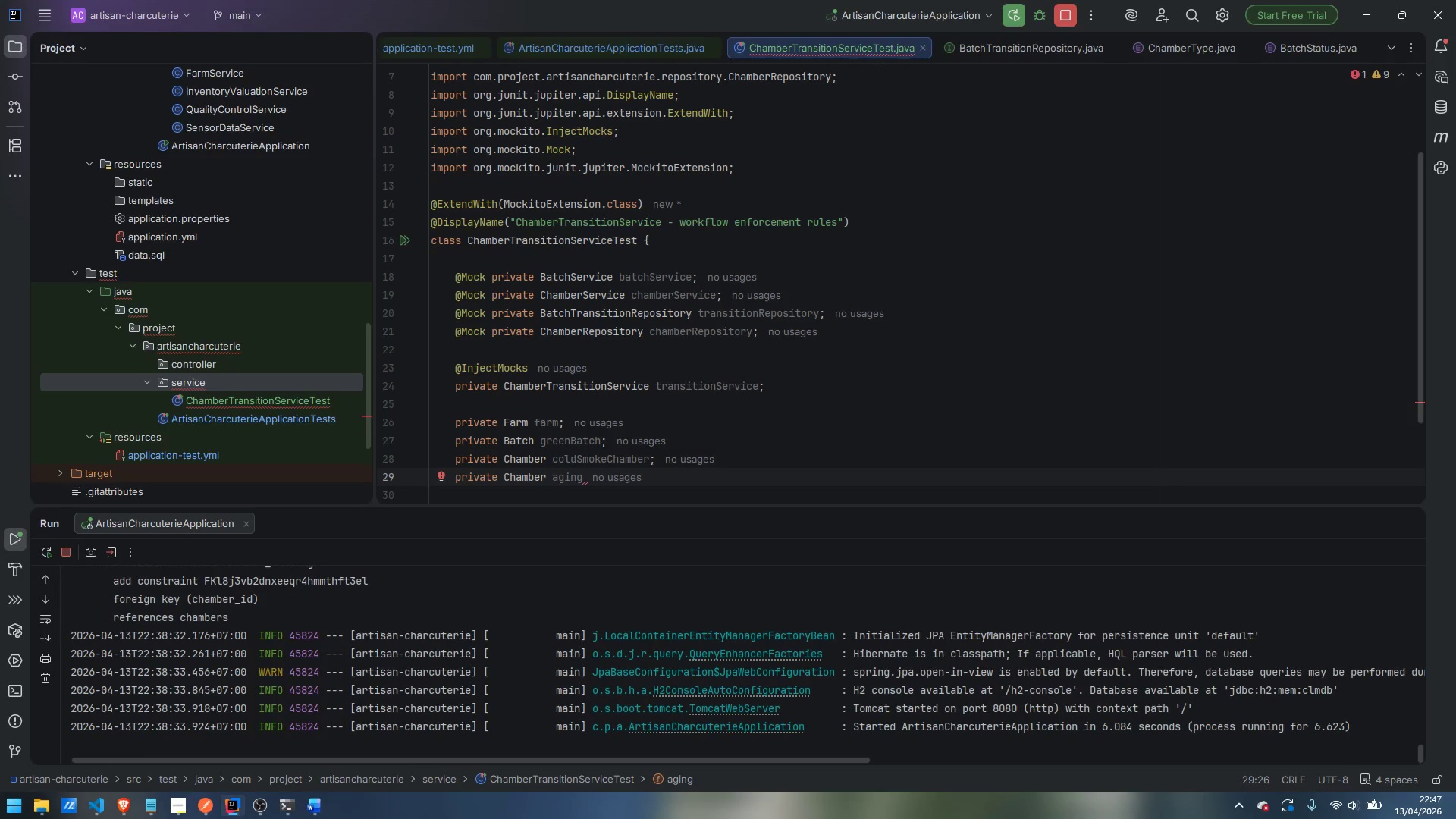 
hold_key(key=ShiftLeft, duration=1.51)
 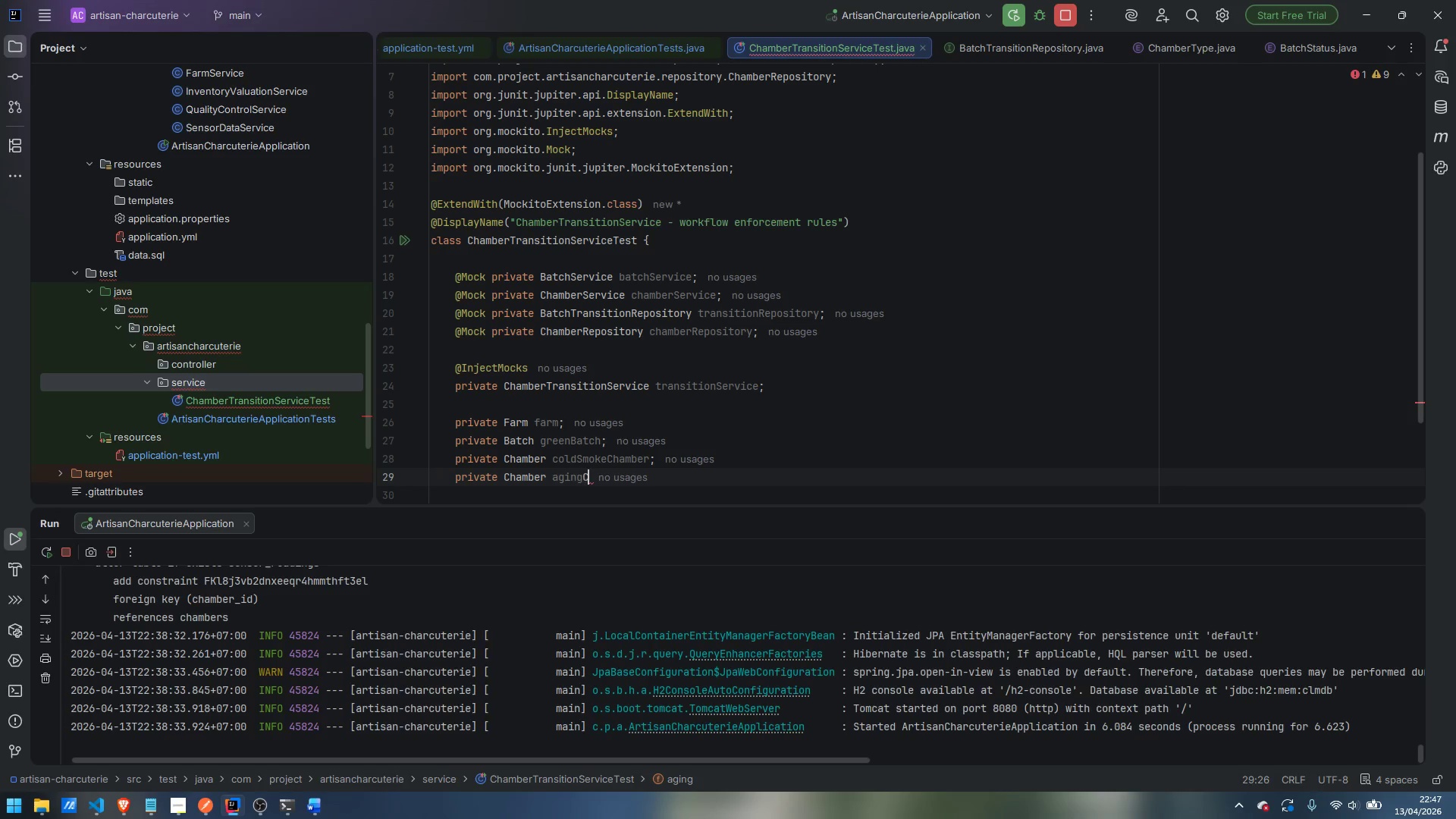 
type(Cellar)
 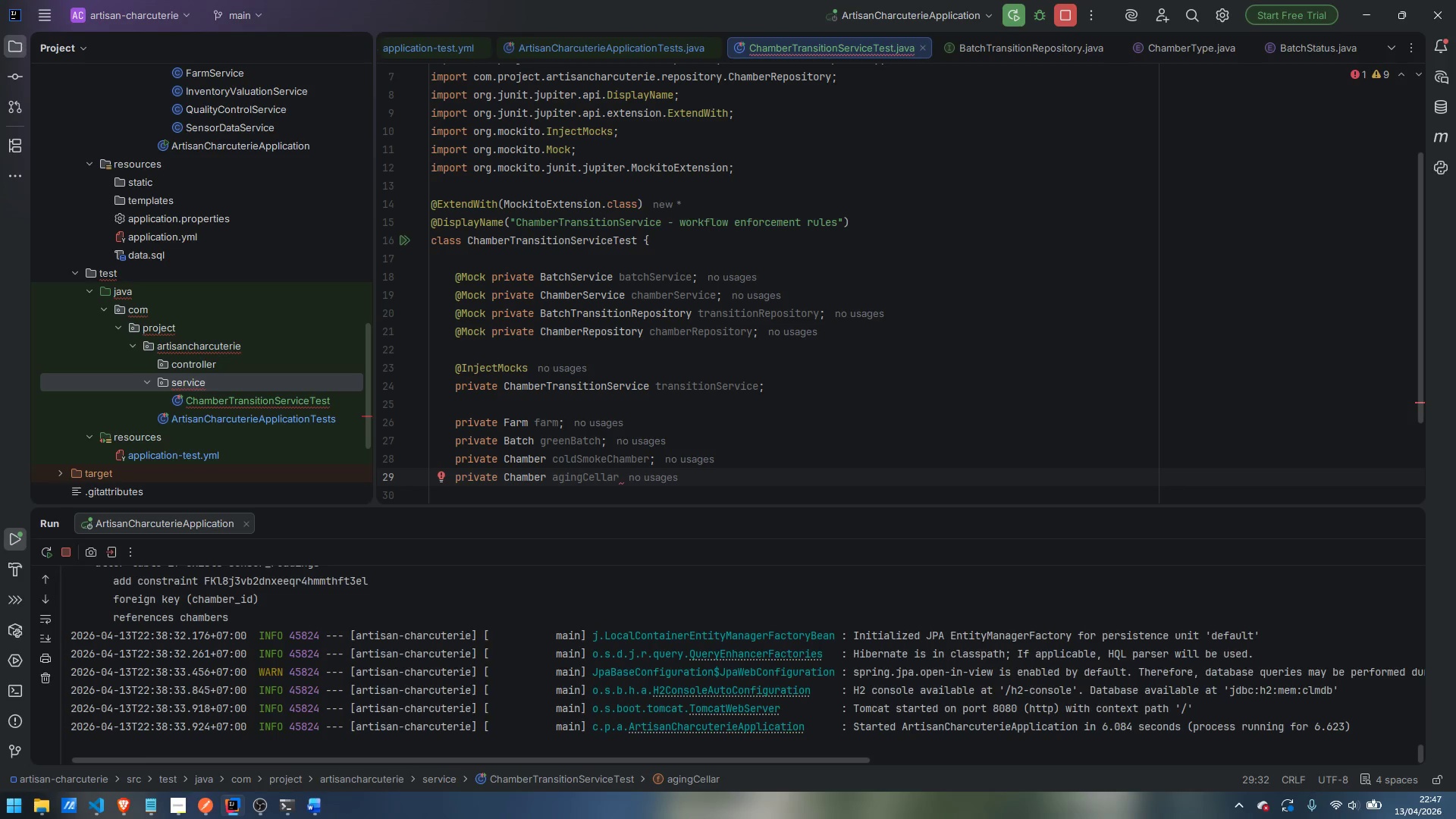 
key(Semicolon)
 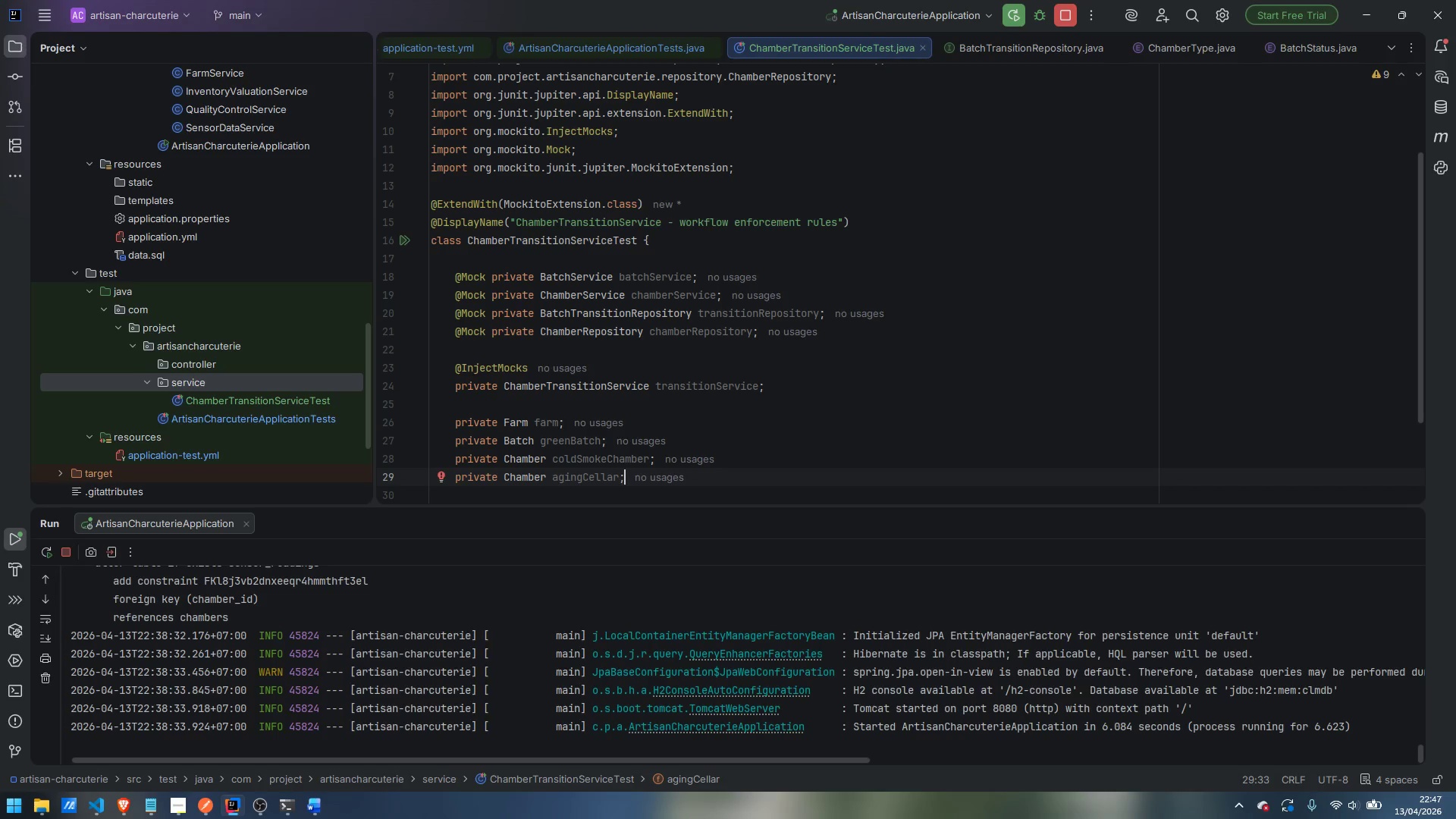 
key(Enter)
 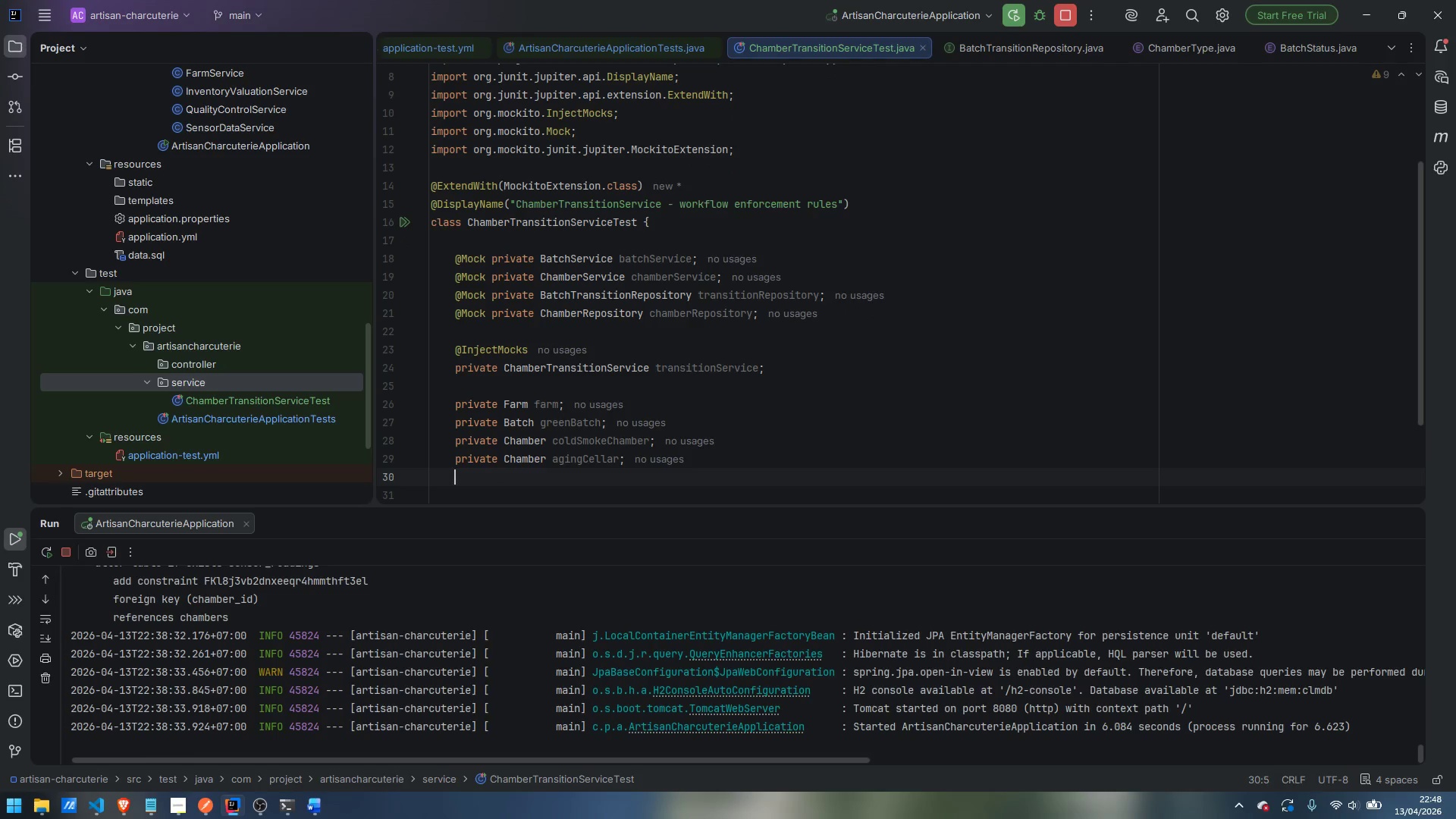 
key(Enter)
 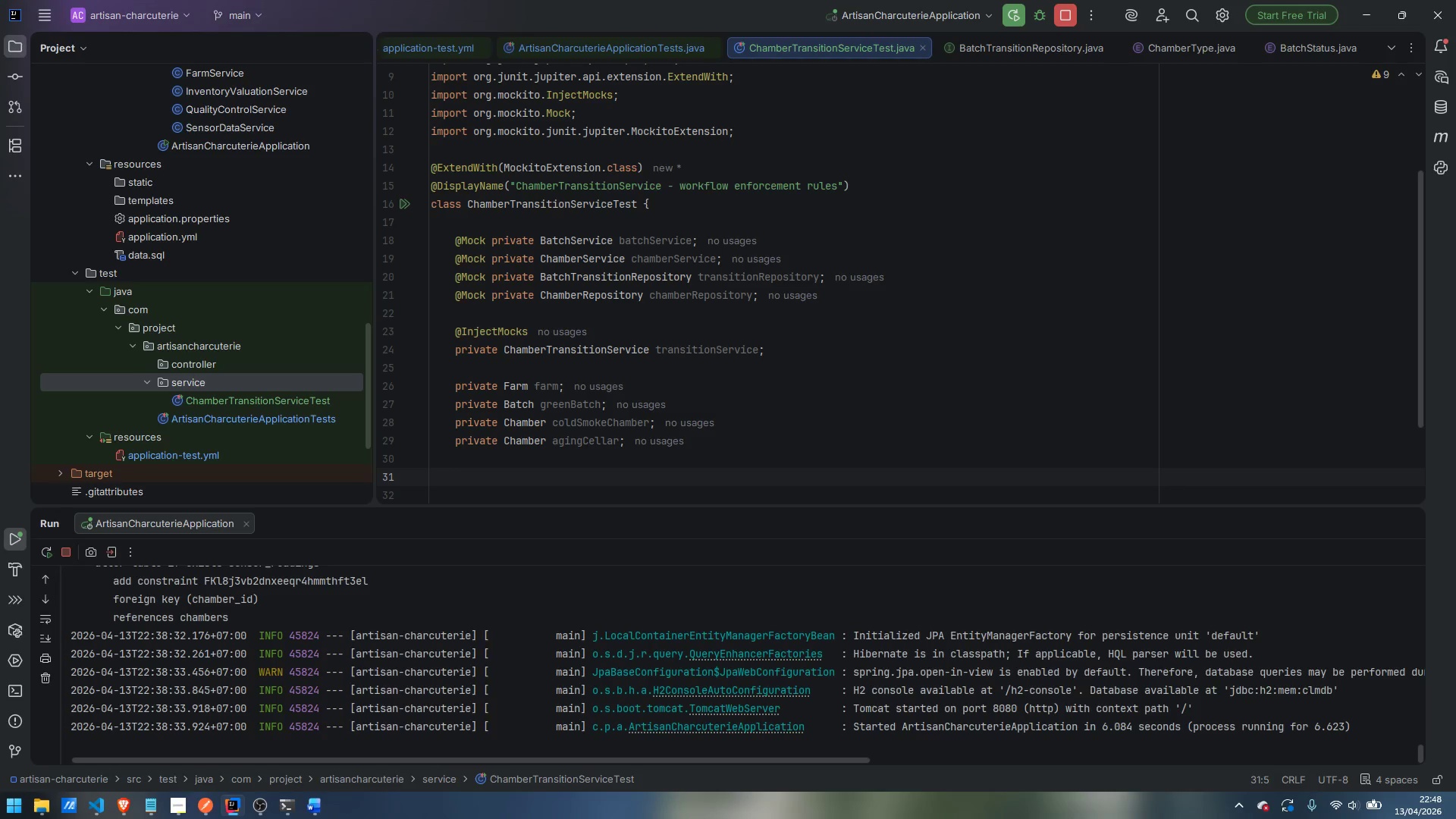 
wait(22.81)
 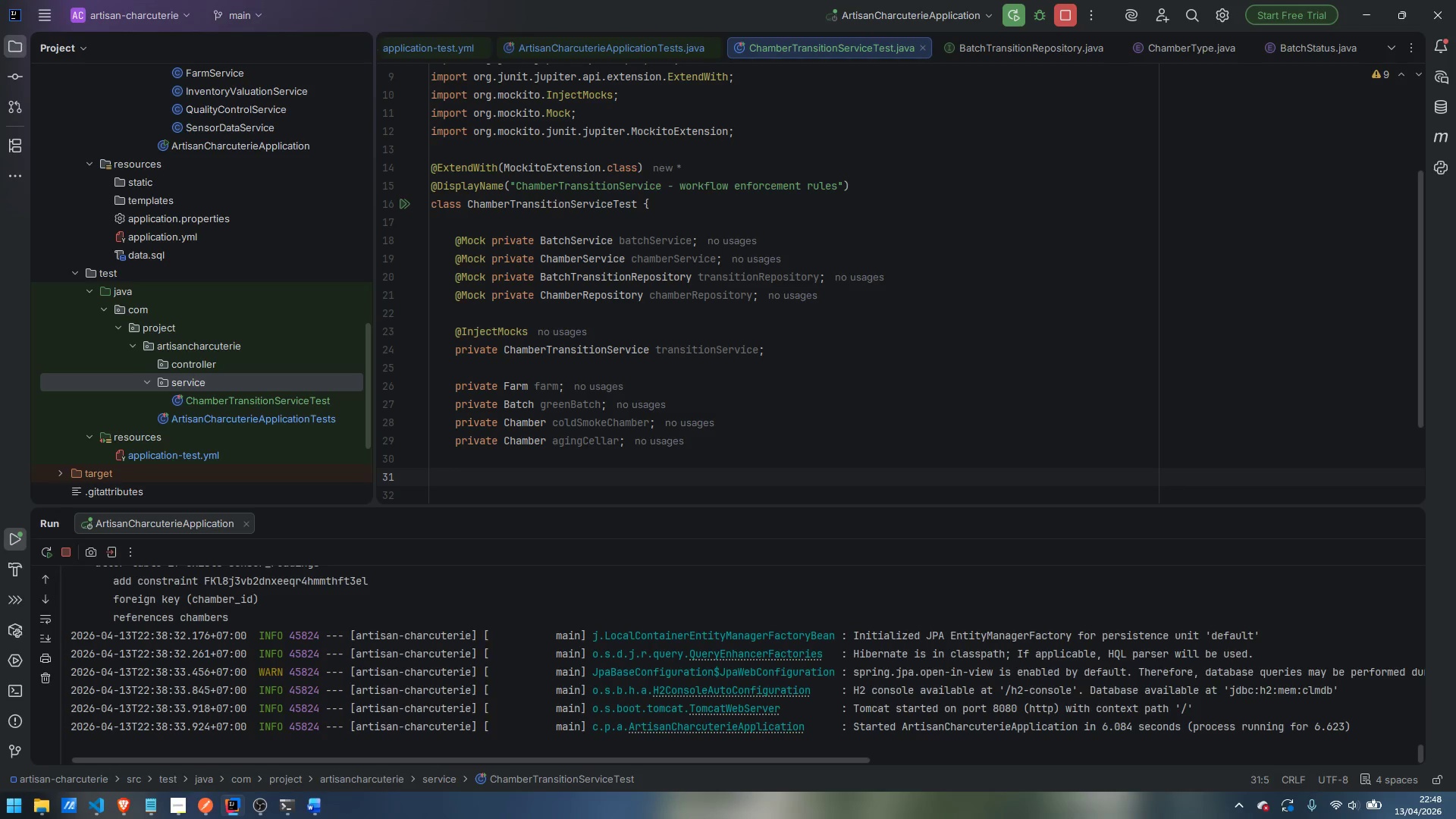 
scroll: coordinate [678, 473], scroll_direction: down, amount: 1.0
 